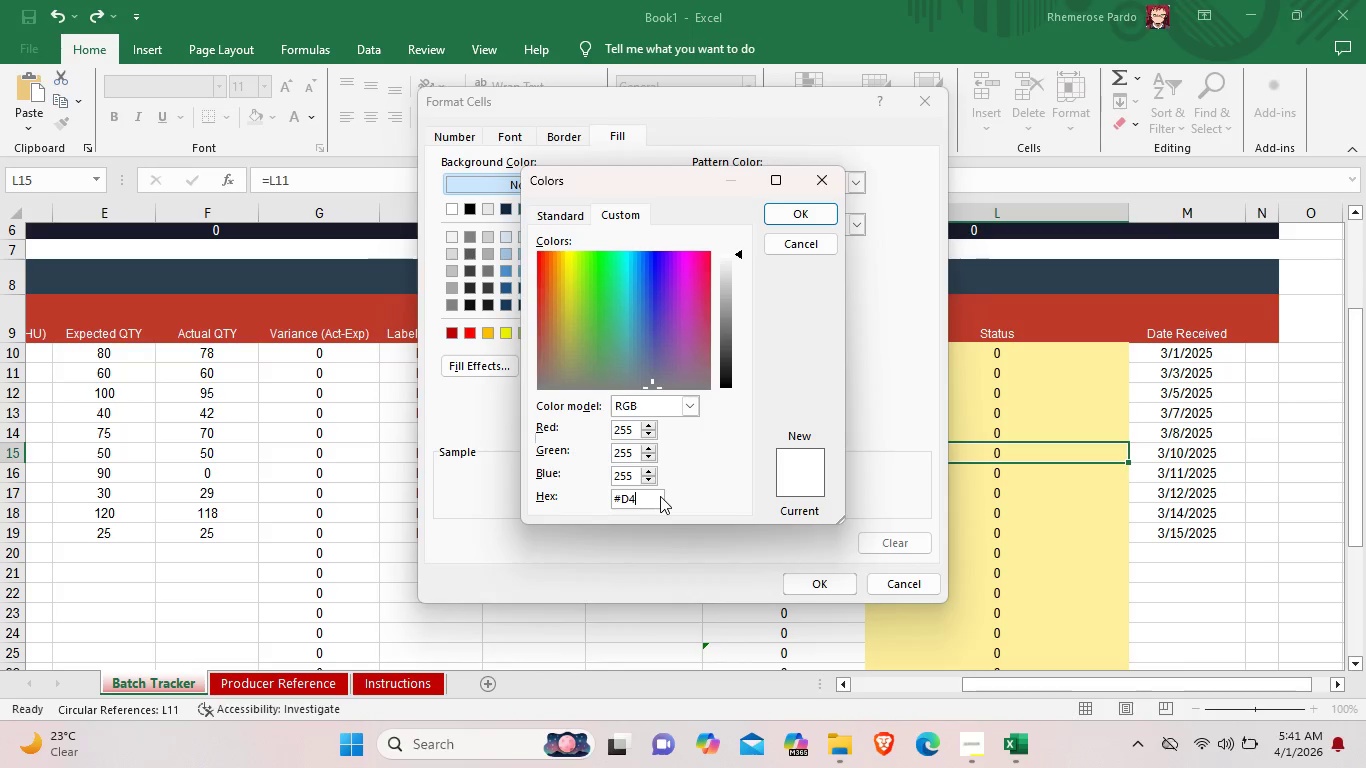 
type(FDF)
 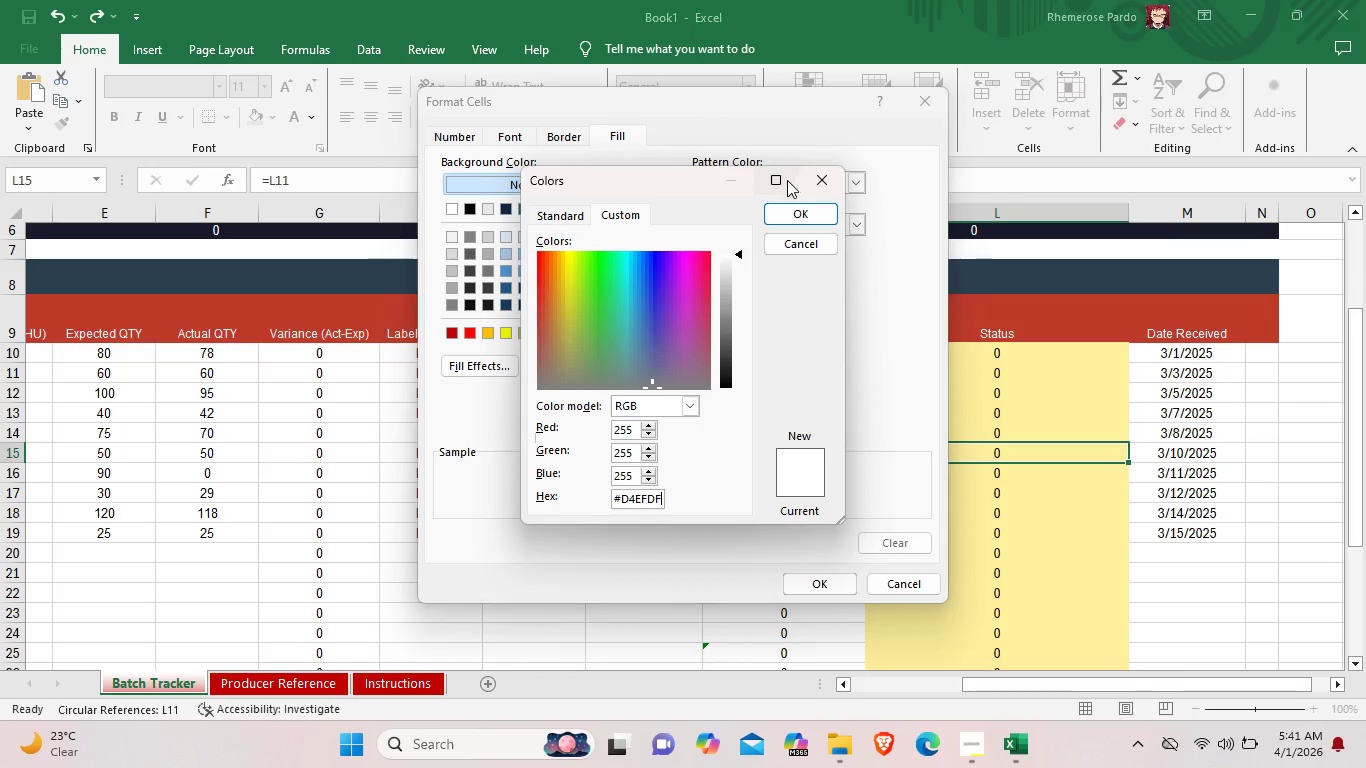 
left_click([781, 207])
 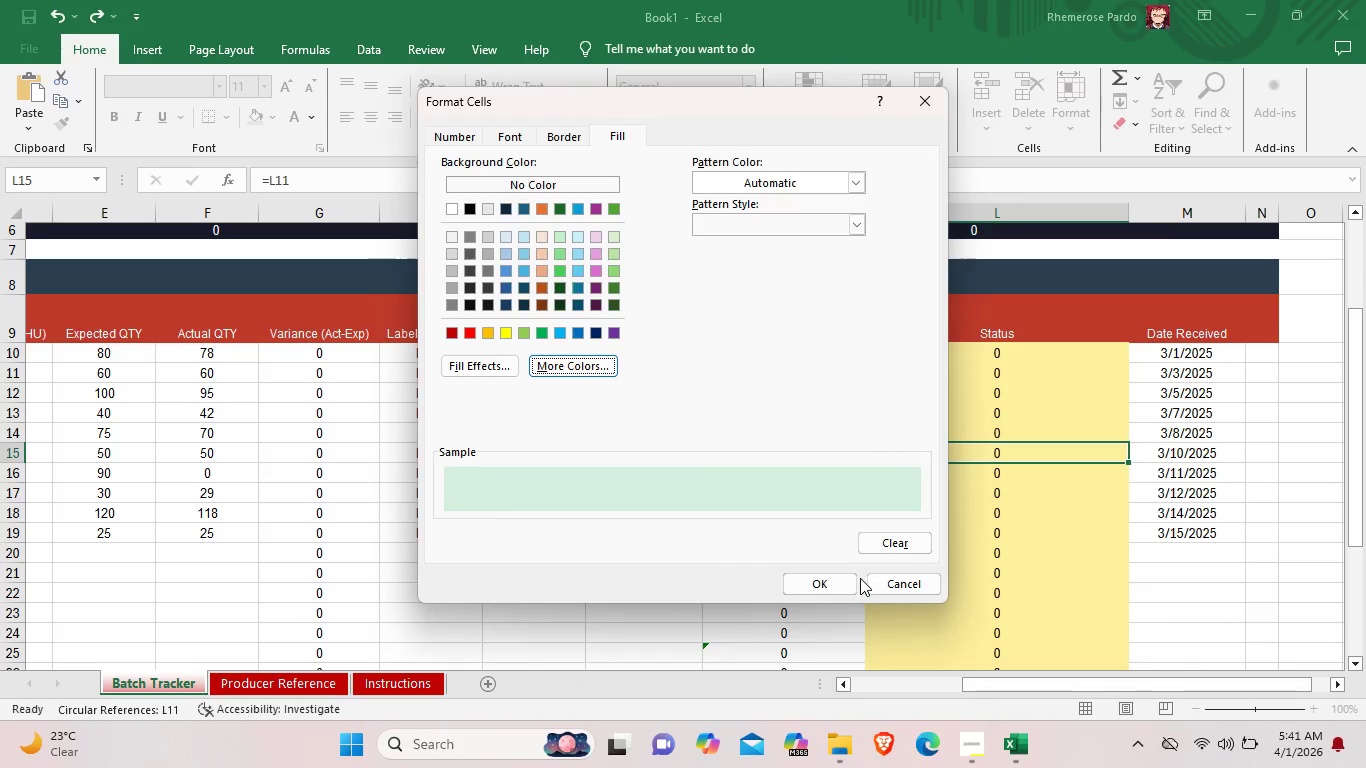 
left_click([827, 586])
 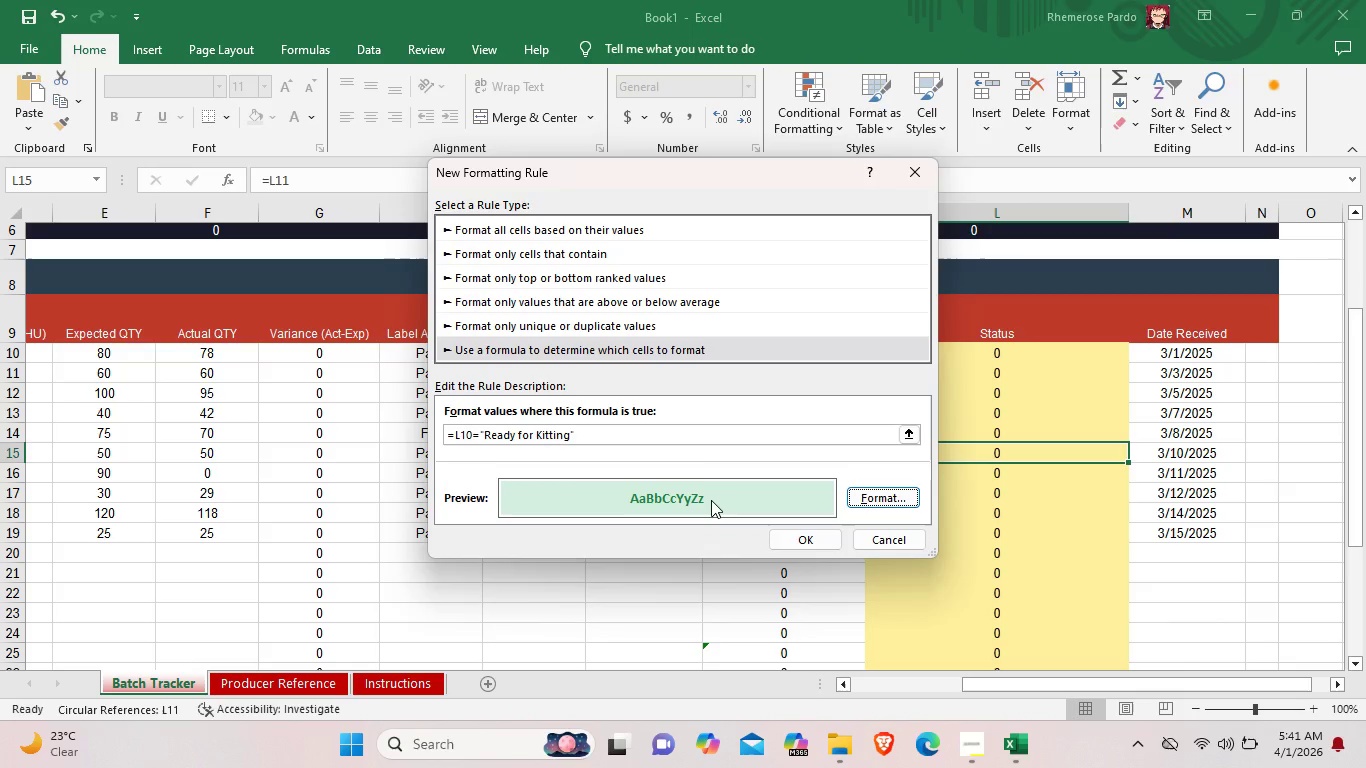 
double_click([685, 497])
 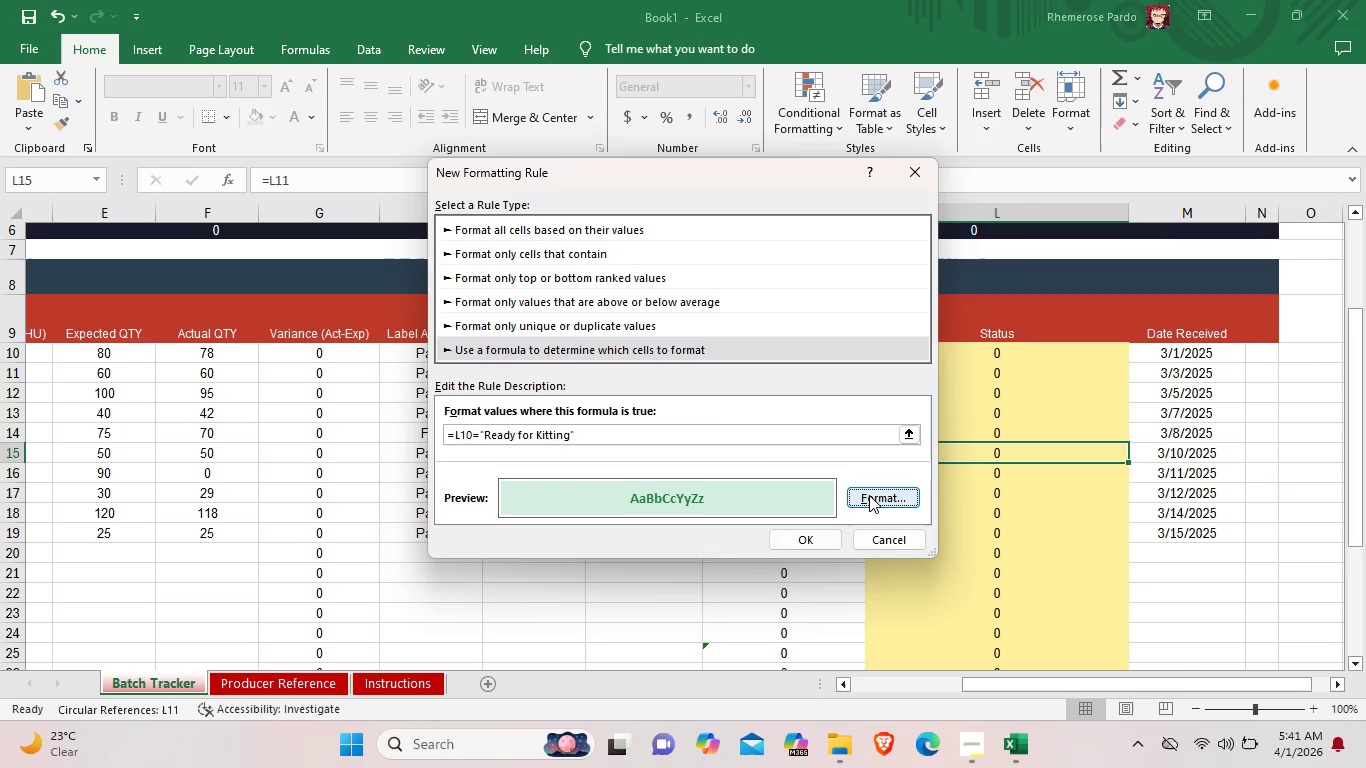 
left_click([873, 495])
 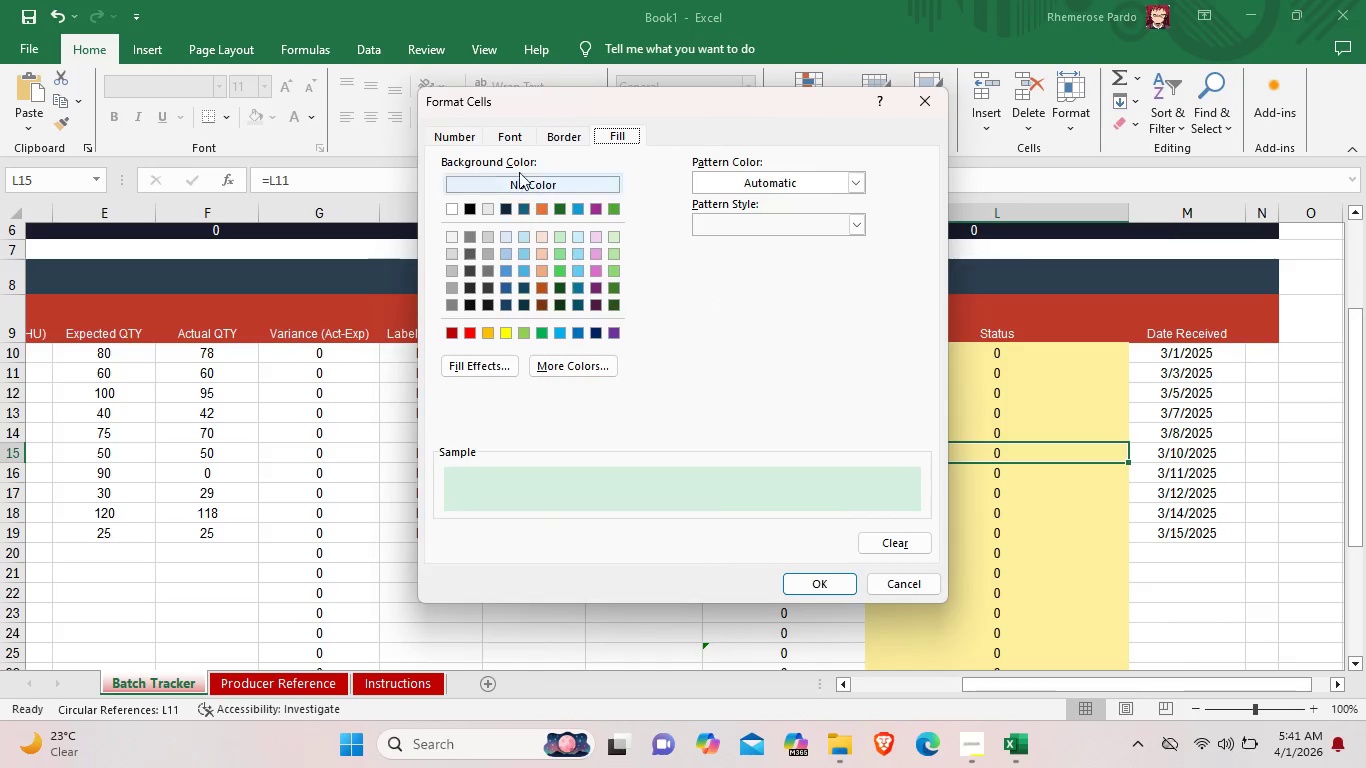 
left_click([513, 138])
 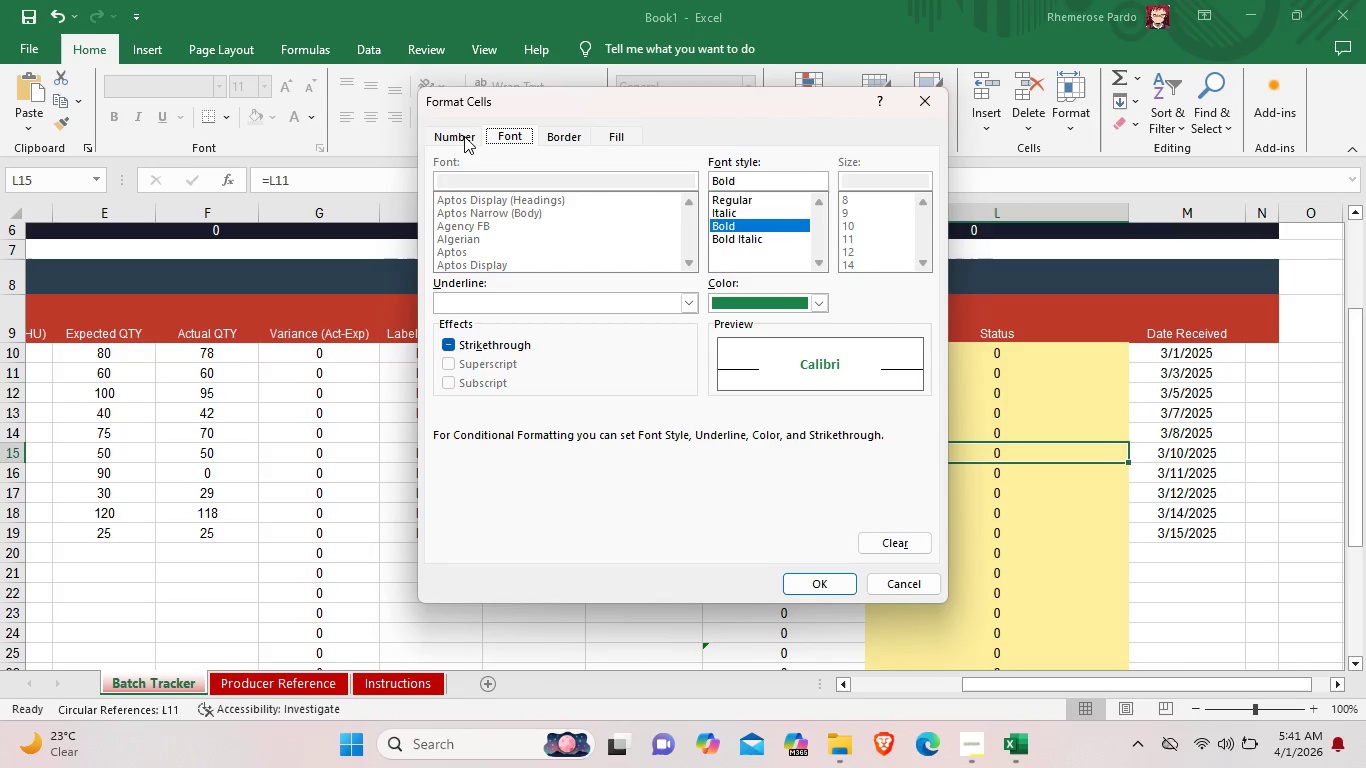 
wait(9.44)
 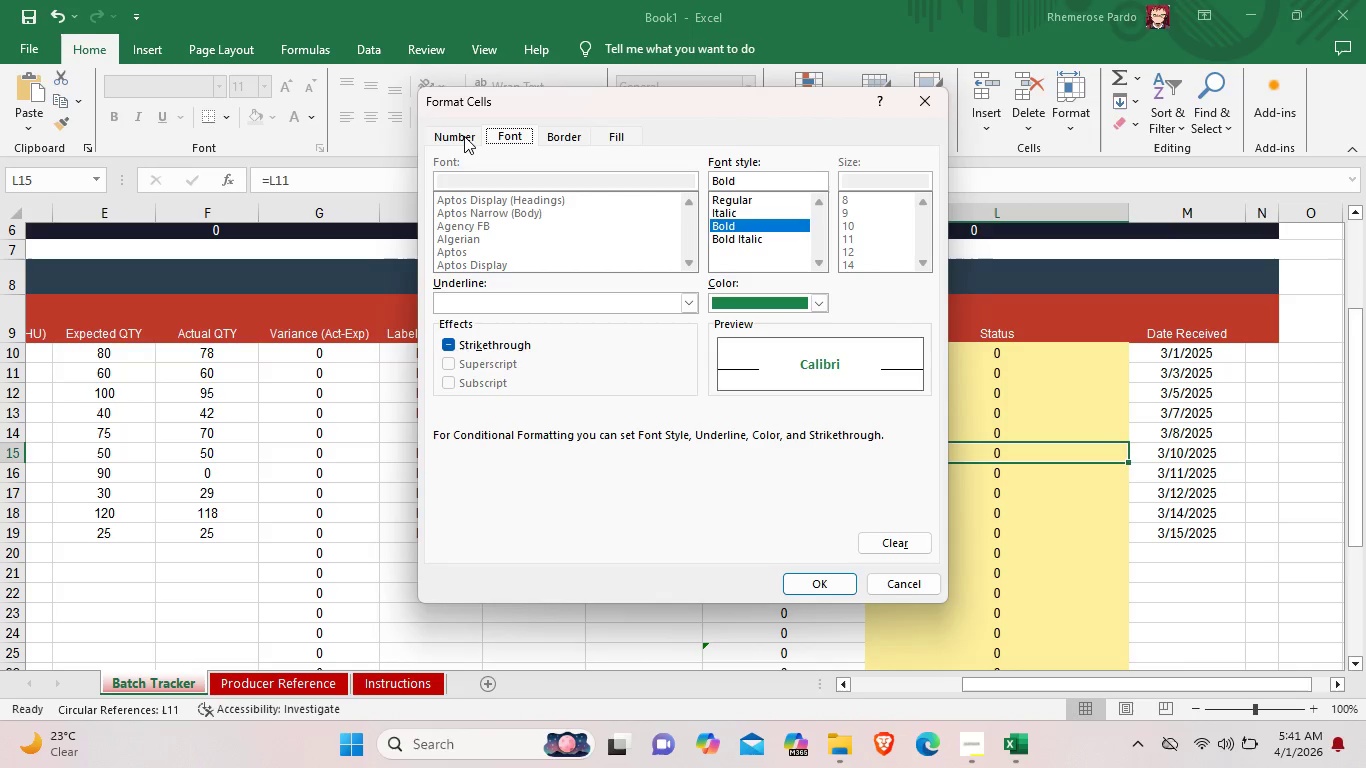 
left_click([845, 578])
 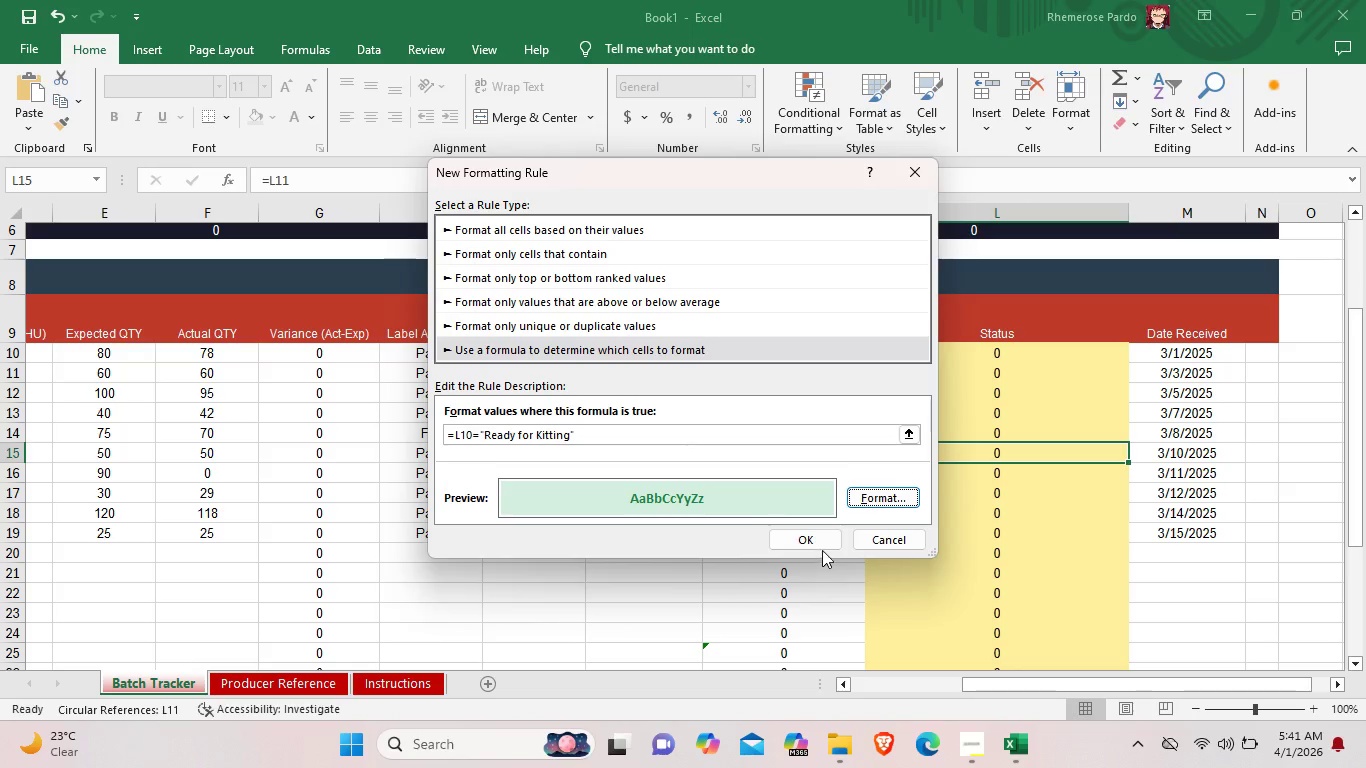 
left_click([820, 540])
 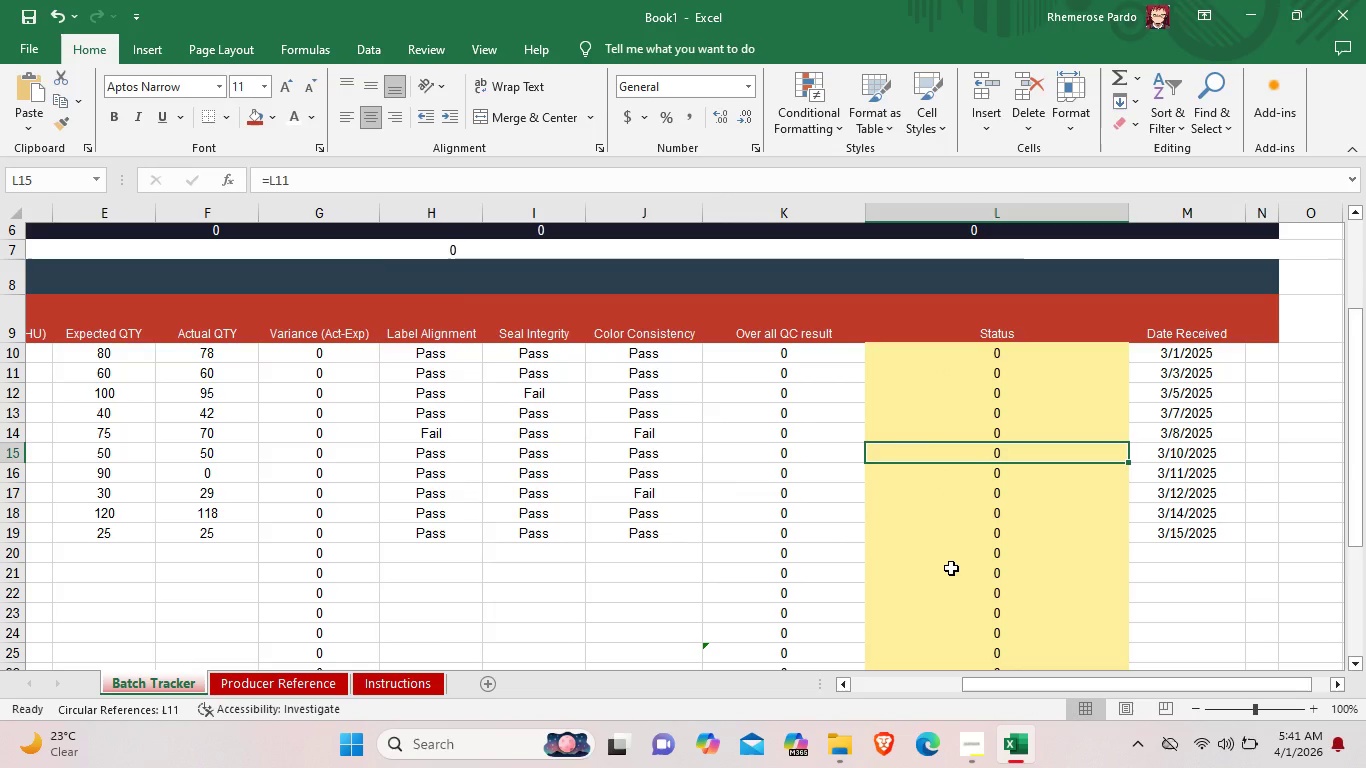 
wait(13.69)
 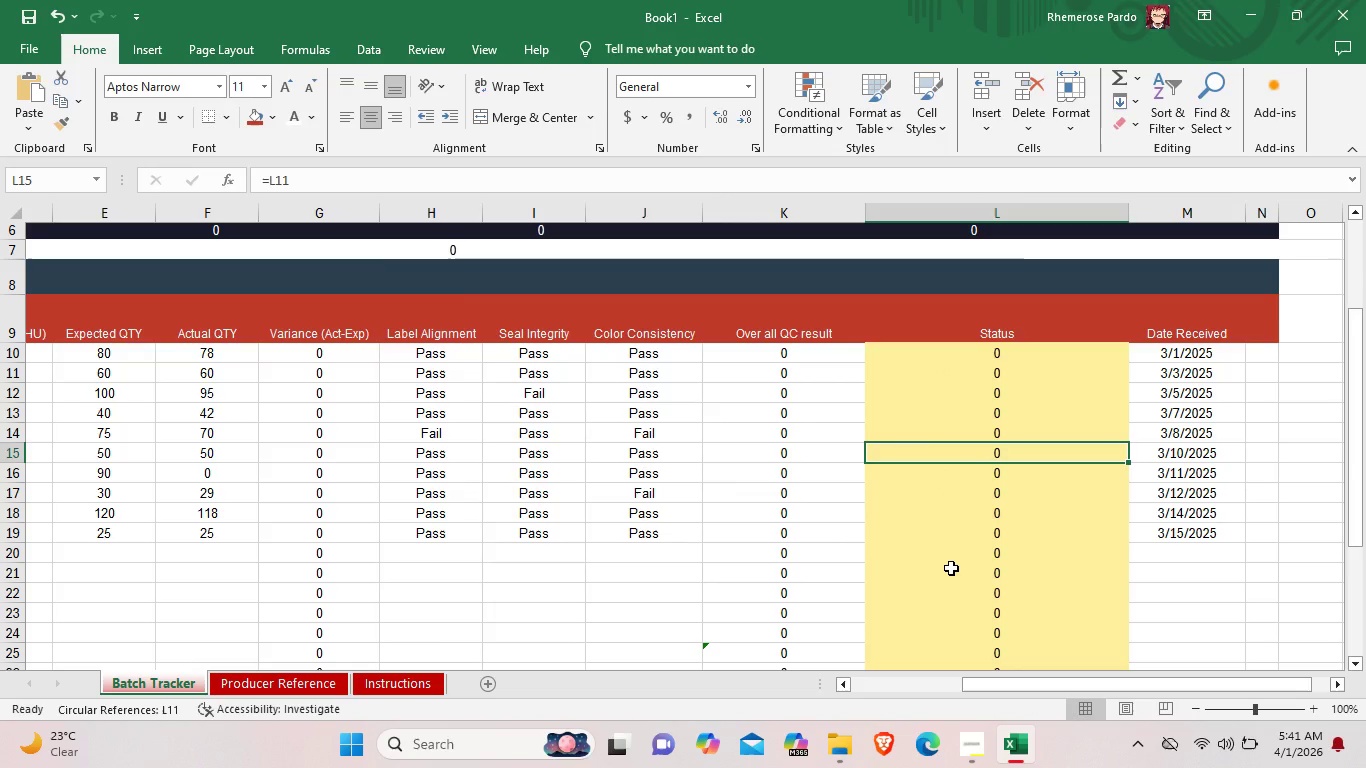 
left_click([829, 128])
 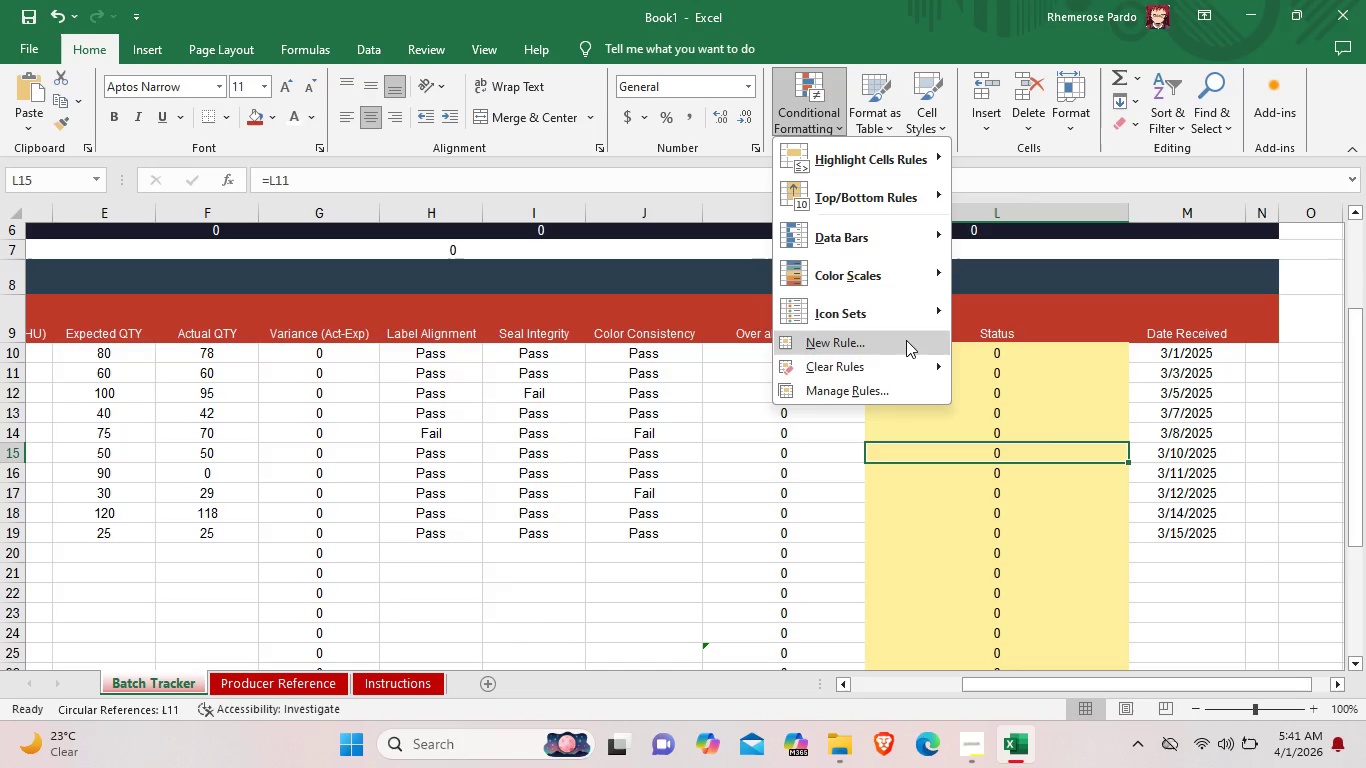 
left_click([906, 340])
 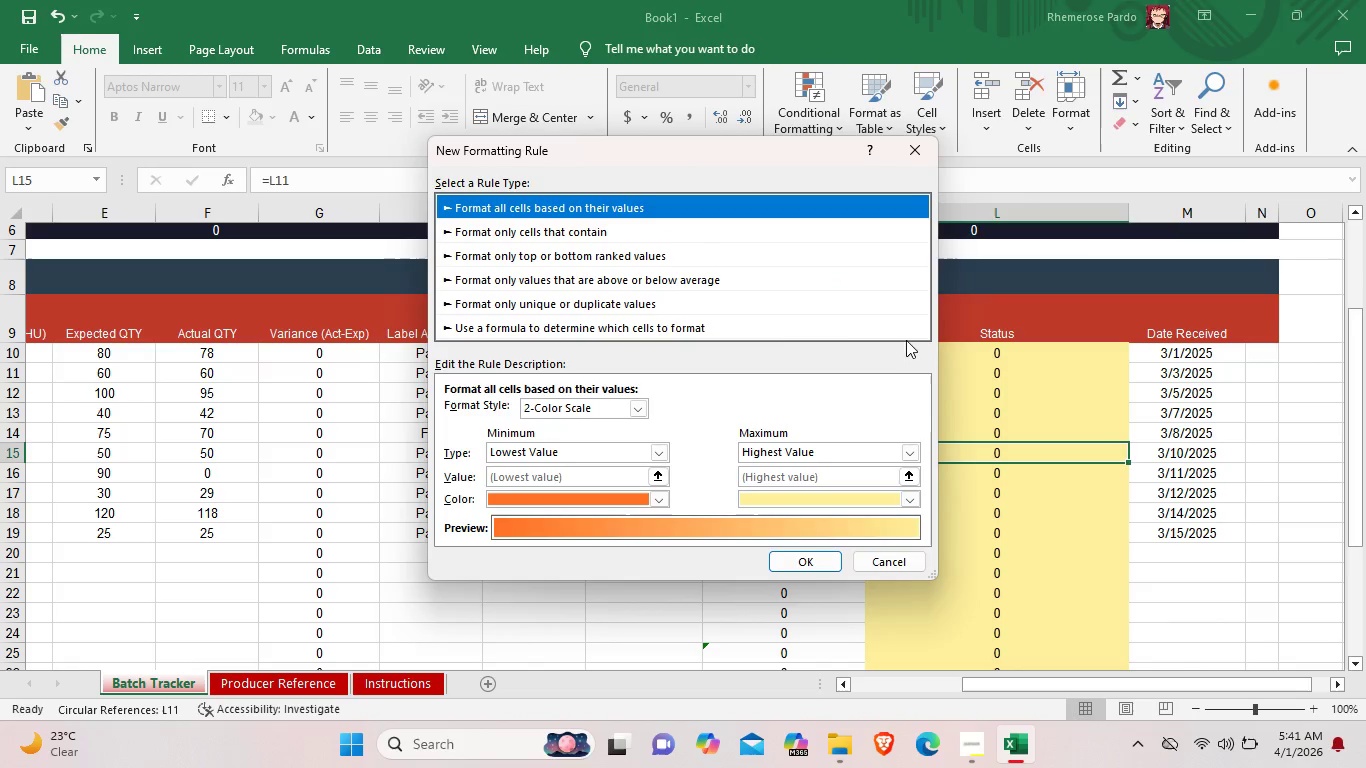 
left_click([700, 327])
 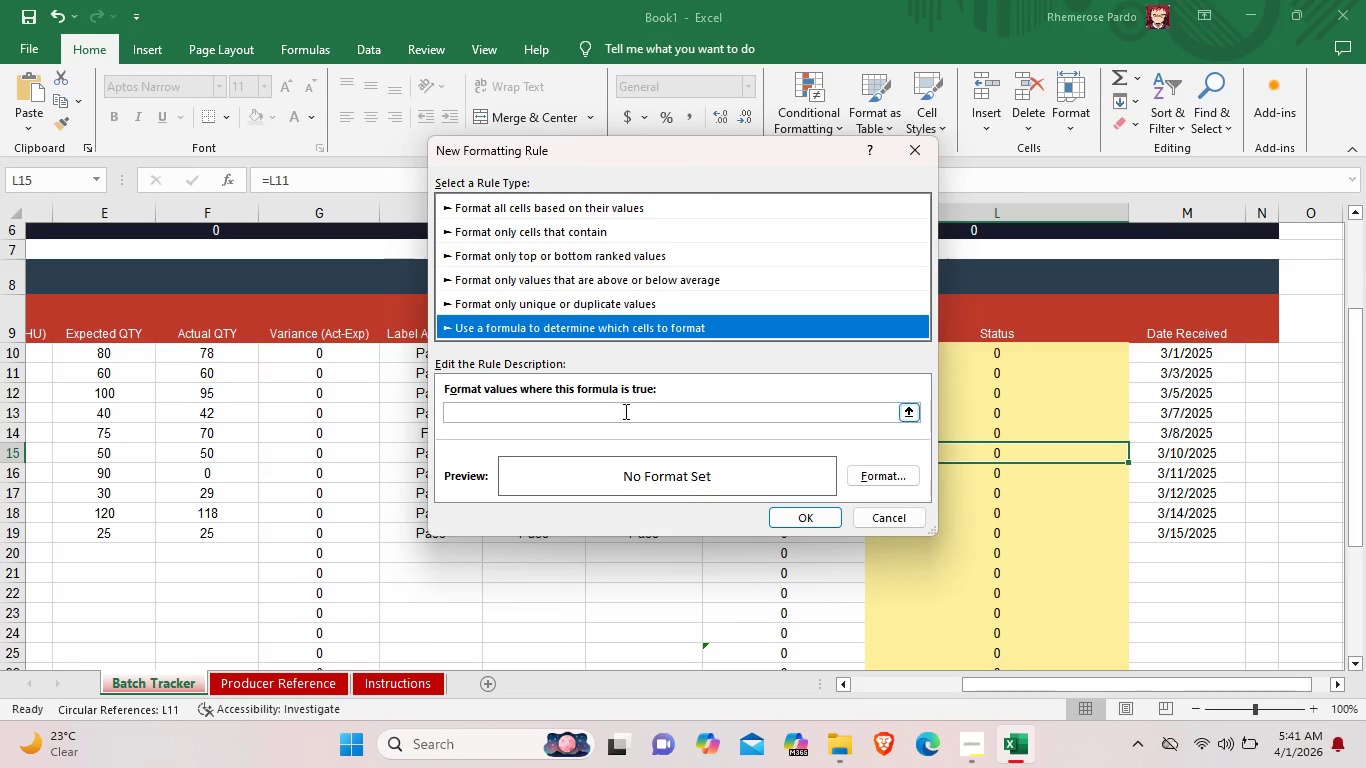 
scroll: coordinate [696, 328], scroll_direction: down, amount: 1.0
 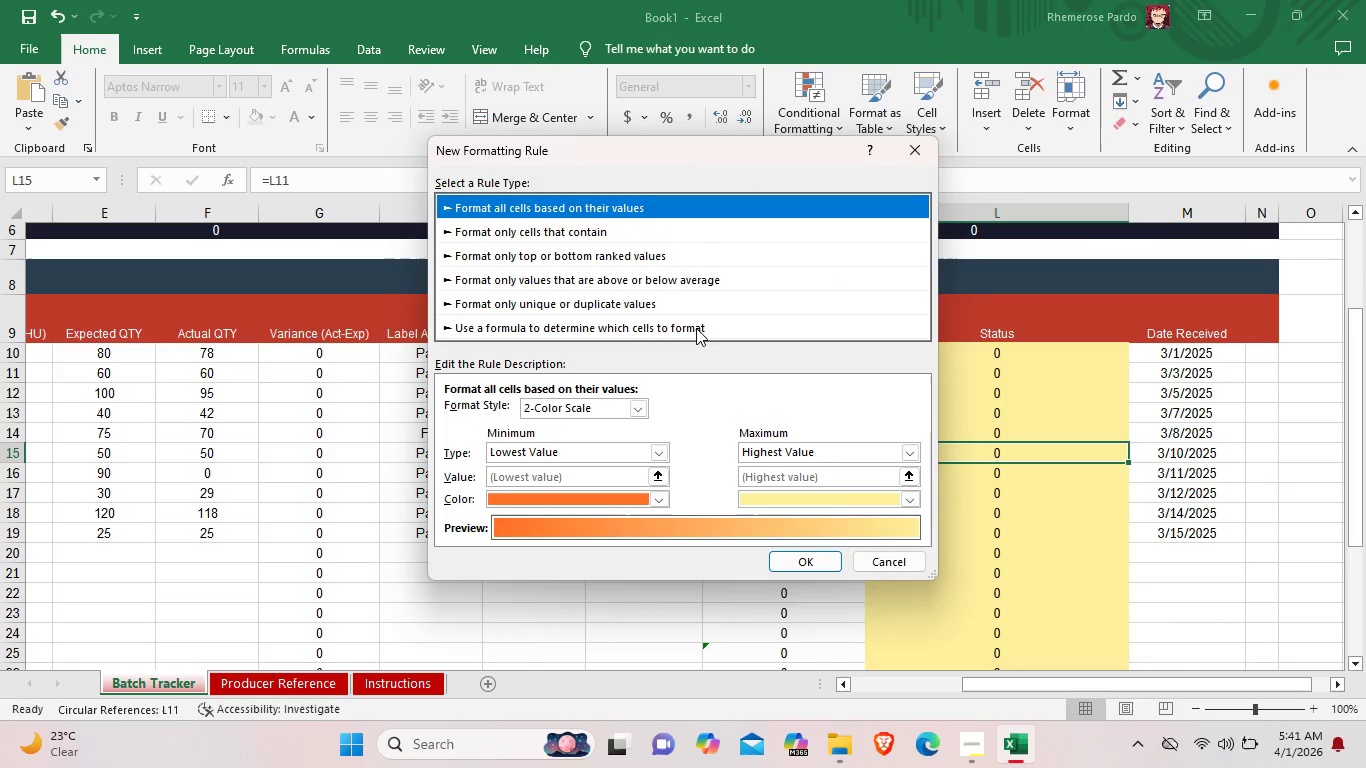 
left_click([624, 411])
 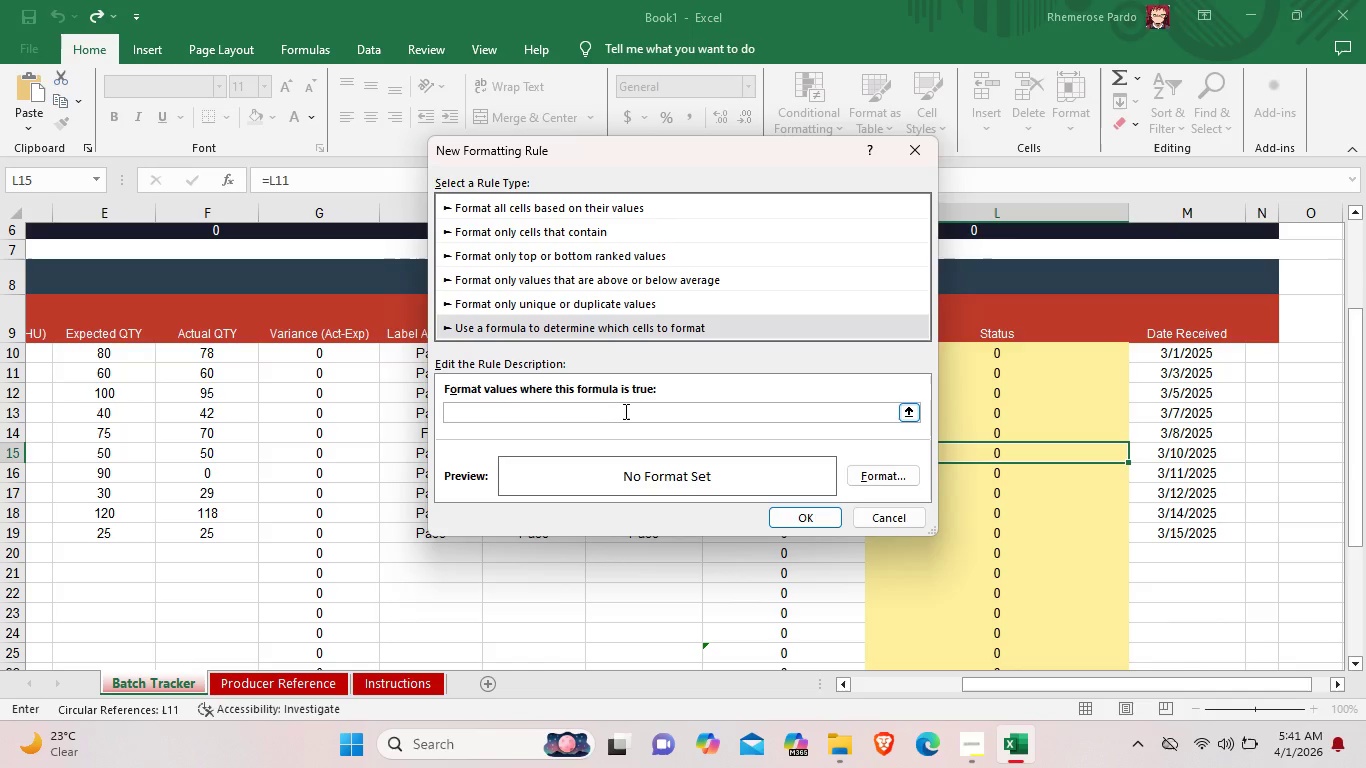 
double_click([624, 411])
 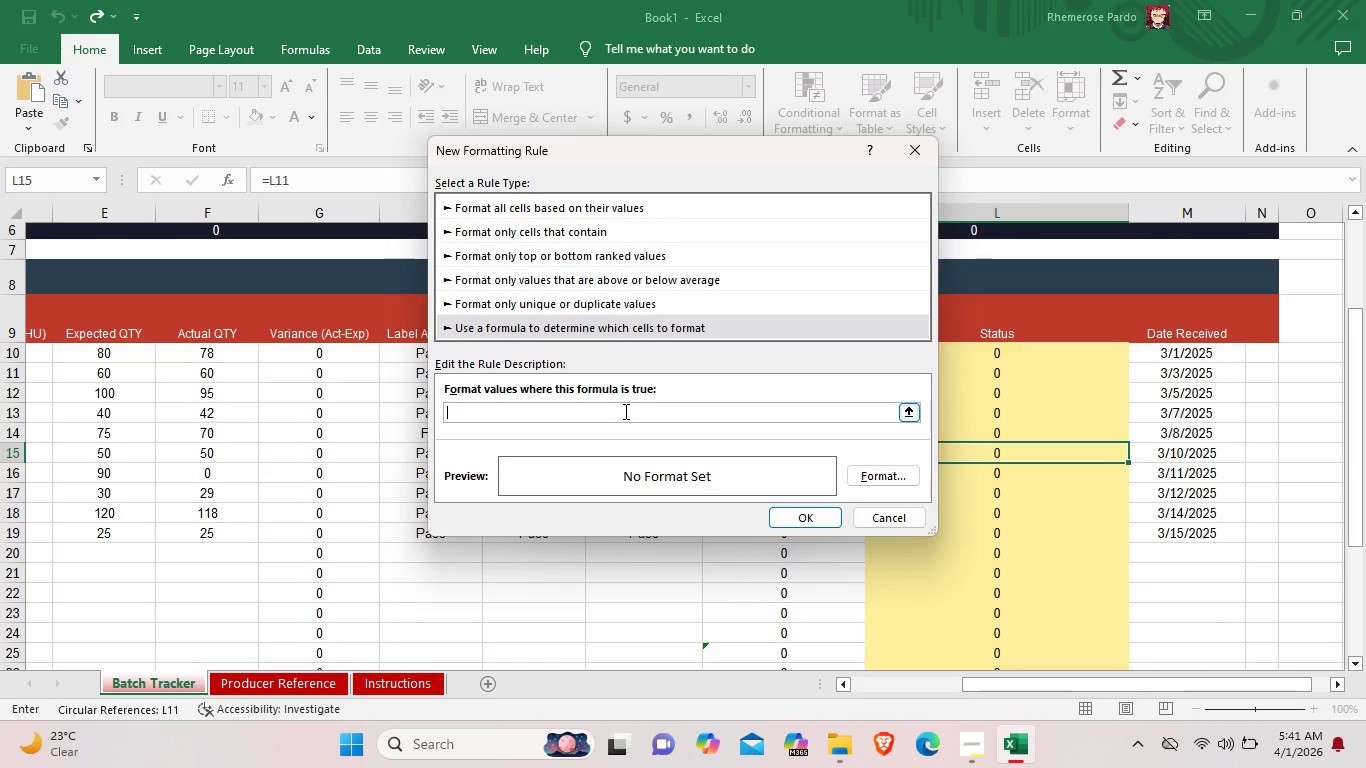 
wait(14.56)
 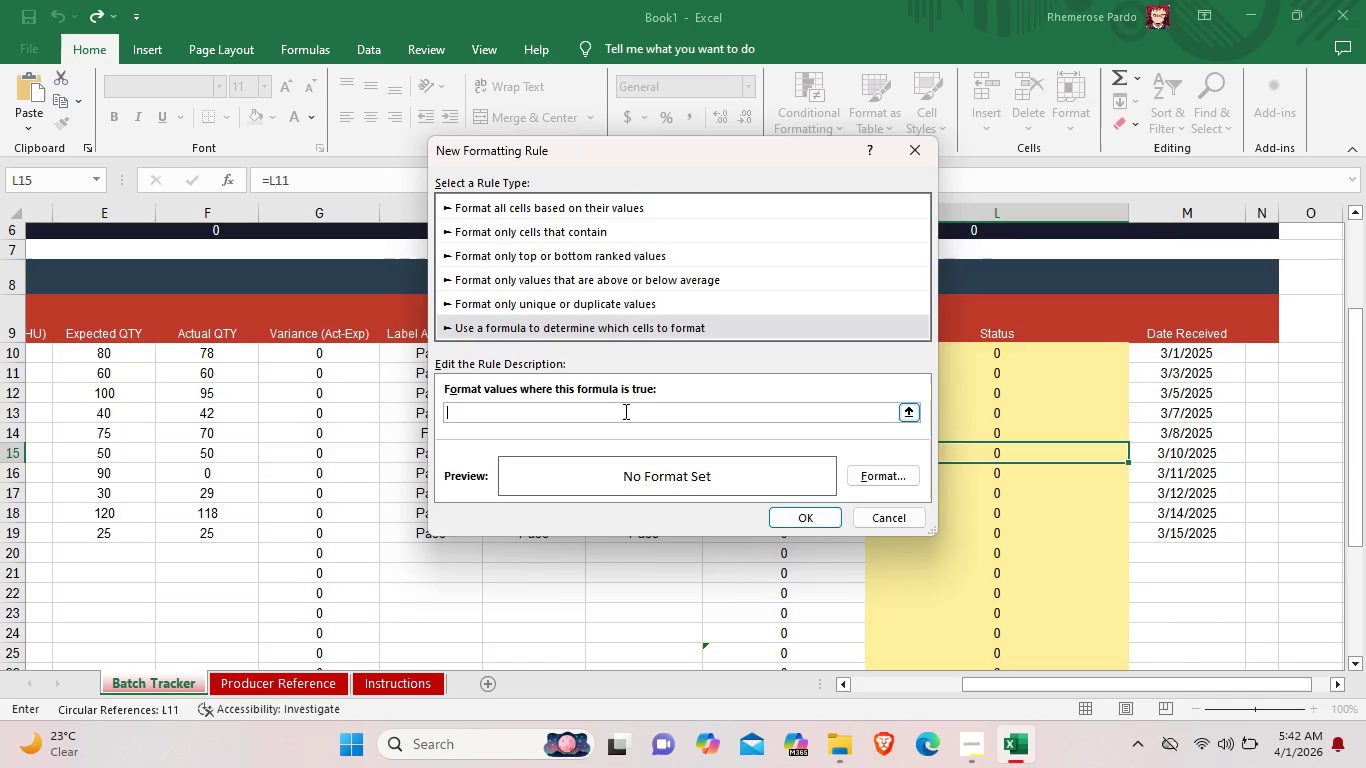 
type(+)
key(Backspace)
type(==)
key(Backspace)
type(L1-=)
key(Backspace)
key(Backspace)
type(0+)
key(Backspace)
type(=)
 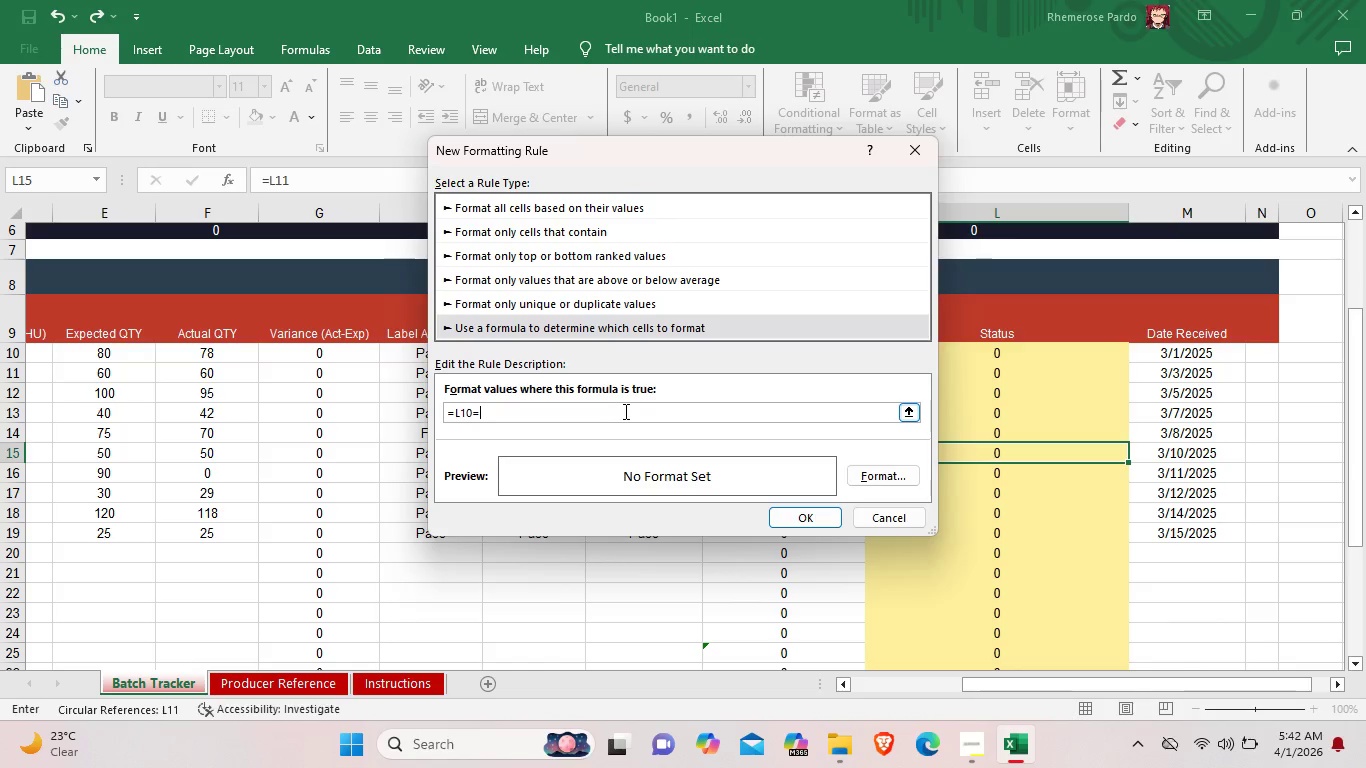 
wait(5.62)
 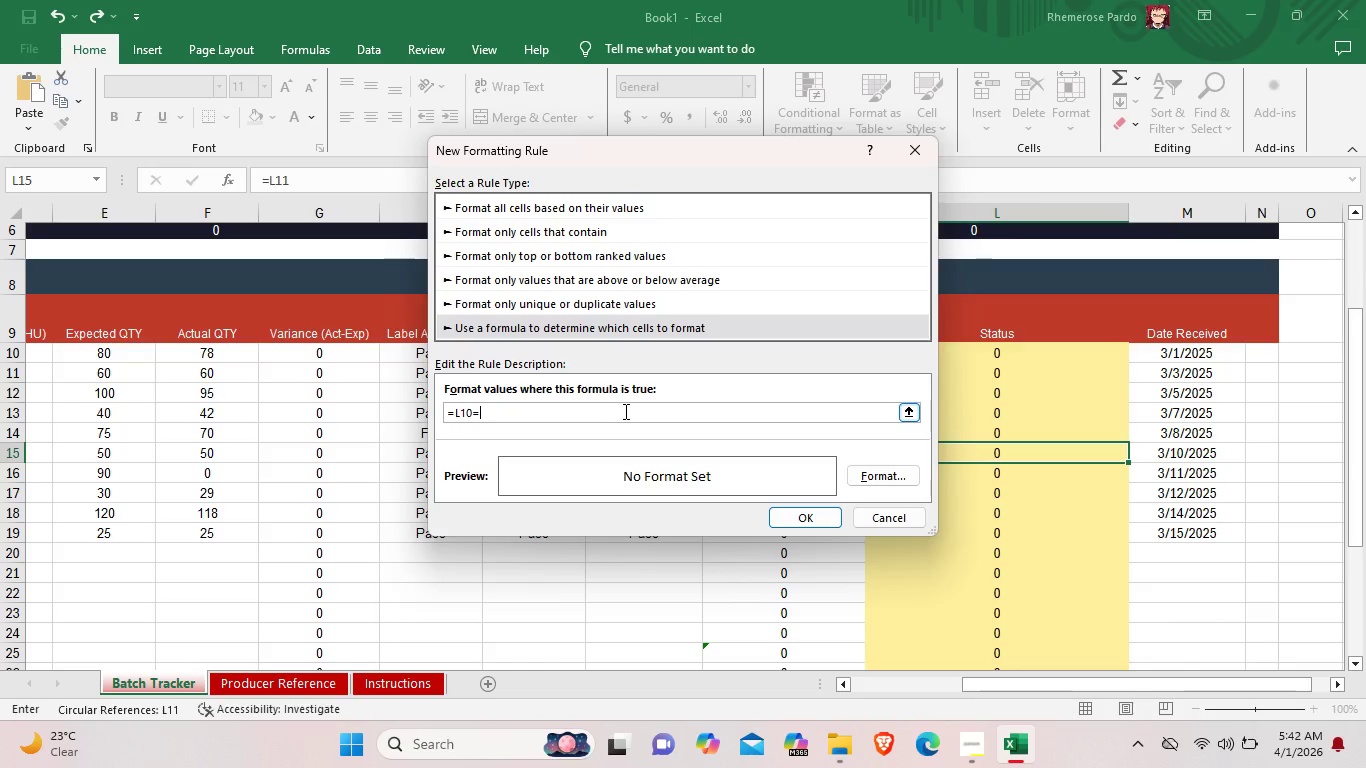 
hold_key(key=ShiftLeft, duration=0.44)
 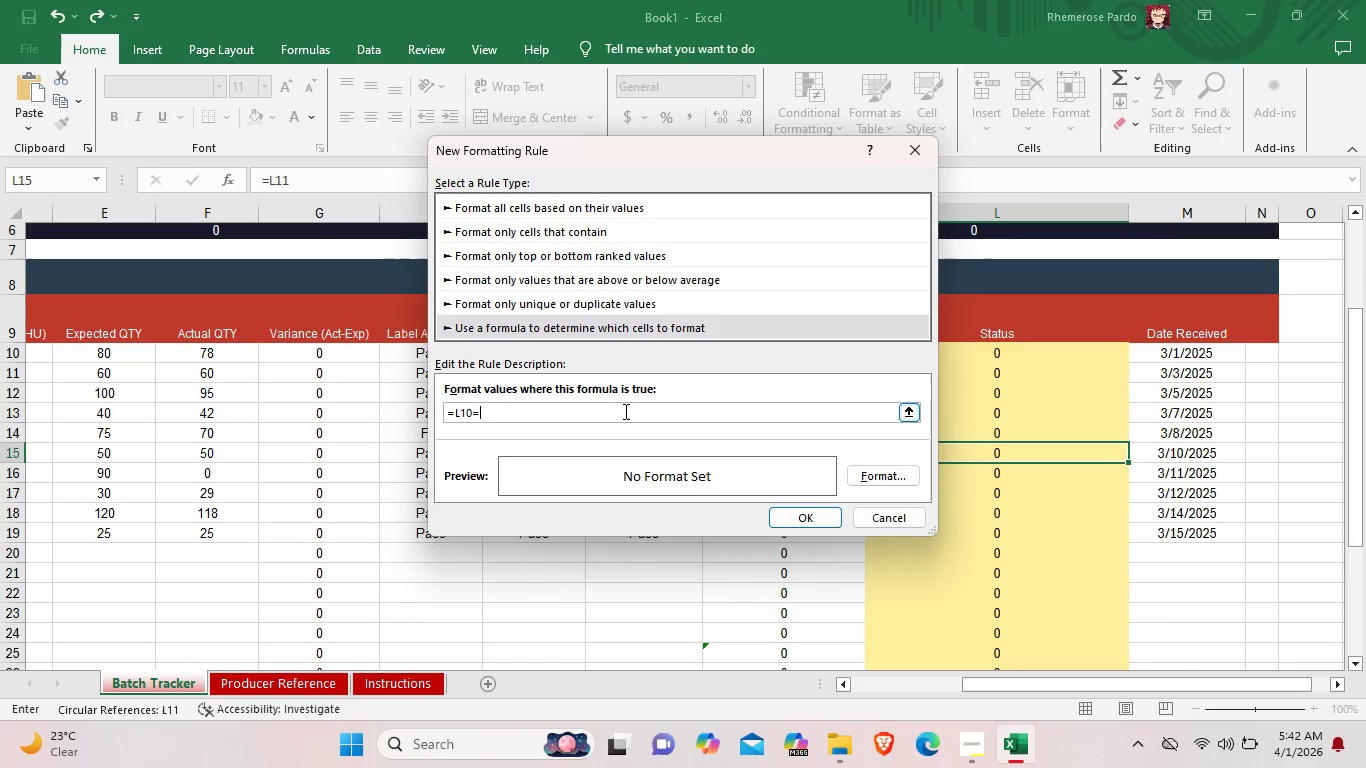 
type(')
key(Backspace)
type("Pending QC'")
key(Backspace)
key(Backspace)
type(")
 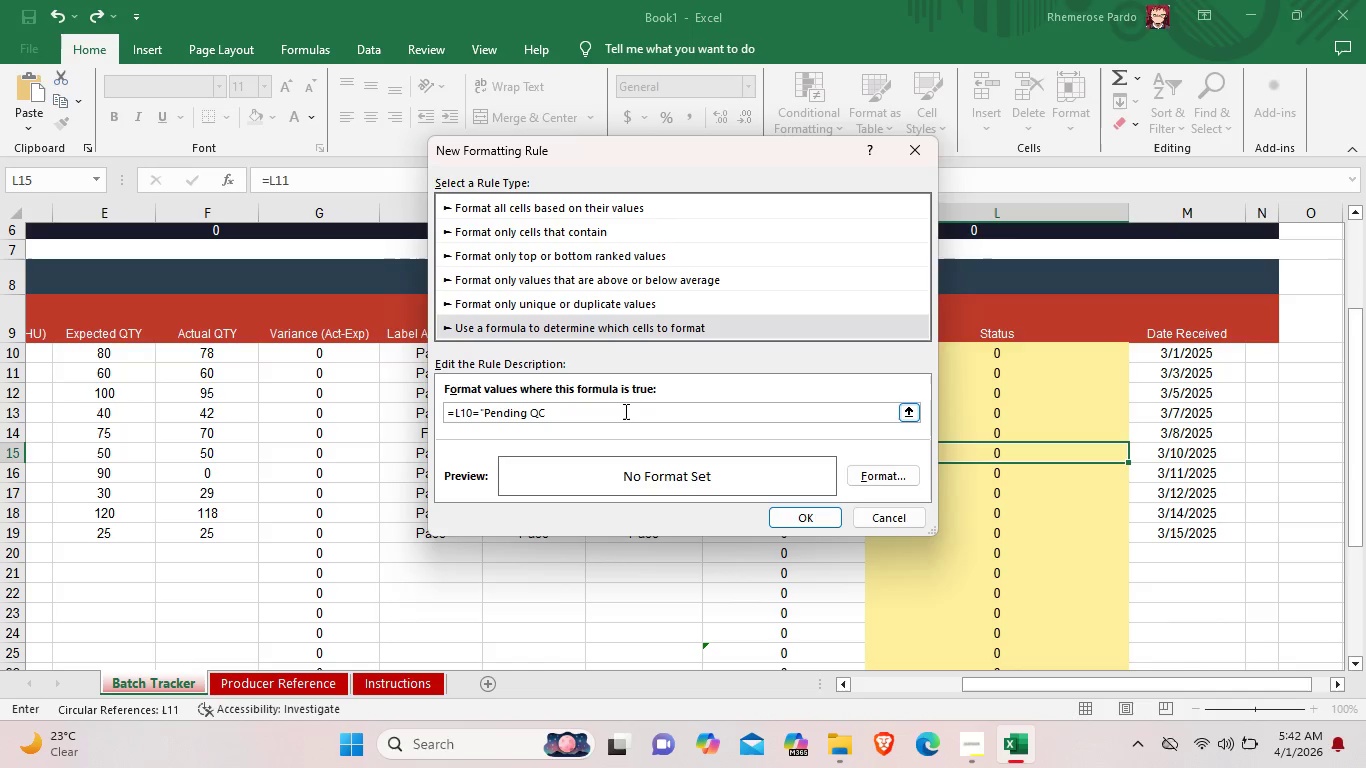 
left_click([794, 469])
 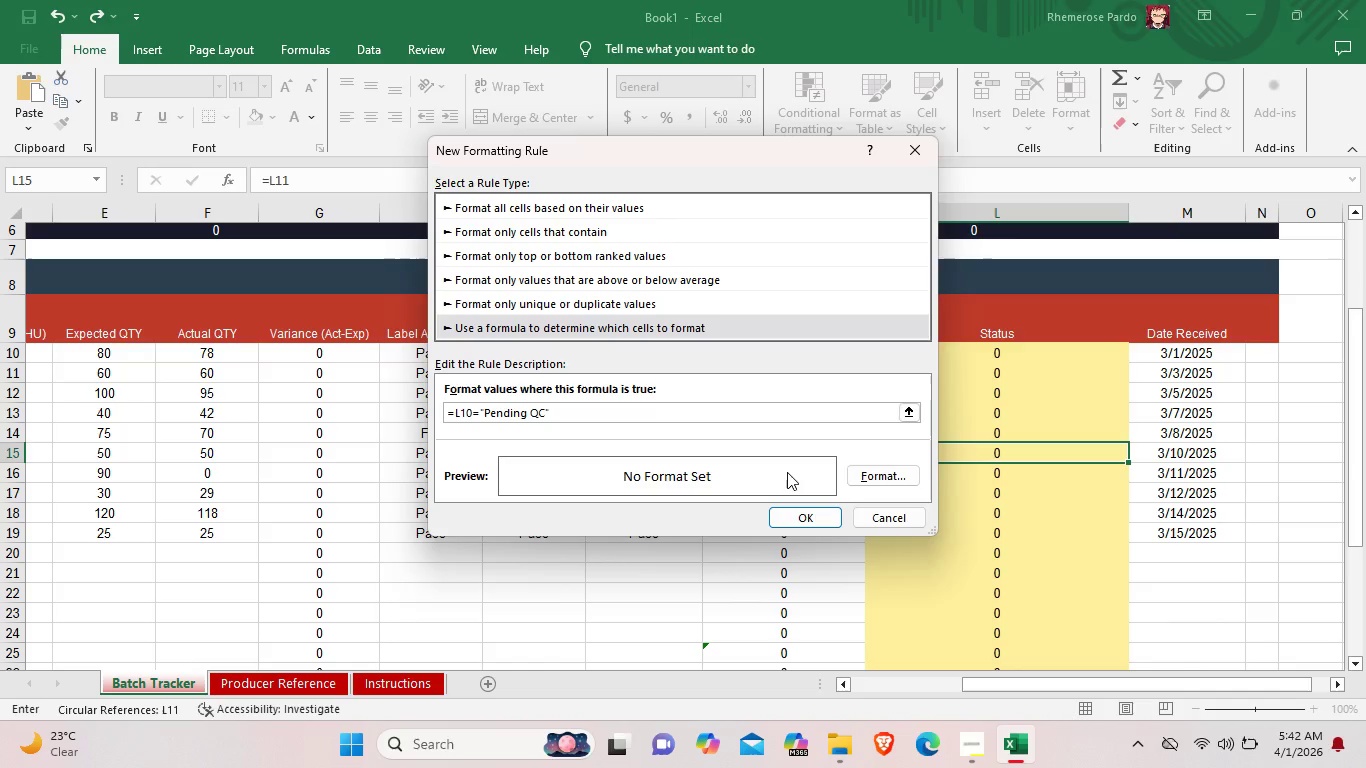 
scroll: coordinate [711, 371], scroll_direction: down, amount: 2.0
 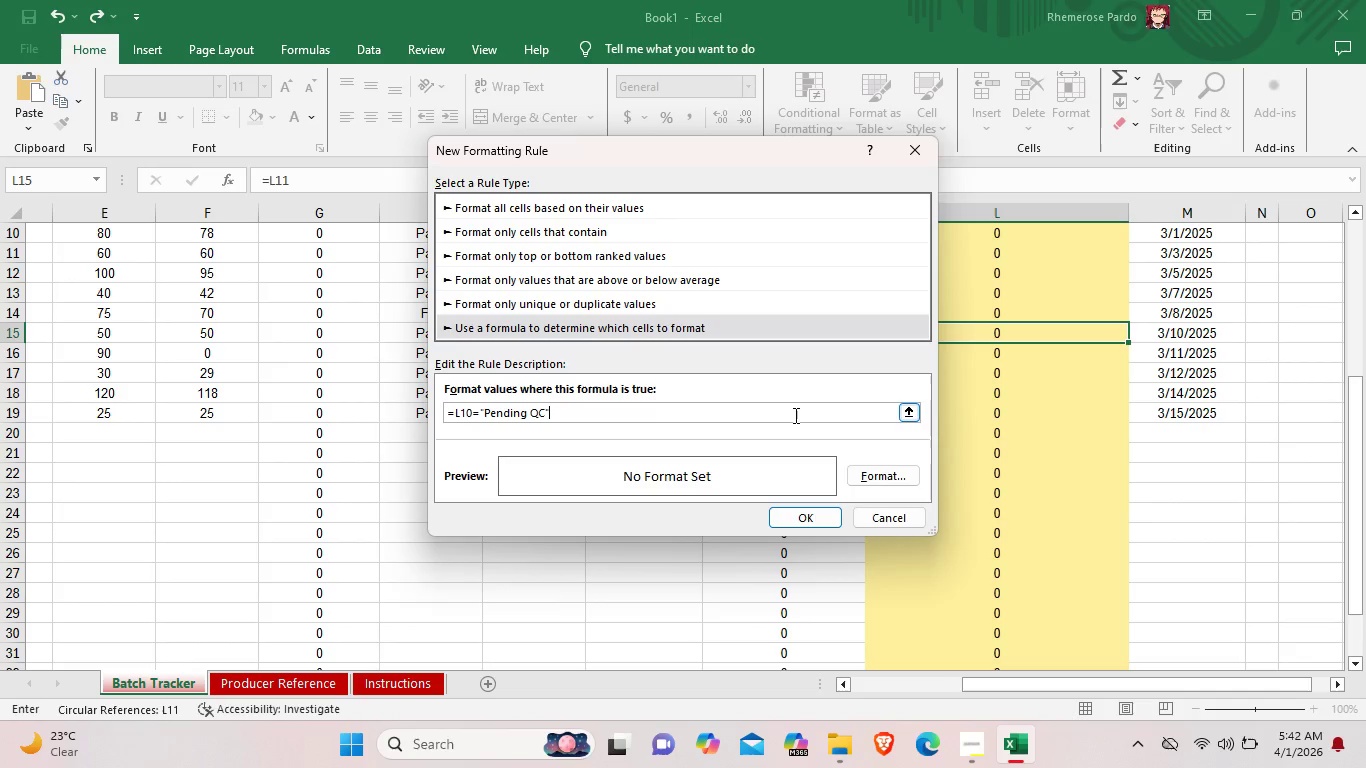 
mouse_move([866, 441])
 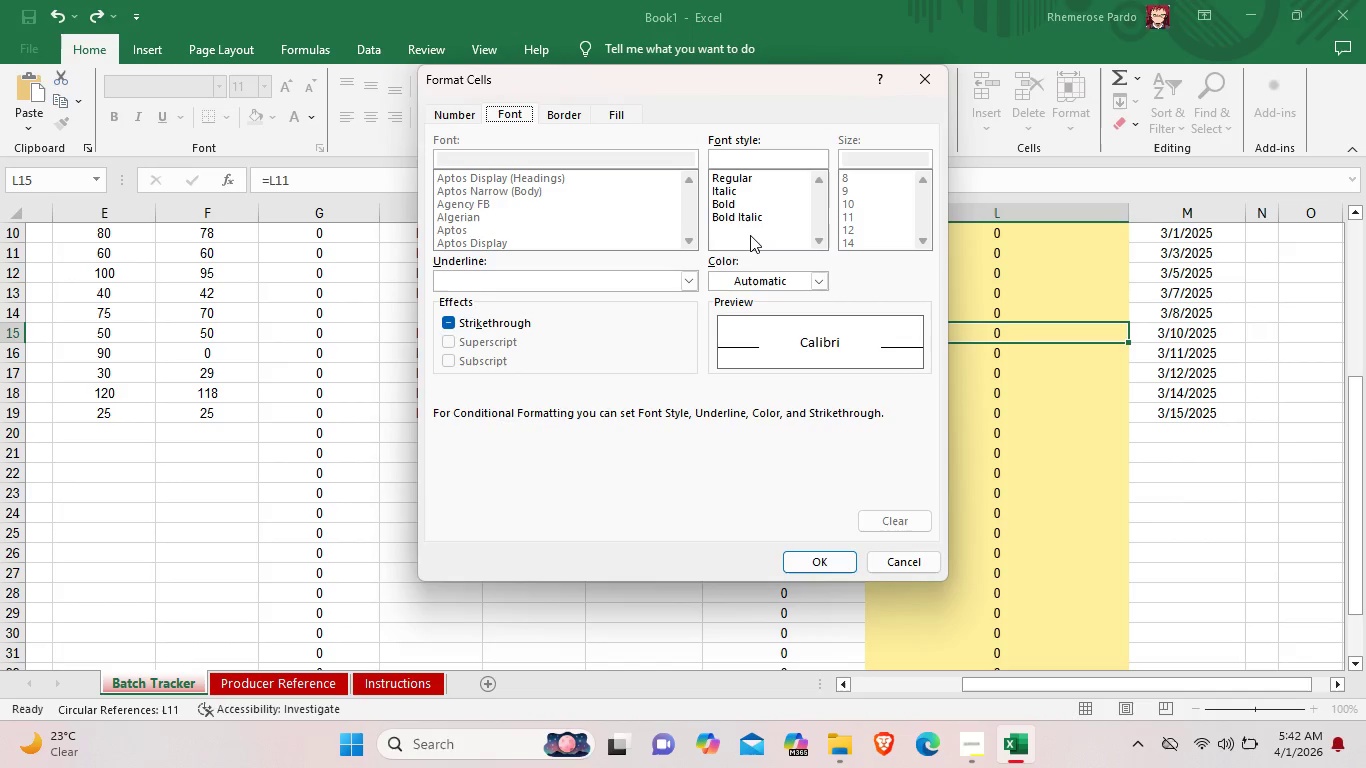 
wait(8.37)
 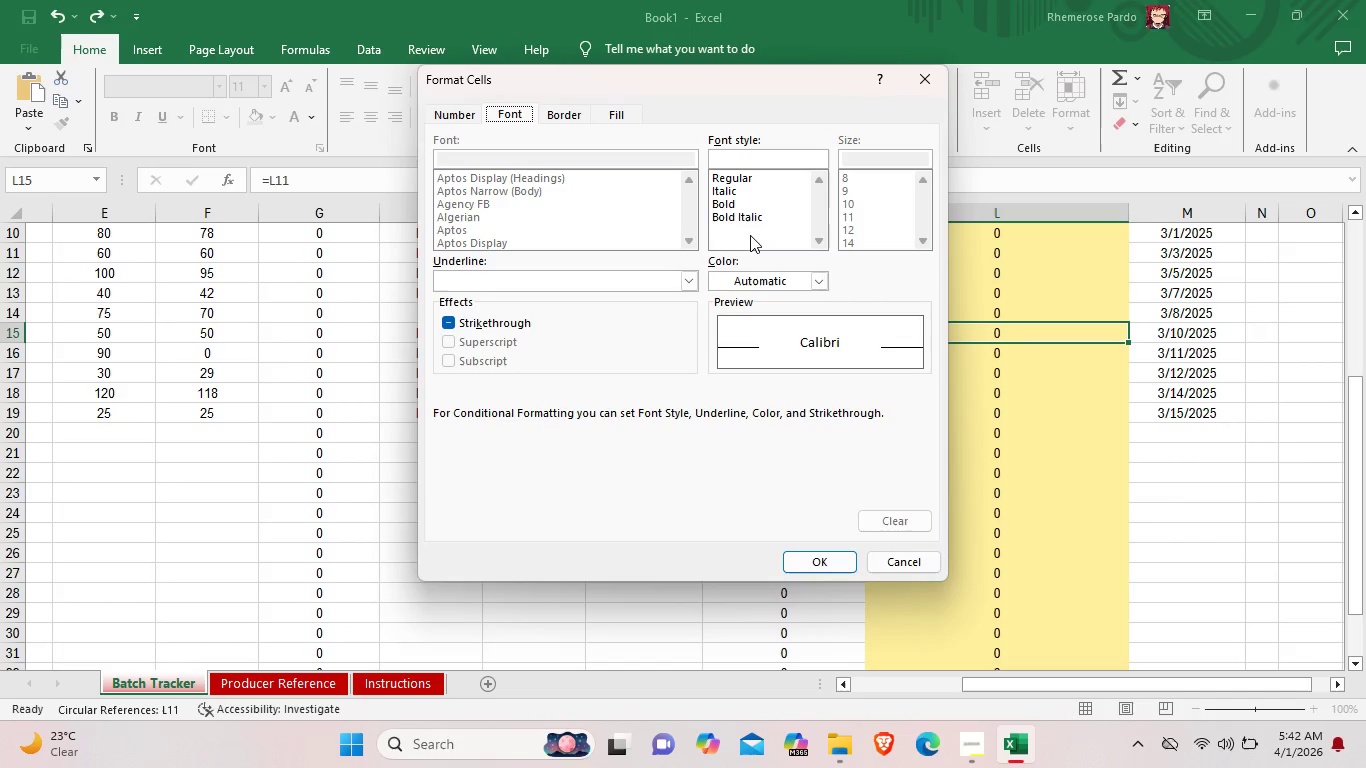 
left_click([766, 201])
 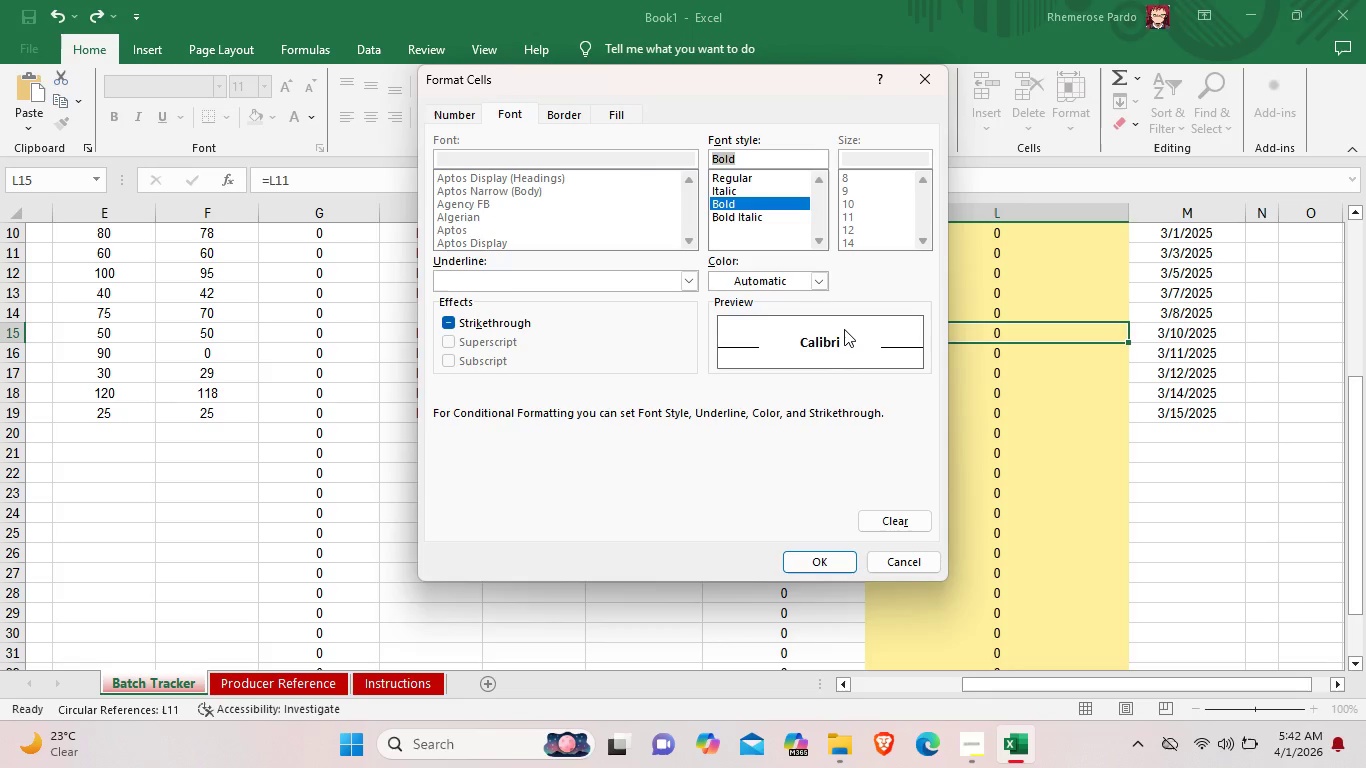 
left_click([844, 329])
 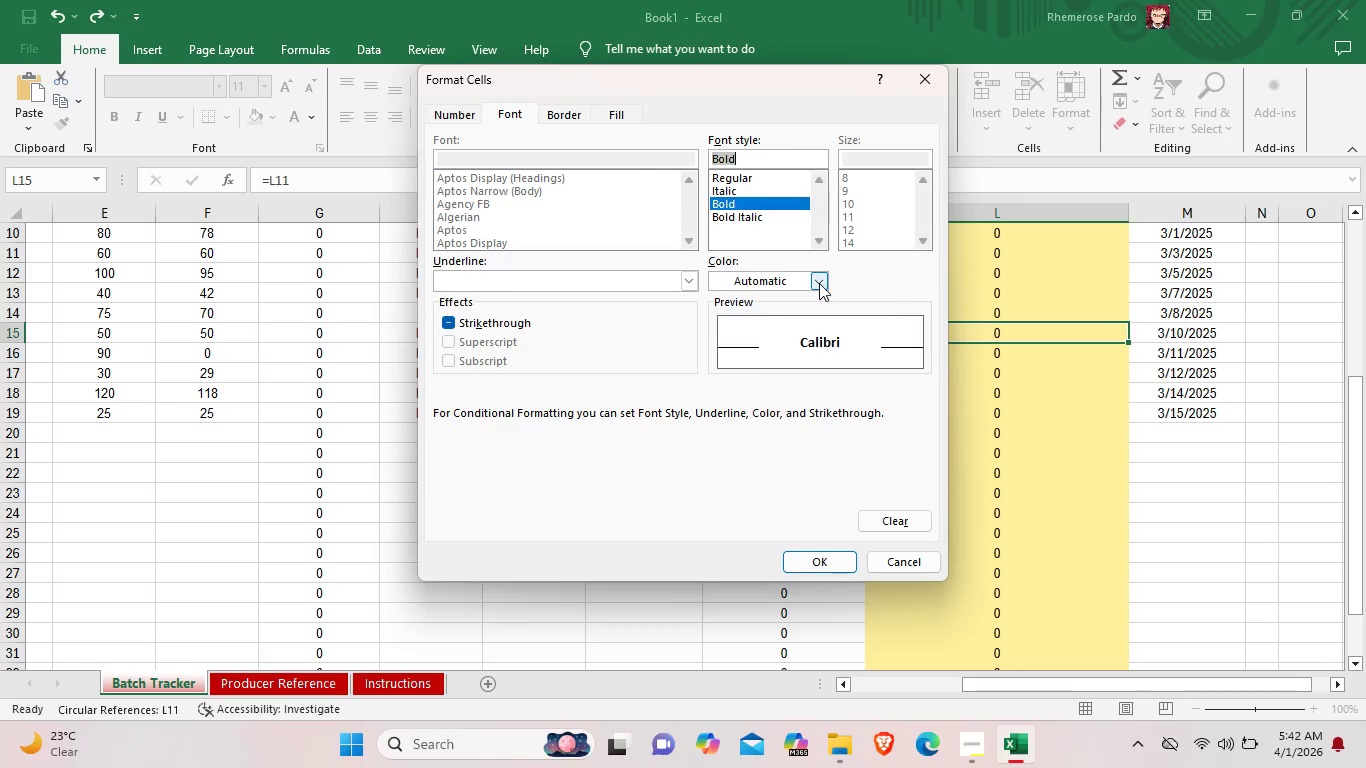 
left_click([819, 283])
 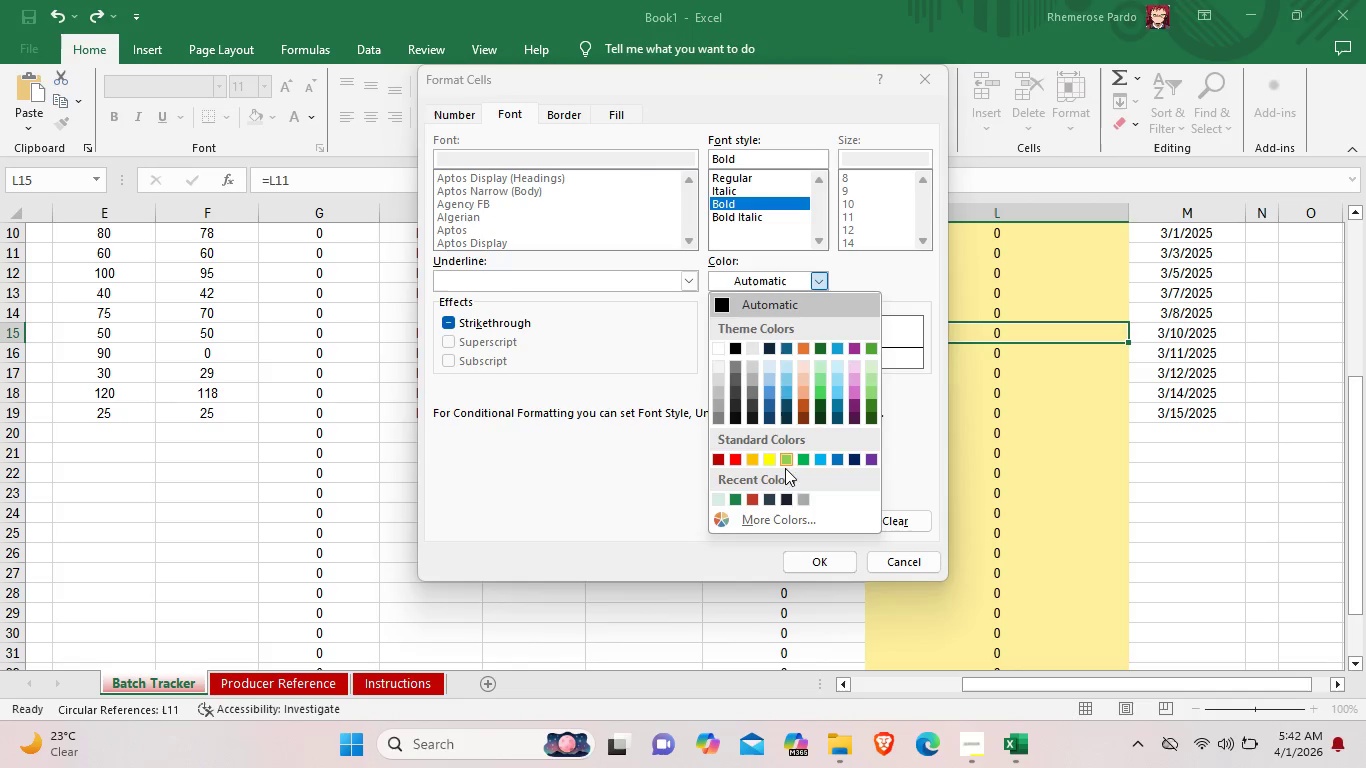 
left_click([788, 518])
 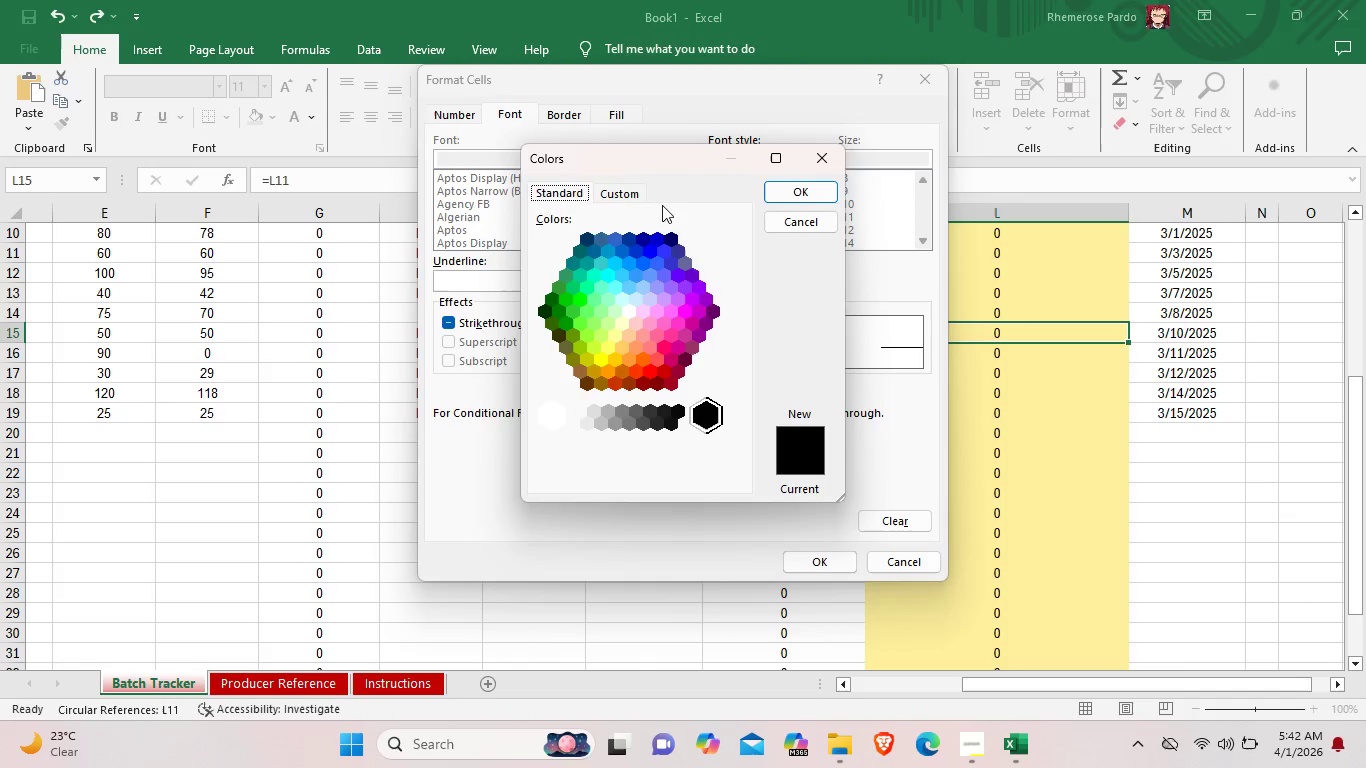 
left_click([618, 186])
 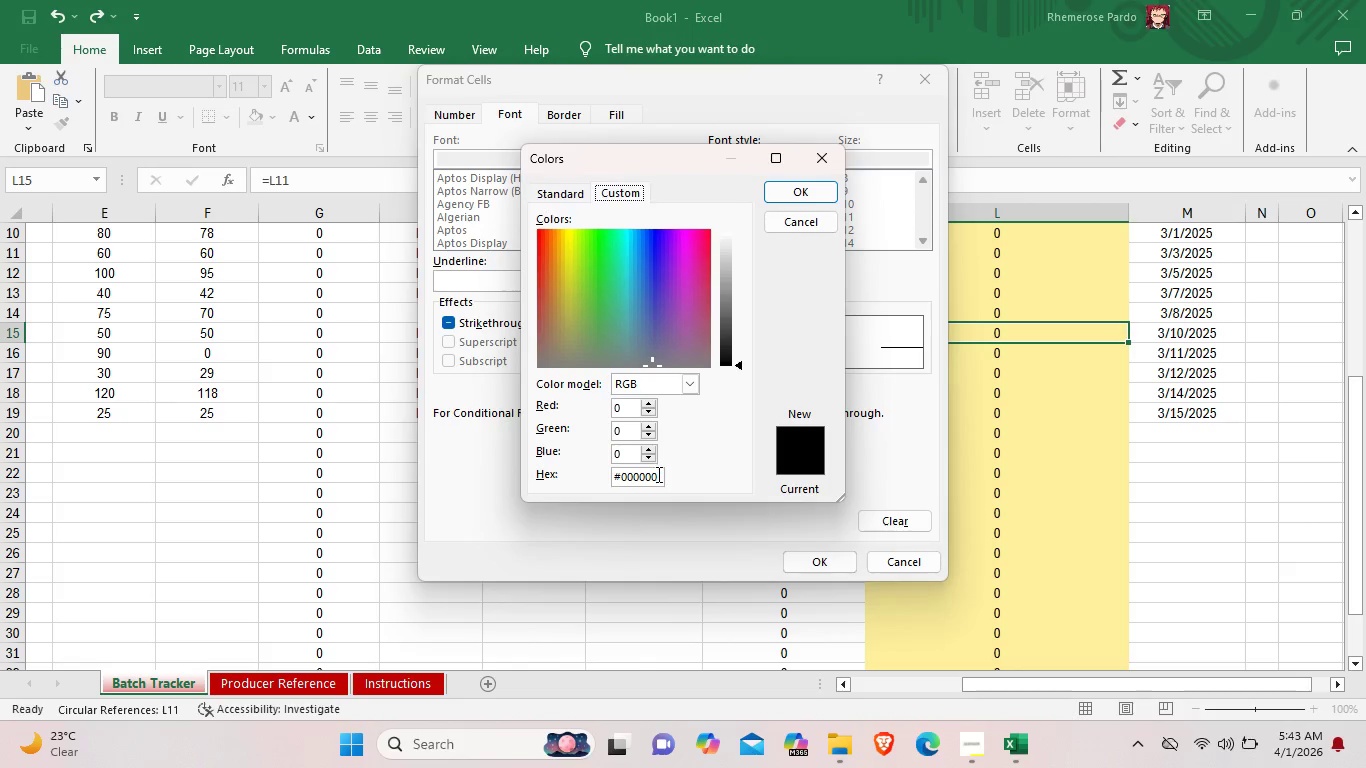 
left_click([657, 475])
 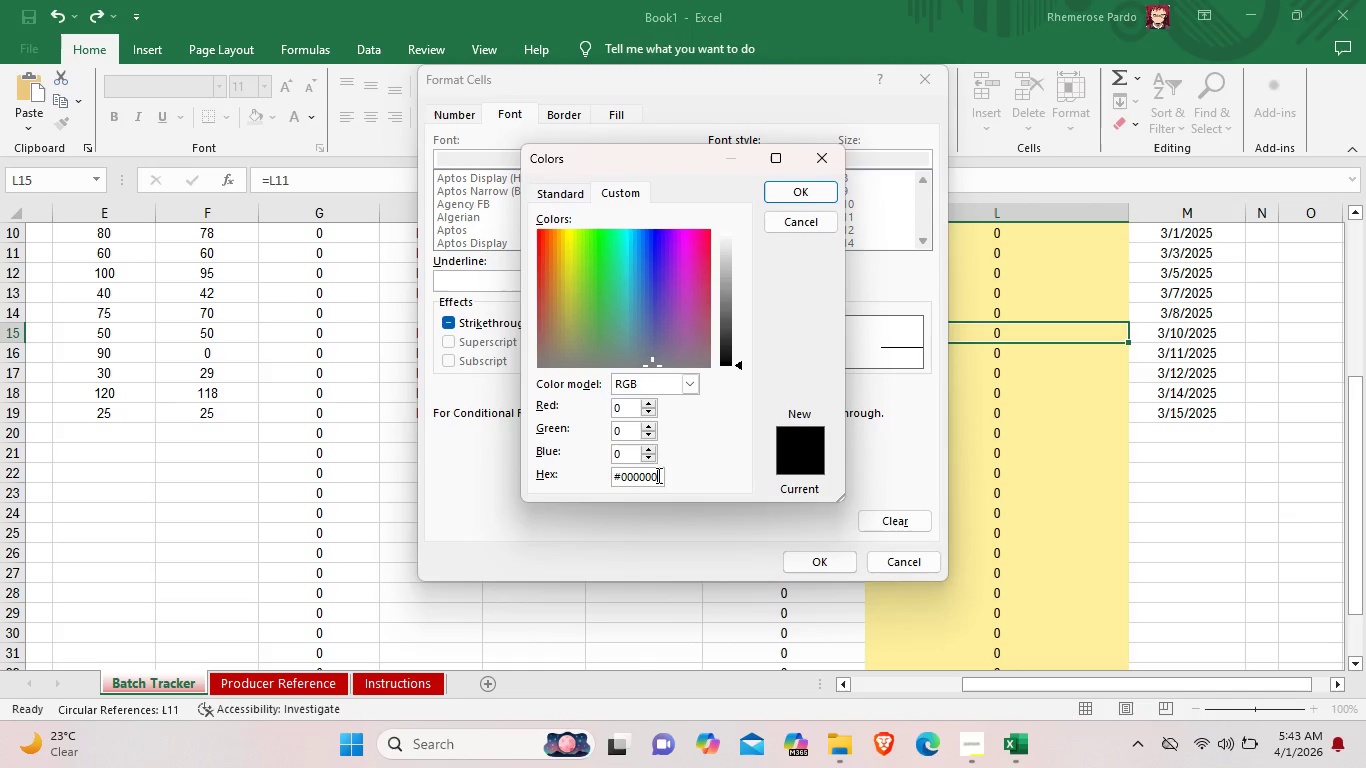 
key(Backspace)
key(Backspace)
key(Backspace)
key(Backspace)
key(Backspace)
key(Backspace)
type(921)
key(Backspace)
type(2B21)
 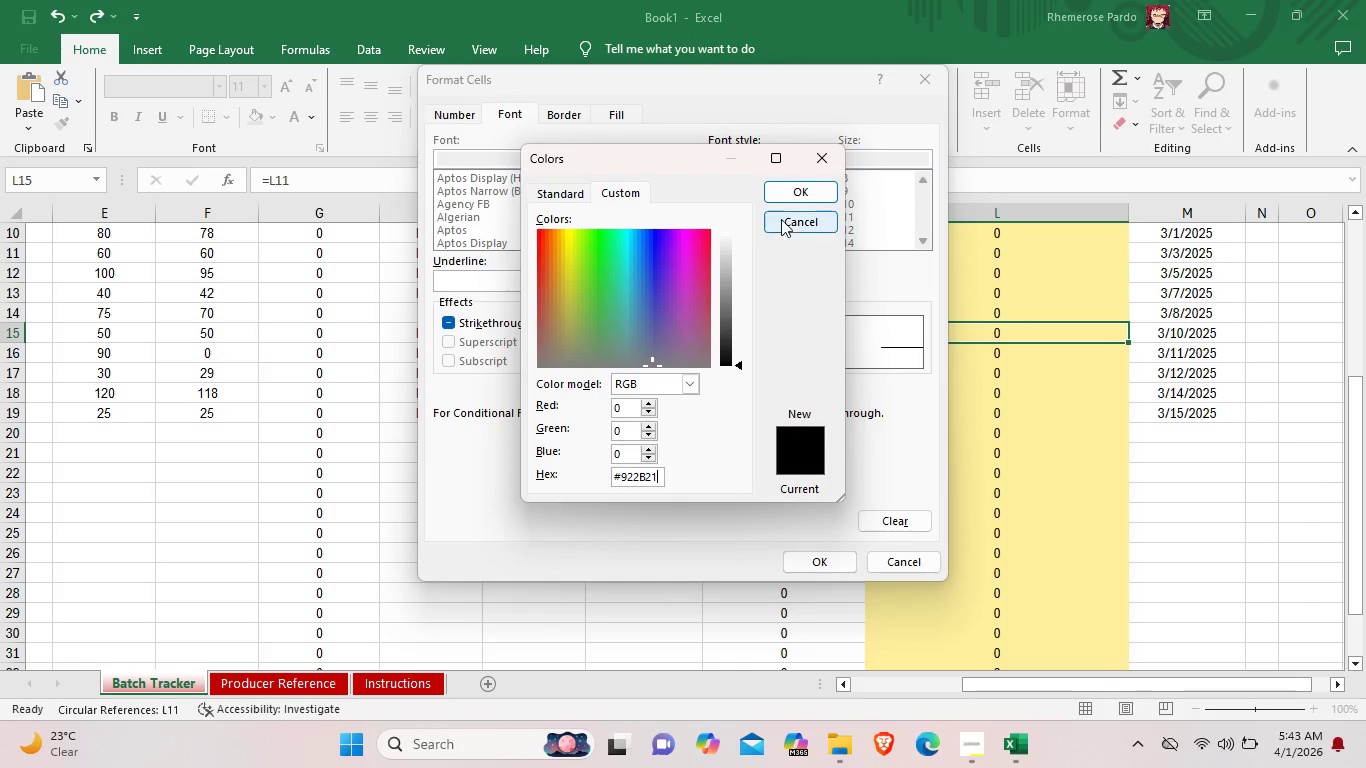 
left_click([791, 190])
 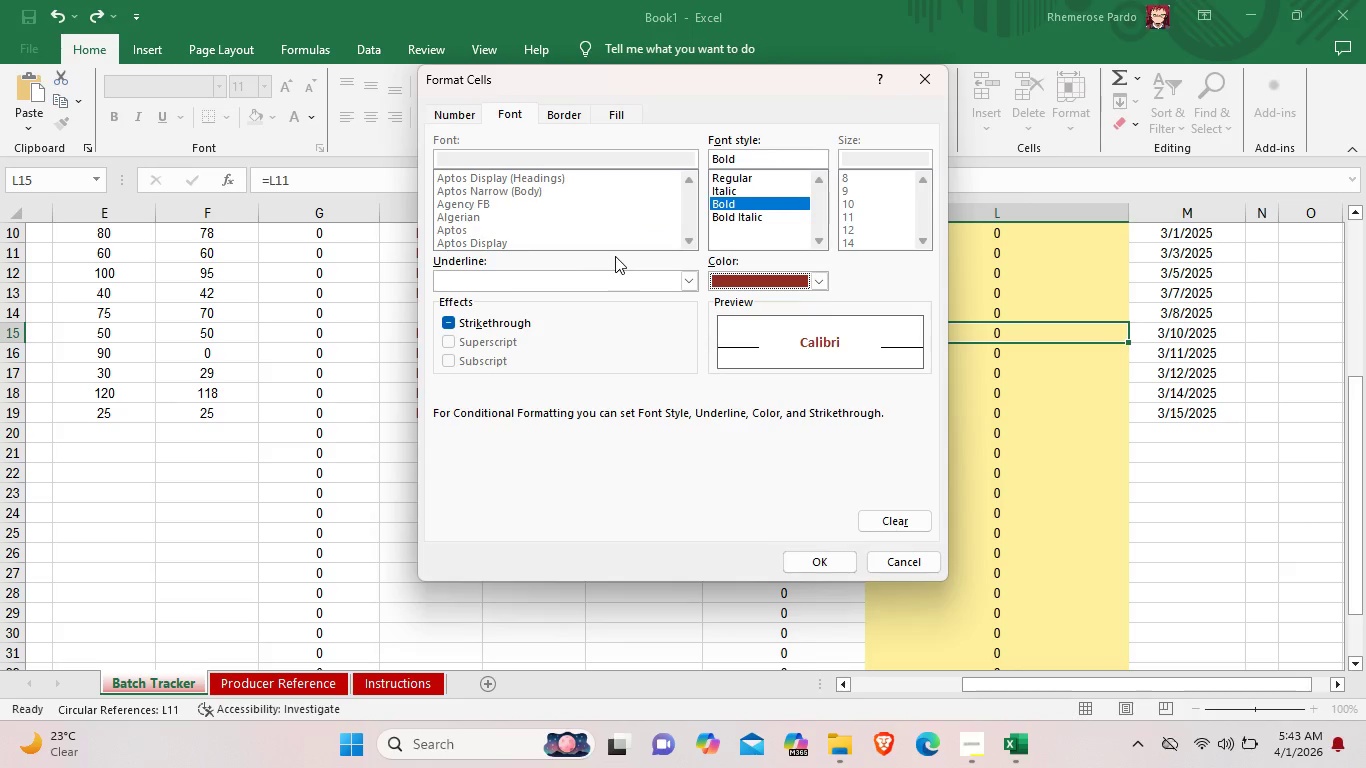 
double_click([471, 222])
 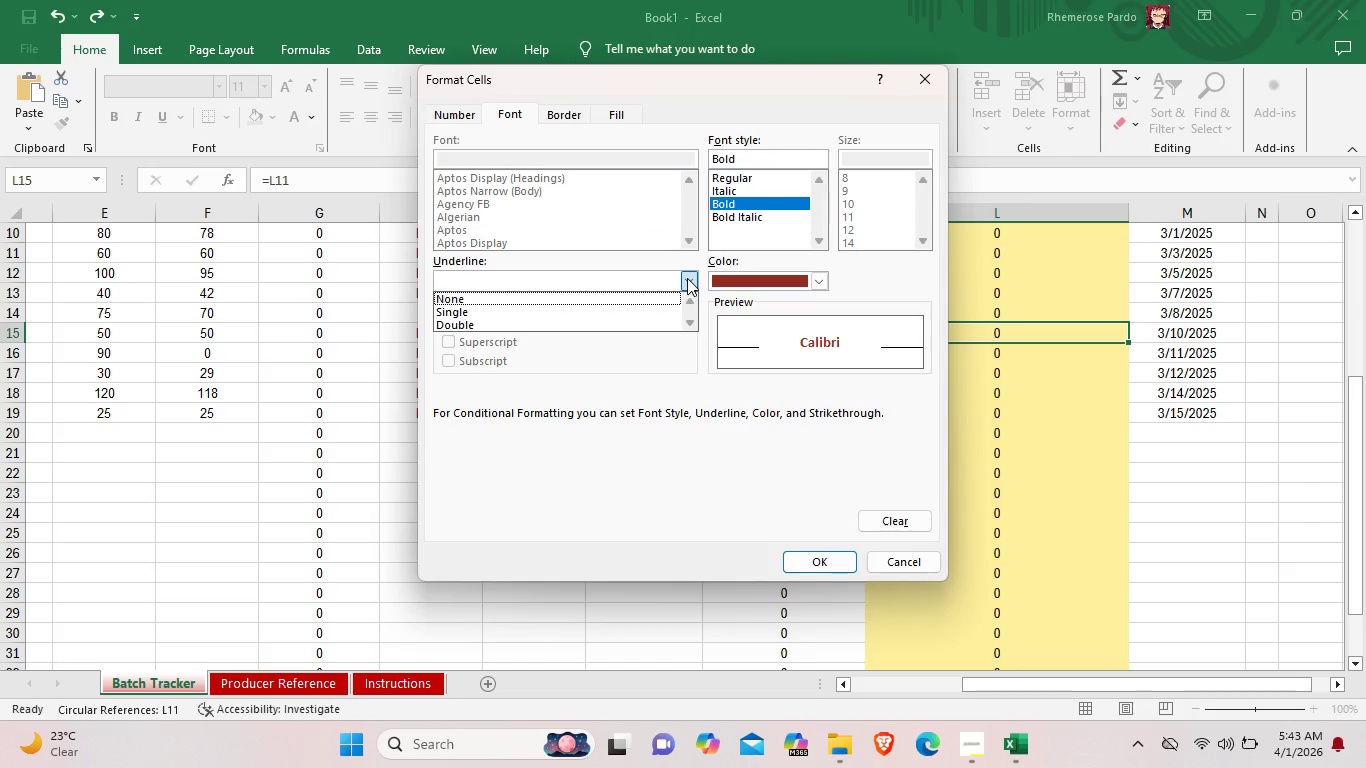 
left_click([687, 278])
 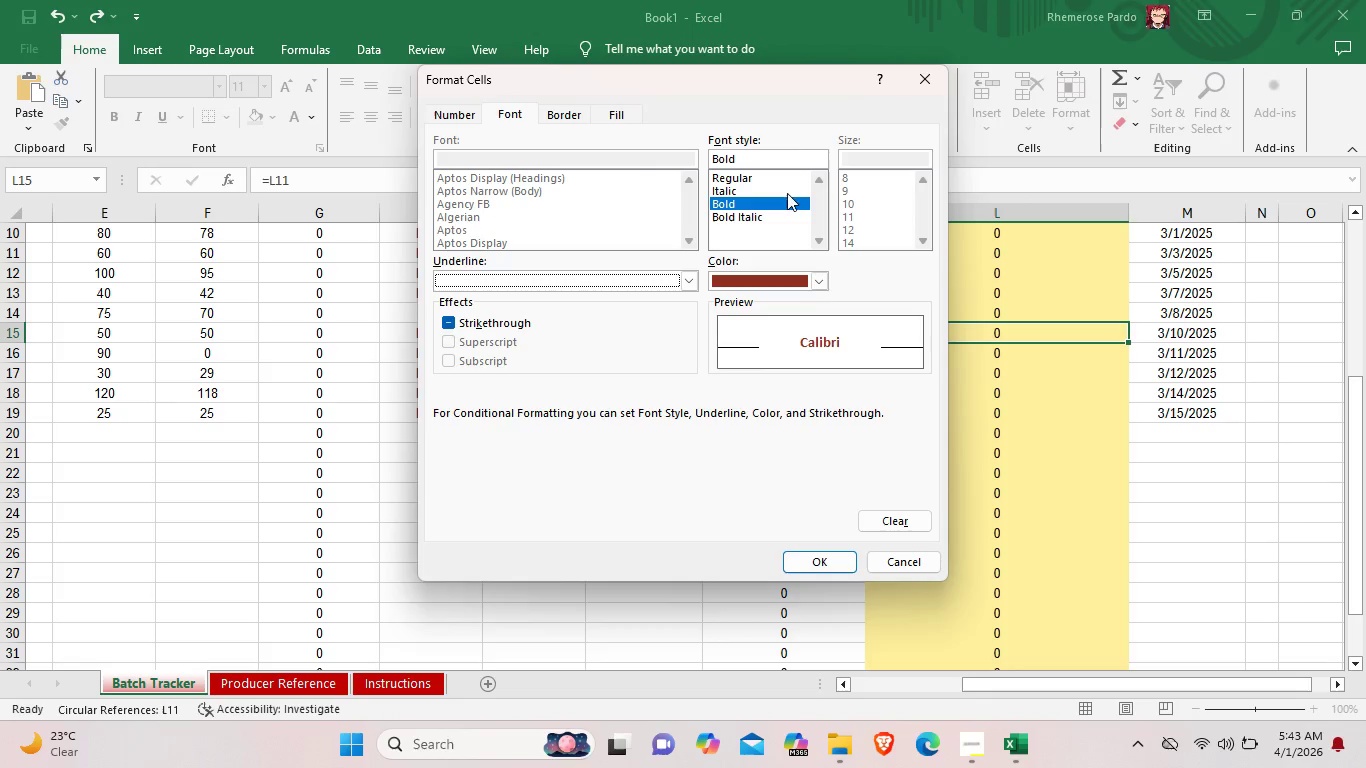 
wait(5.14)
 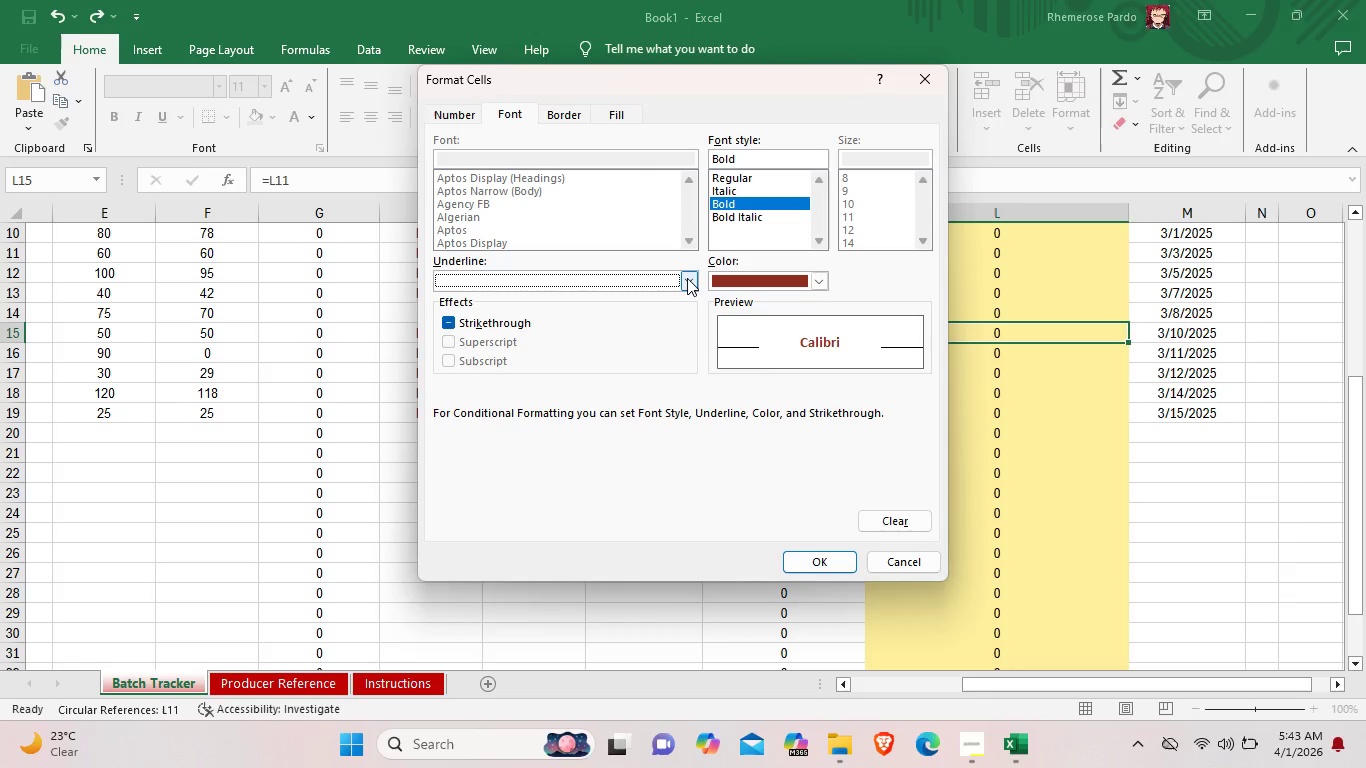 
left_click([615, 114])
 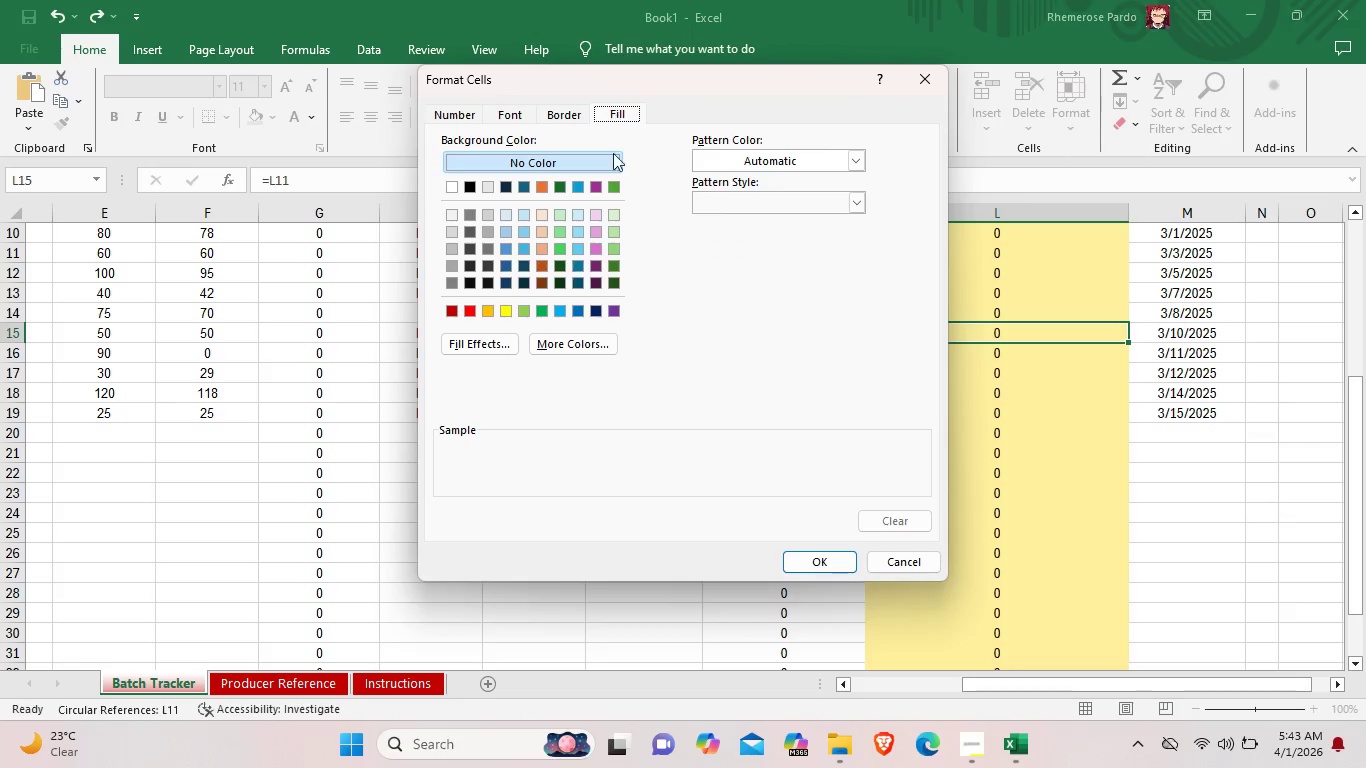 
left_click_drag(start_coordinate=[575, 349], to_coordinate=[575, 343])
 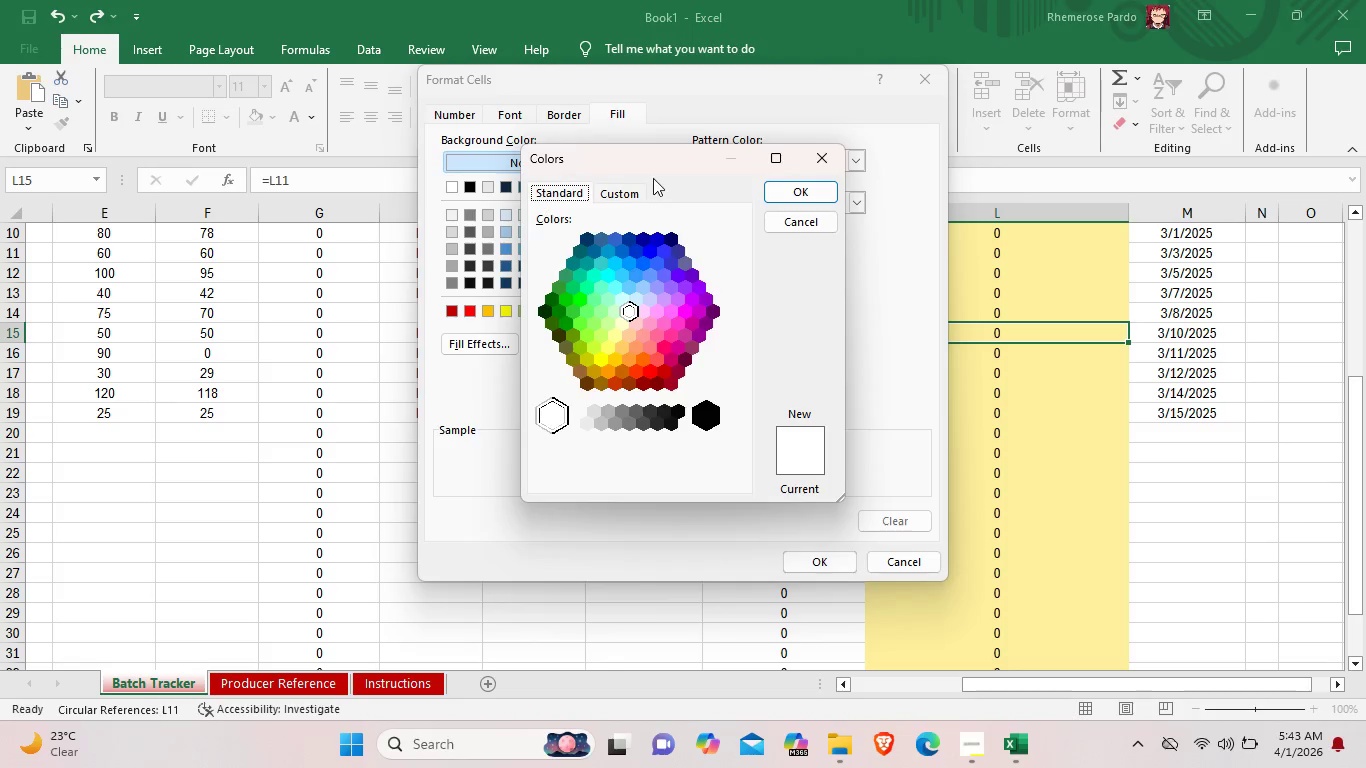 
left_click([637, 194])
 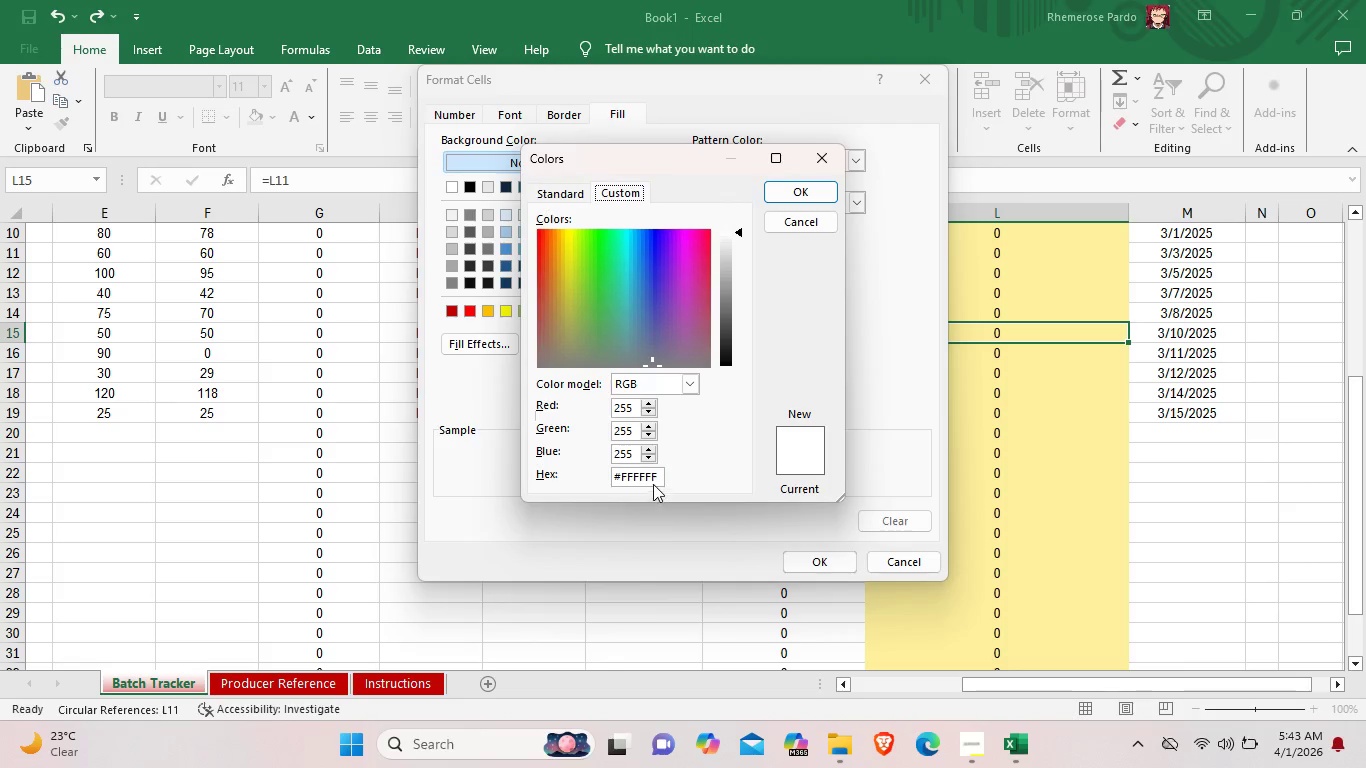 
left_click([660, 479])
 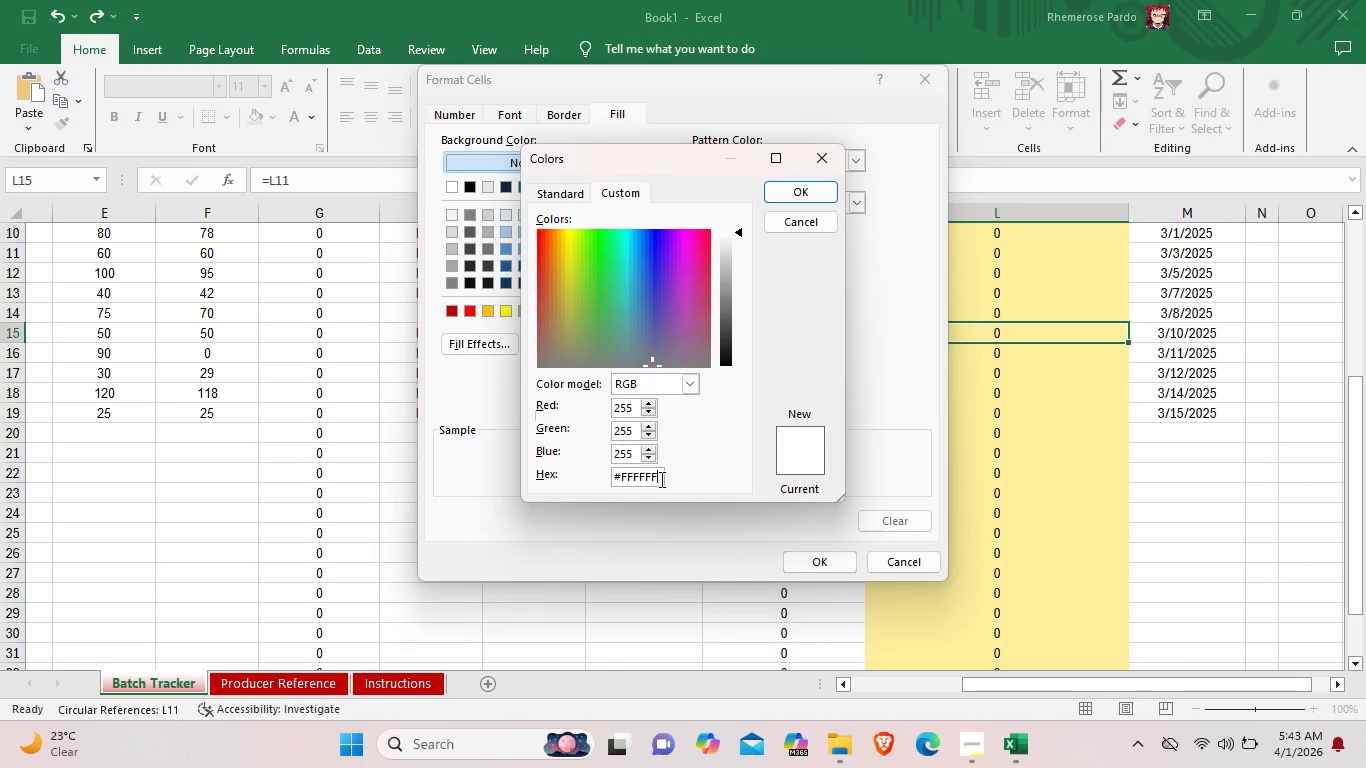 
key(Backspace)
key(Backspace)
key(Backspace)
key(Backspace)
key(Backspace)
type(AD)
 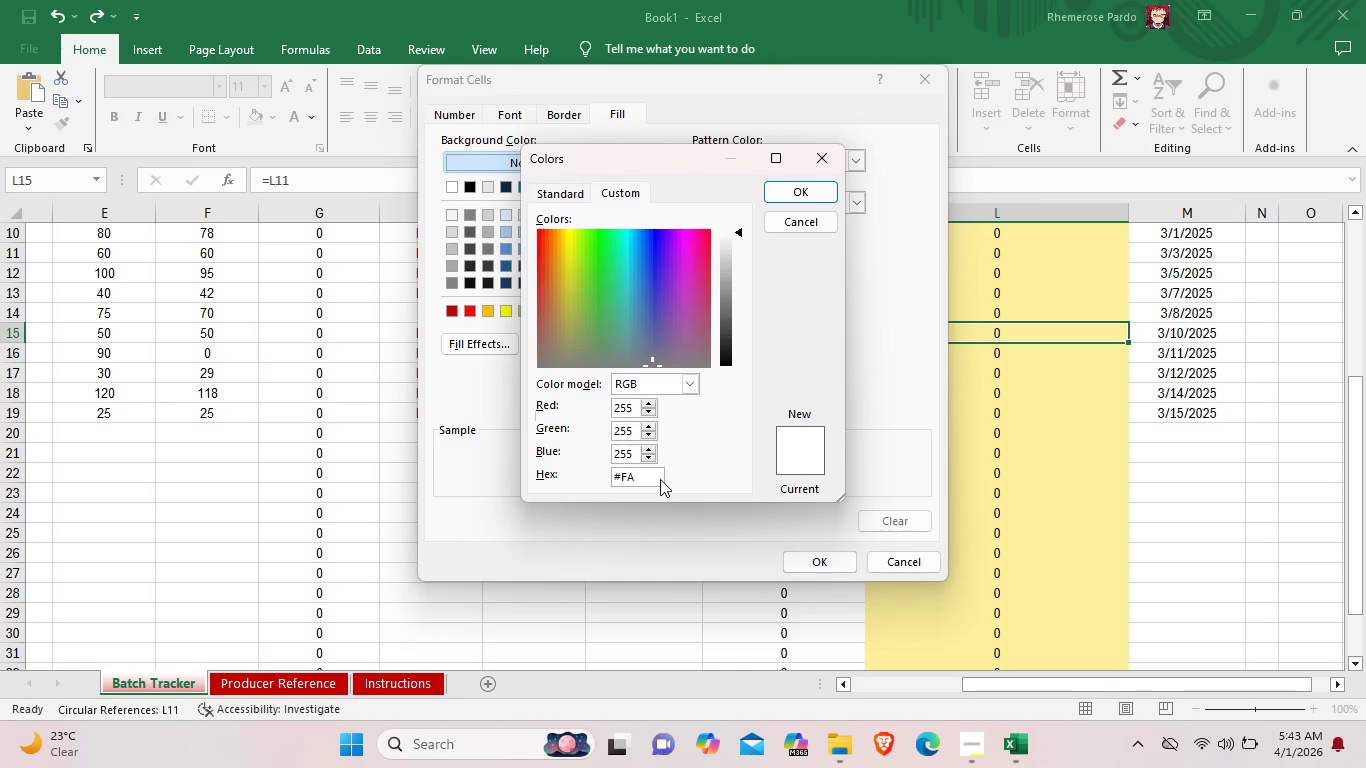 
type(BD*)
key(Backspace)
type(8)
 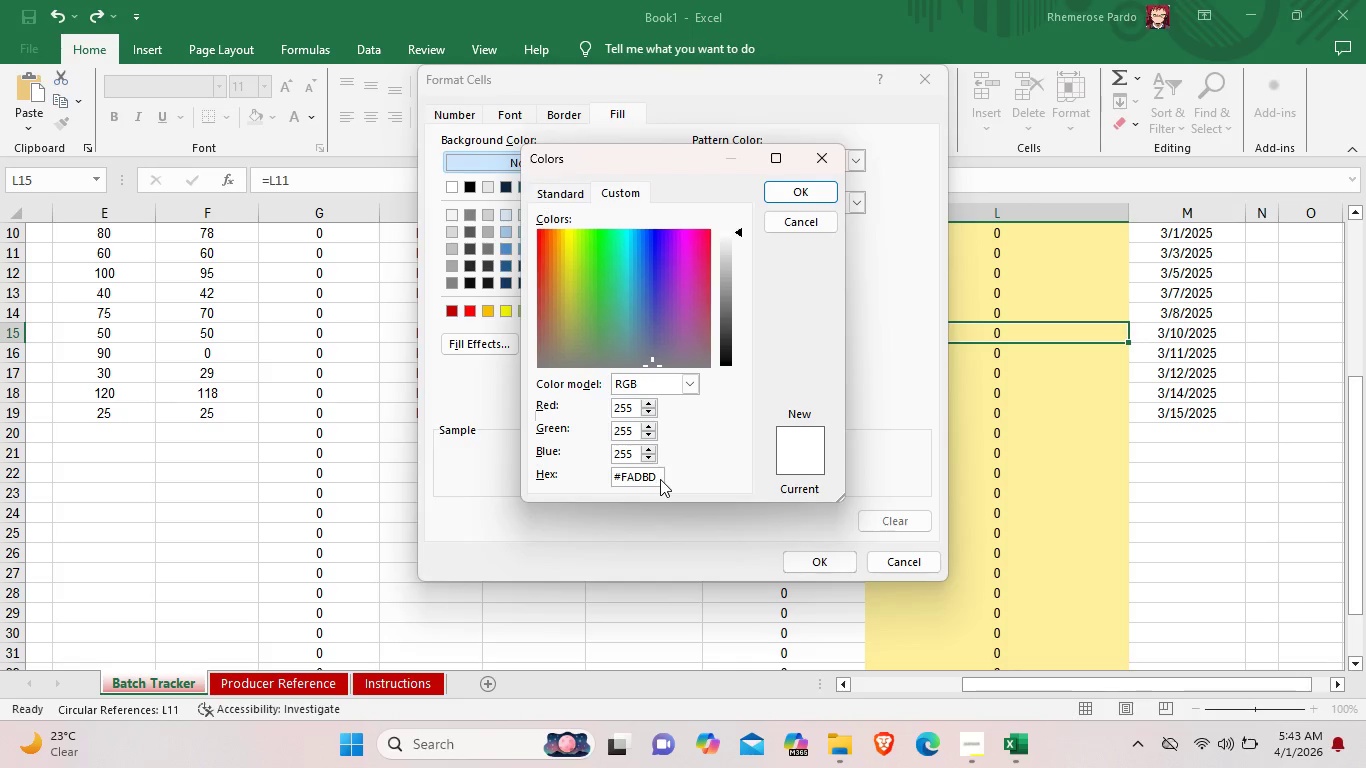 
left_click([806, 187])
 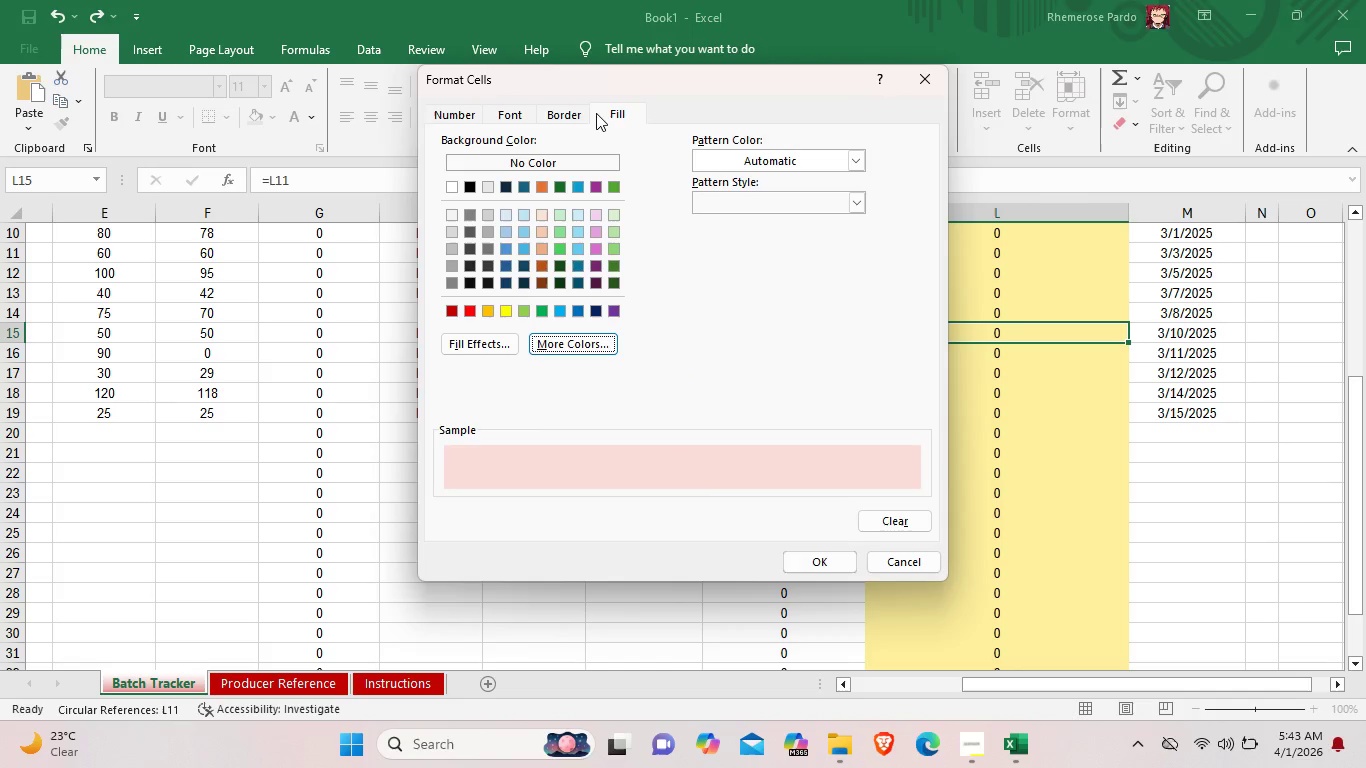 
left_click([571, 113])
 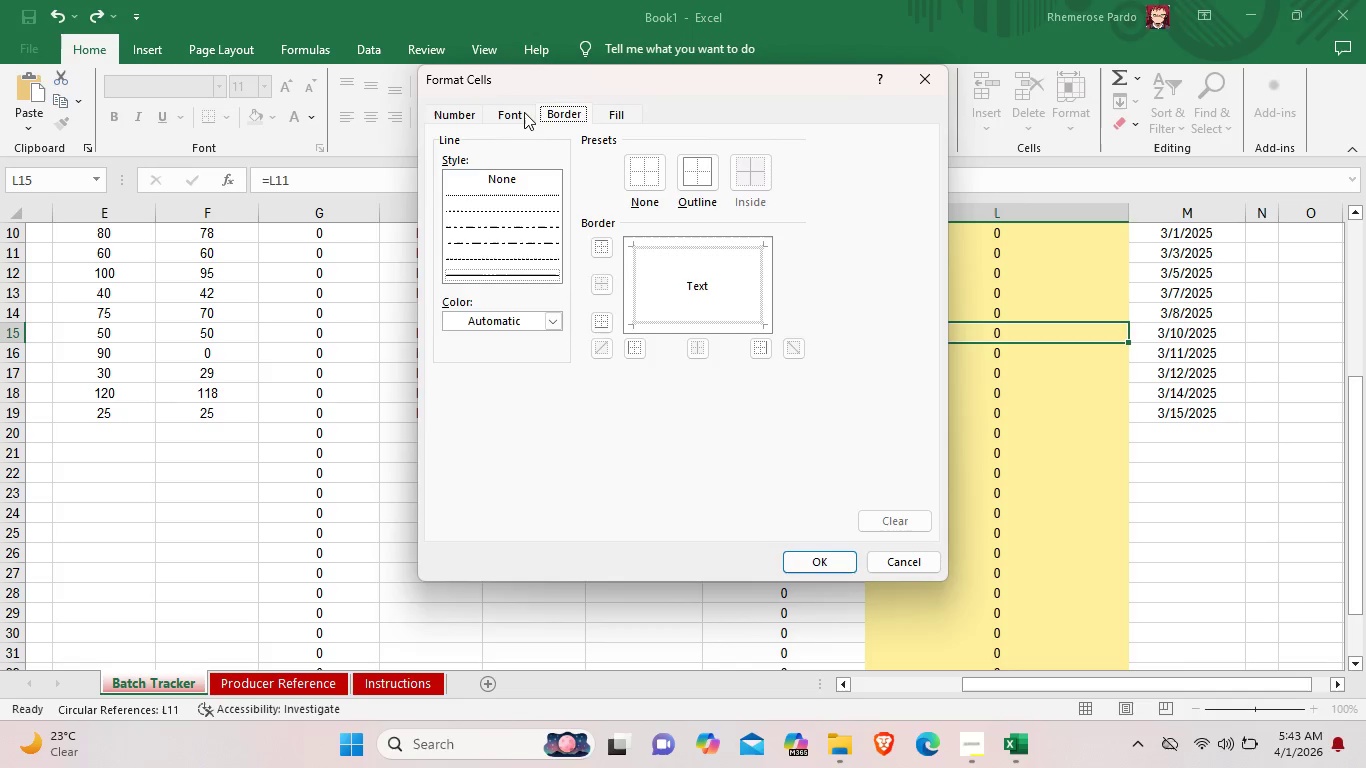 
left_click([521, 112])
 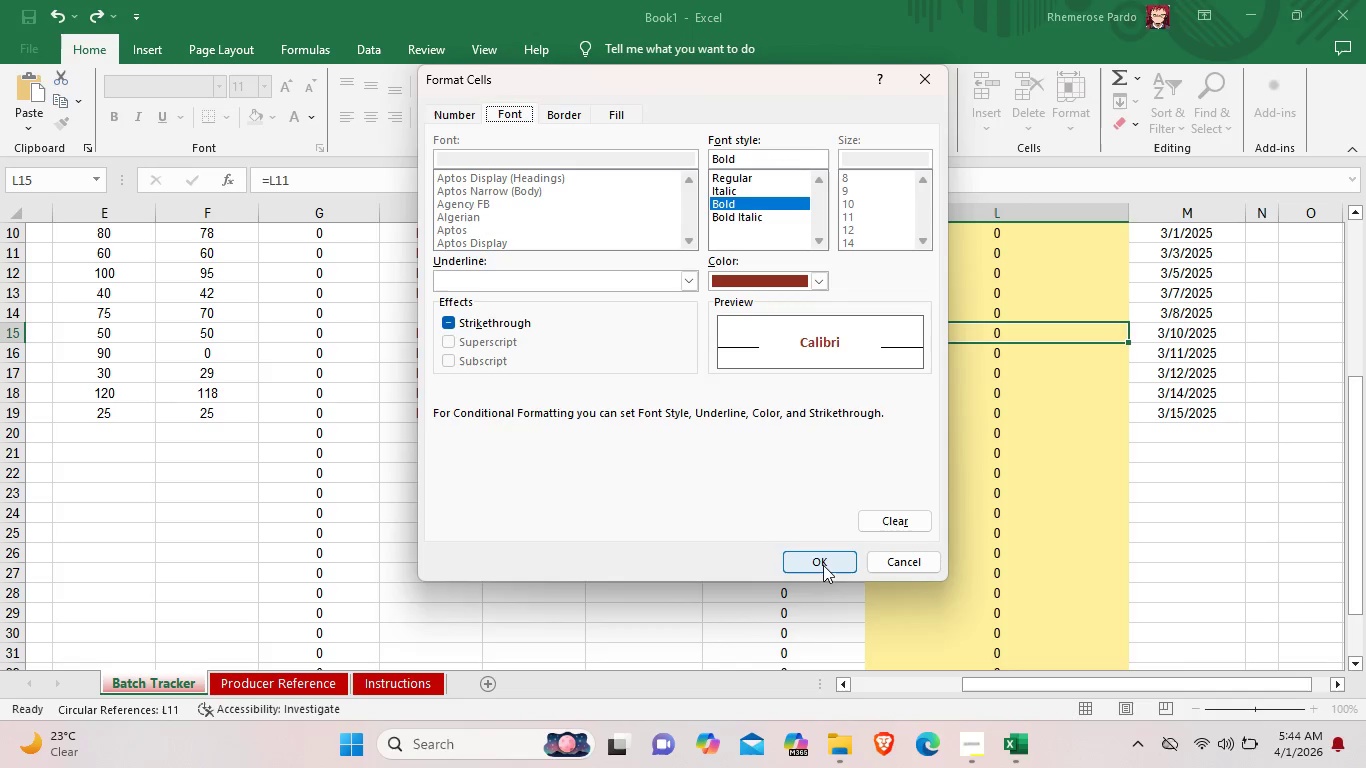 
left_click([827, 565])
 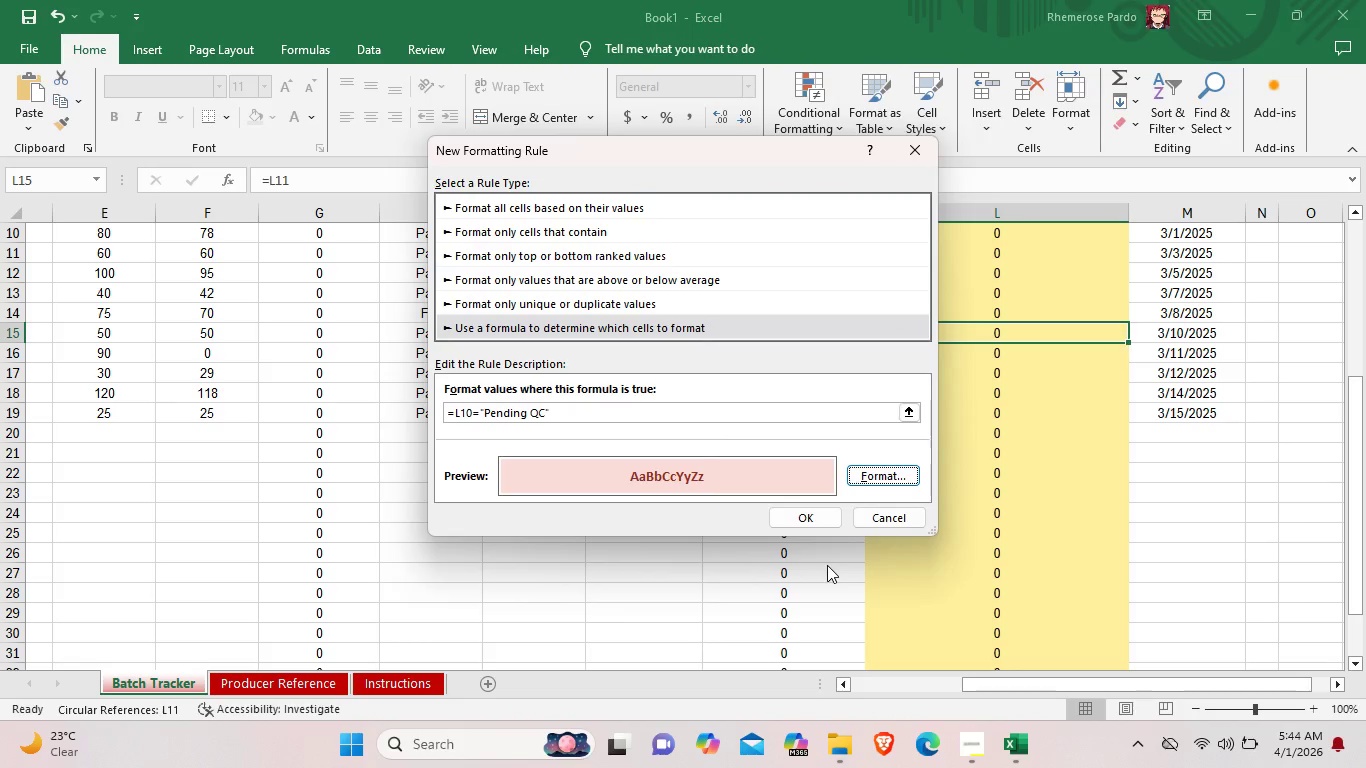 
scroll: coordinate [646, 459], scroll_direction: down, amount: 4.0
 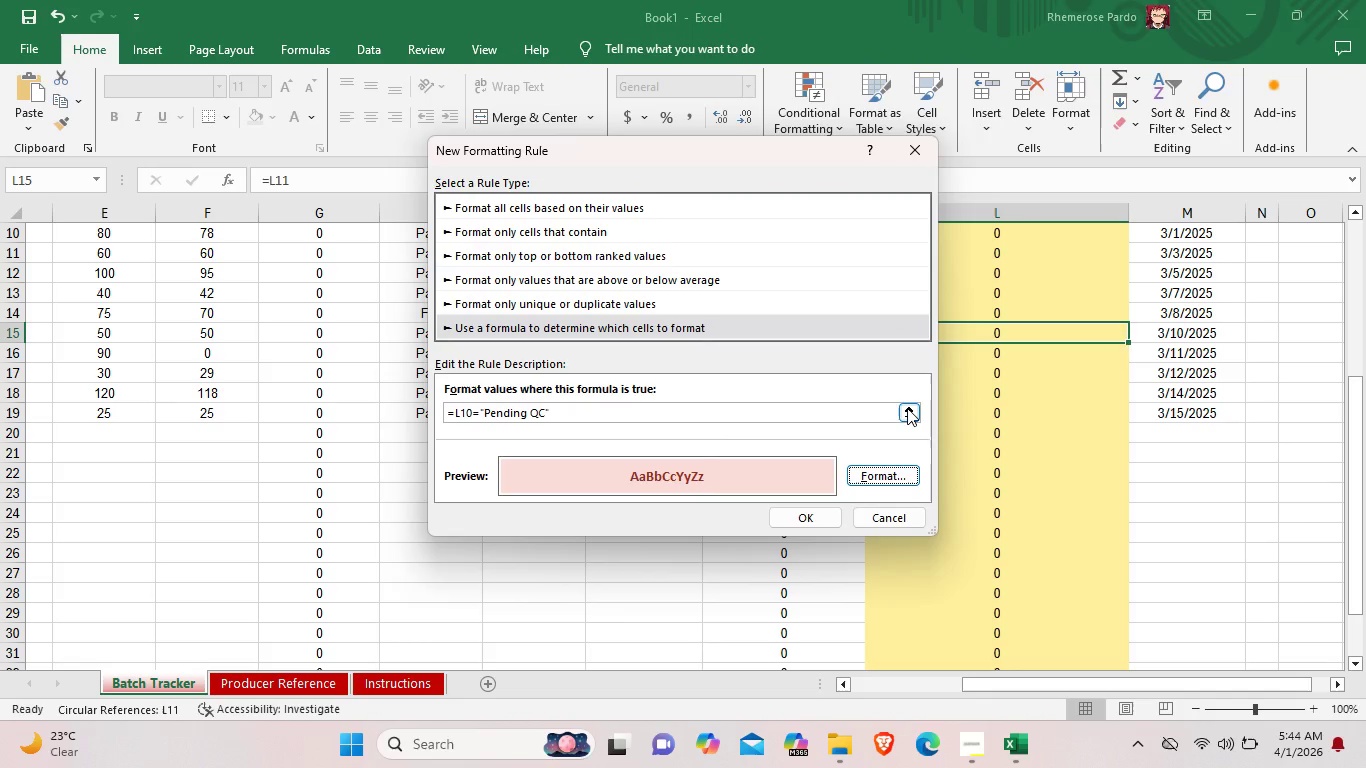 
left_click([907, 408])
 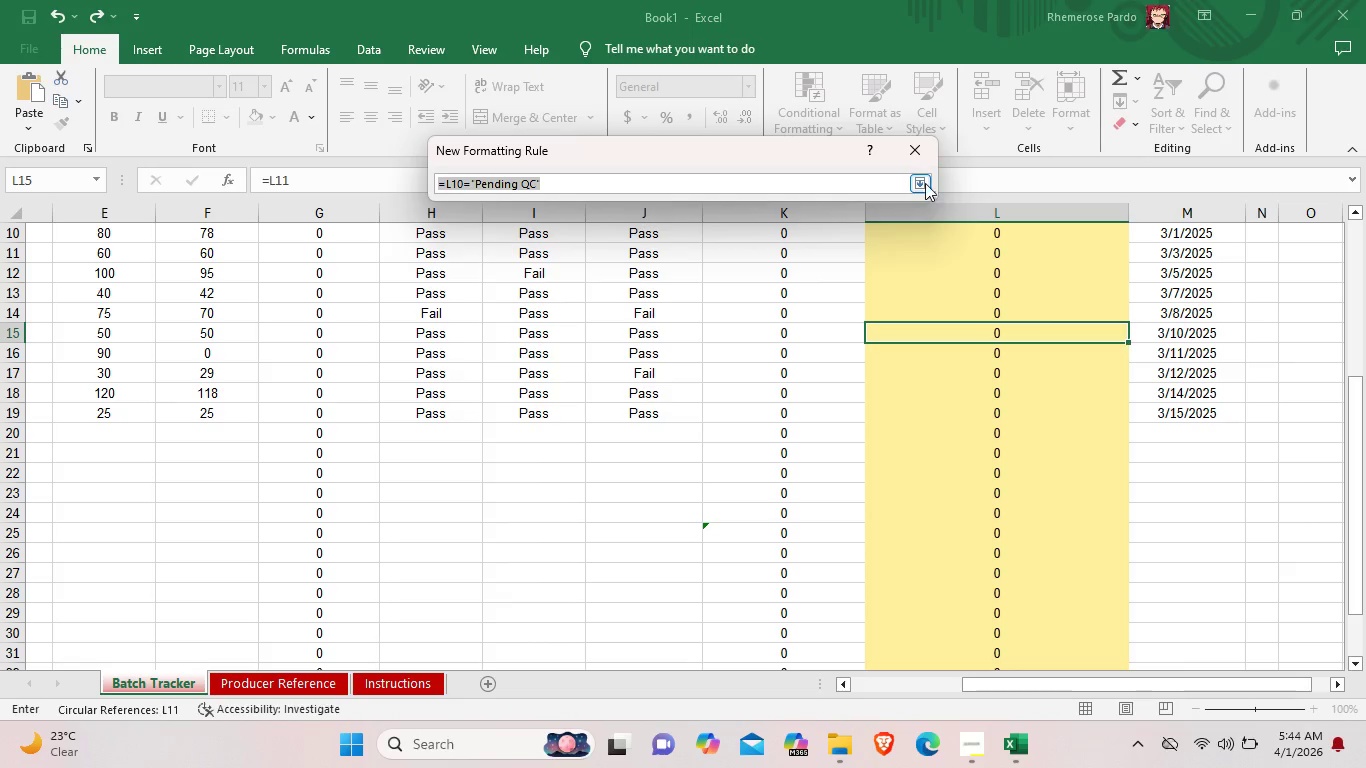 
left_click([925, 183])
 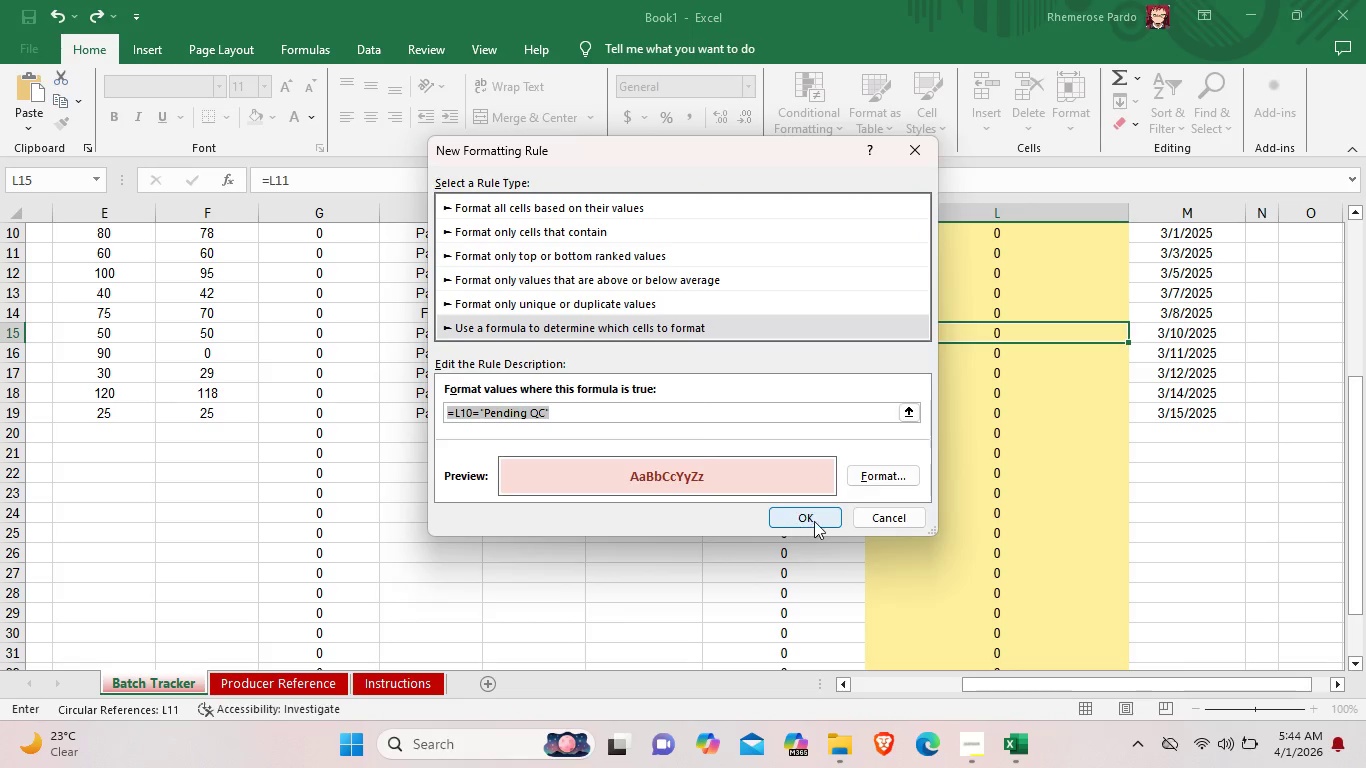 
left_click([815, 520])
 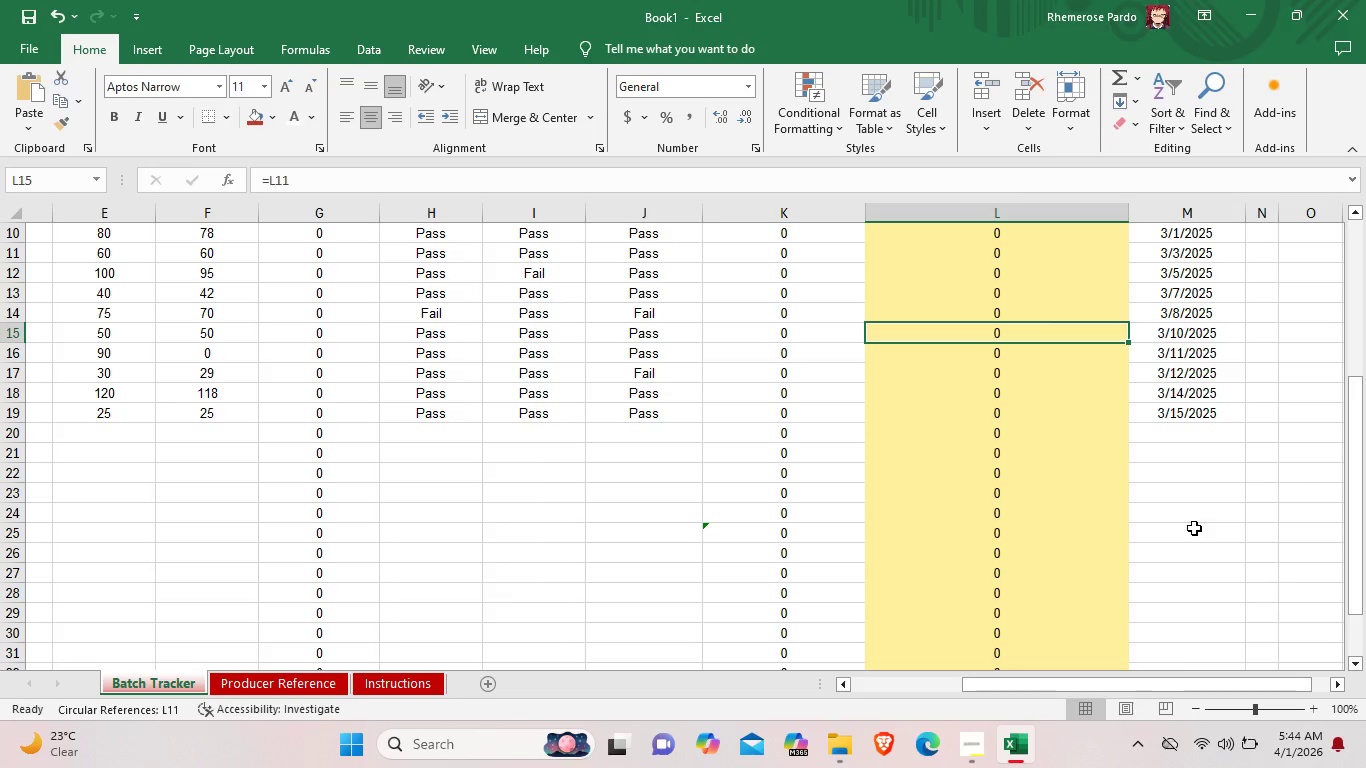 
wait(46.61)
 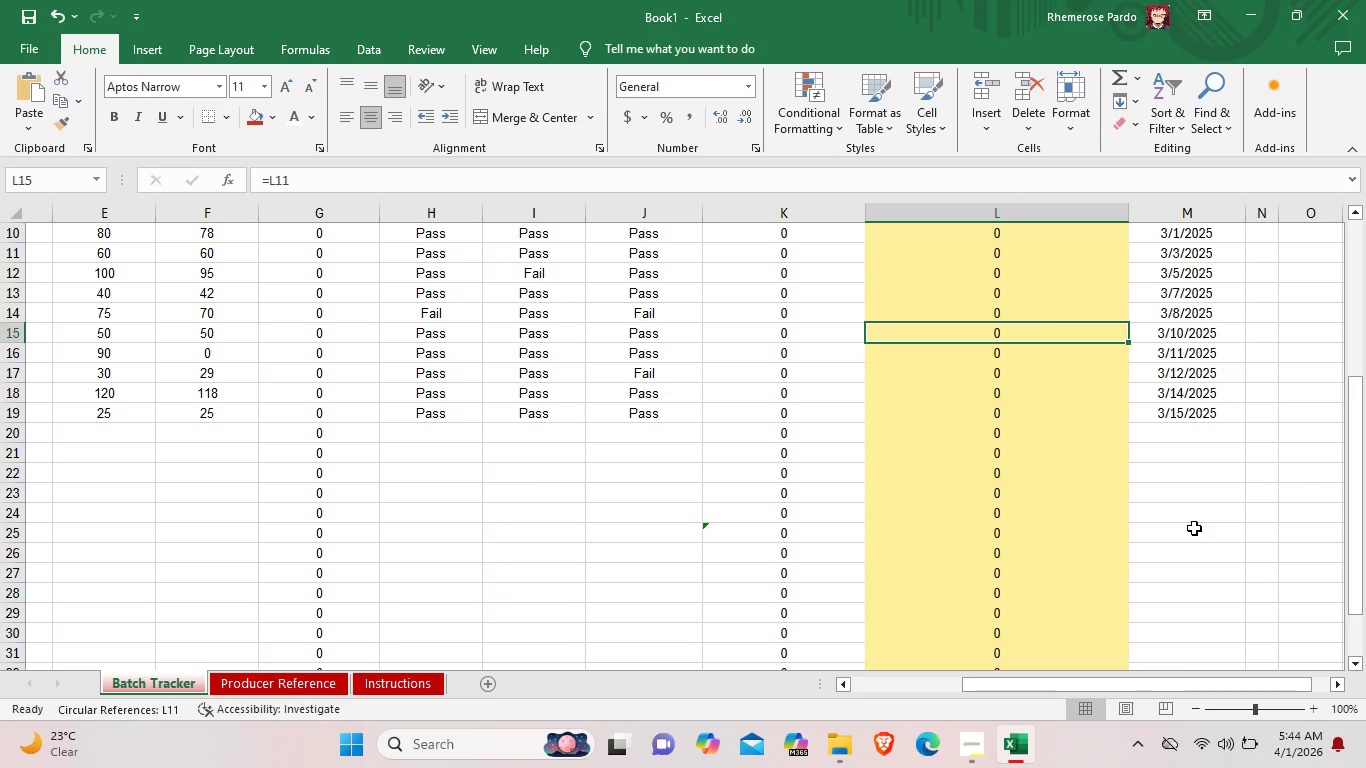 
scroll: coordinate [1176, 381], scroll_direction: up, amount: 9.0
 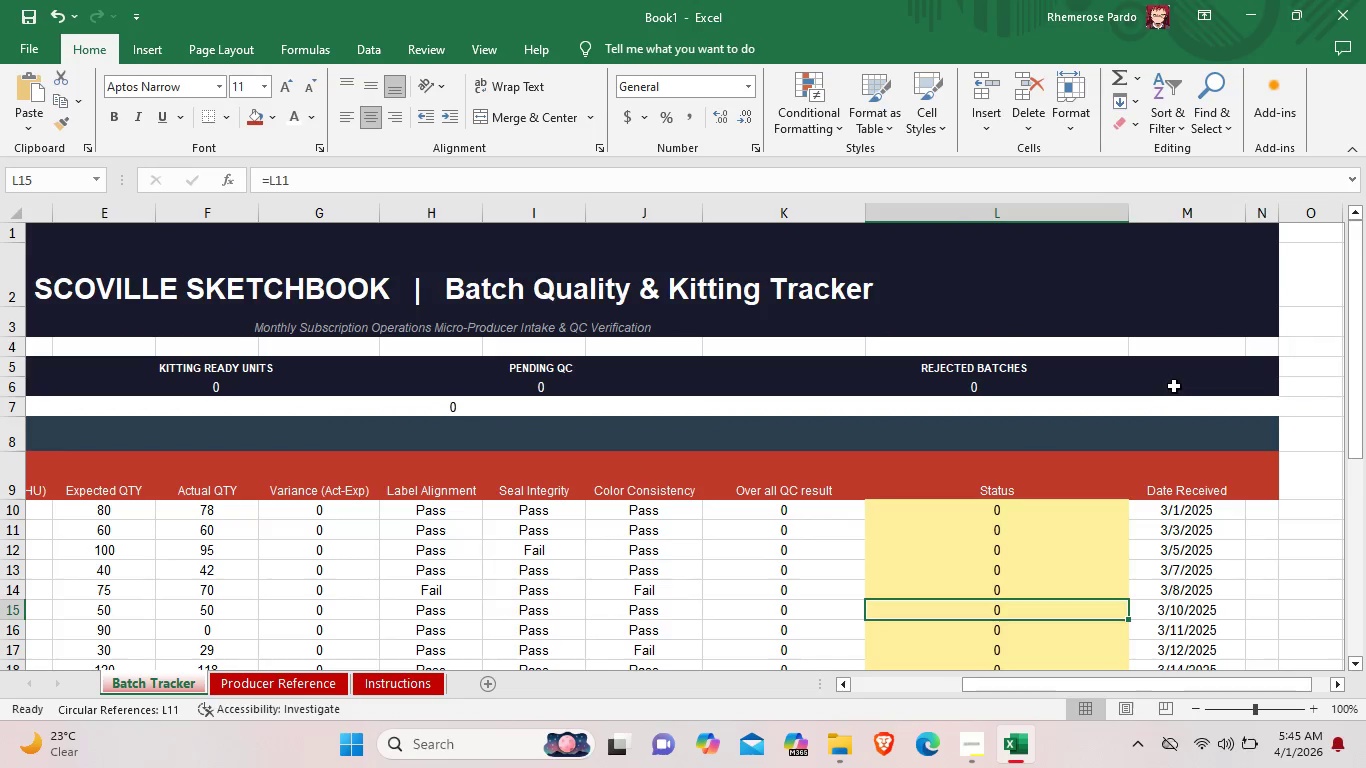 
scroll: coordinate [1174, 386], scroll_direction: down, amount: 3.0
 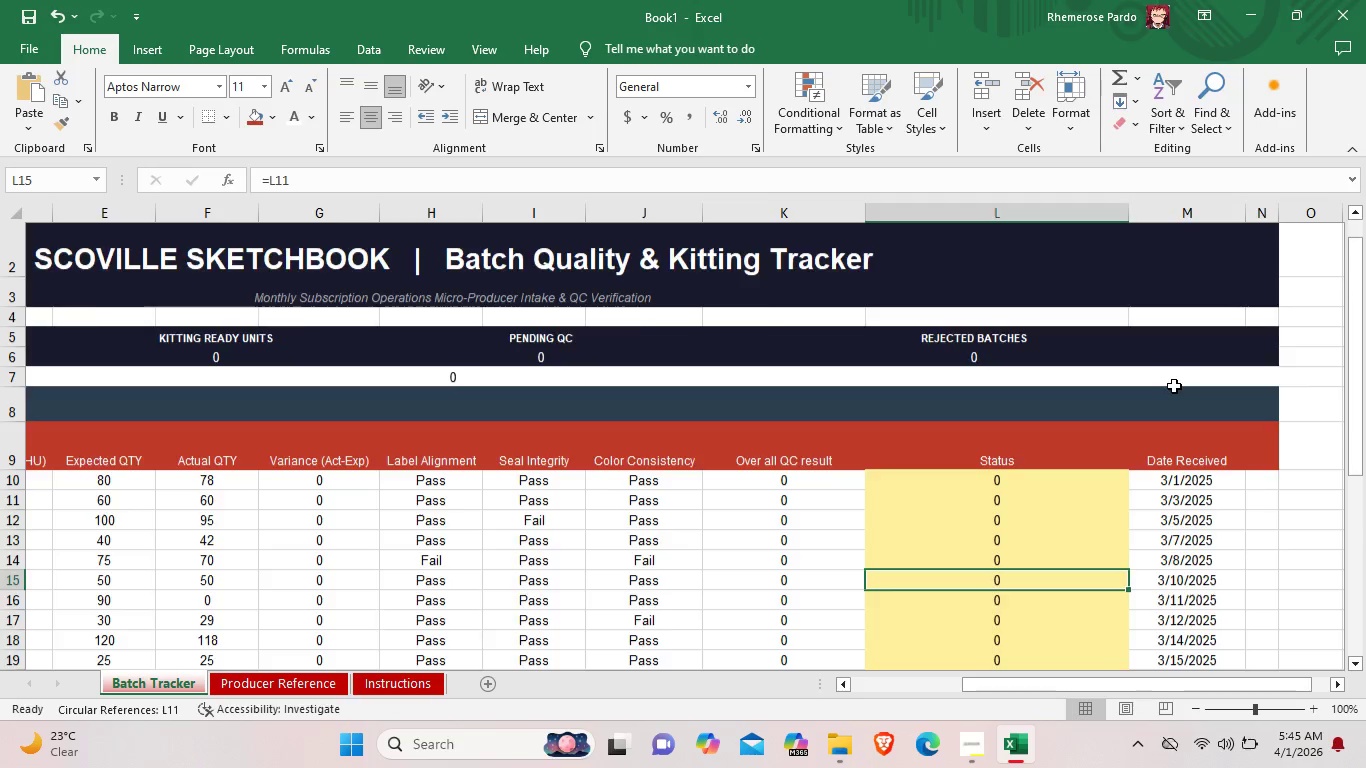 
left_click_drag(start_coordinate=[1039, 684], to_coordinate=[929, 686])
 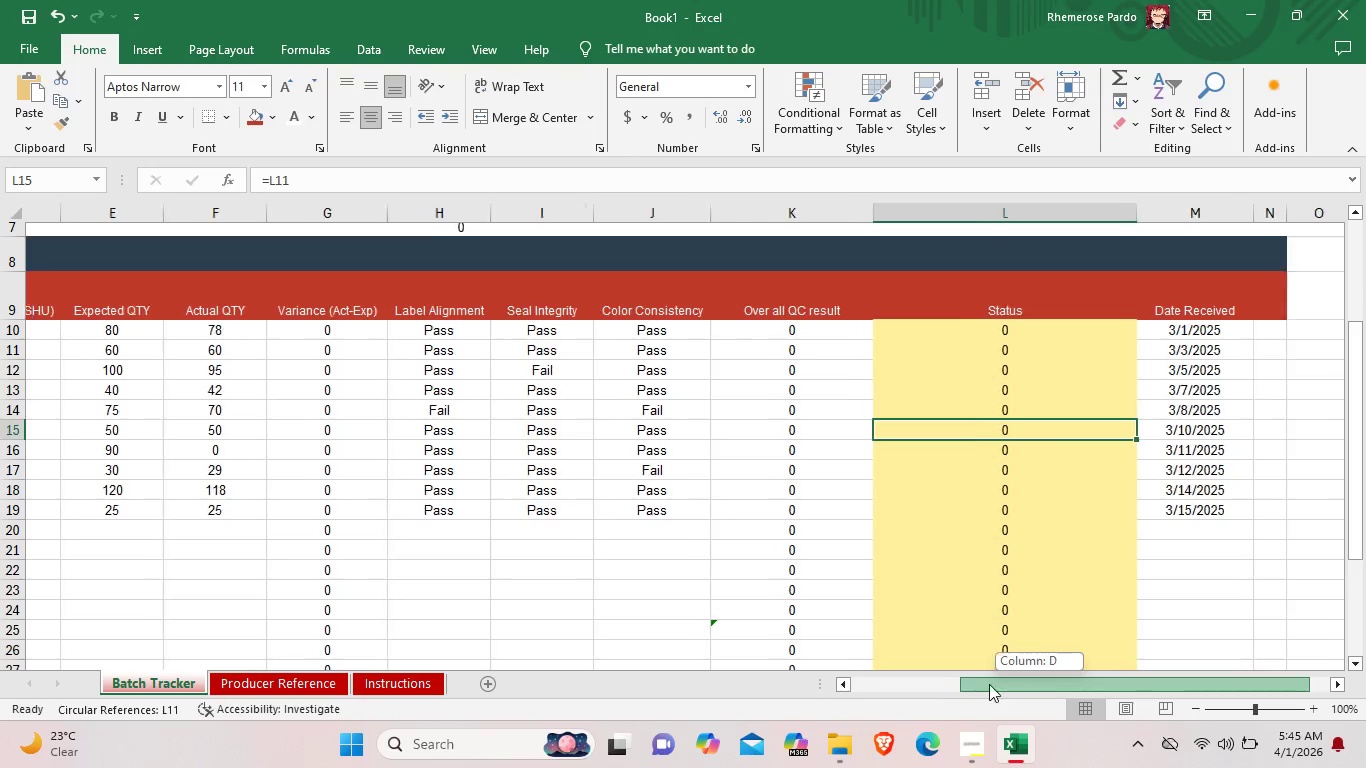 
scroll: coordinate [1022, 495], scroll_direction: up, amount: 7.0
 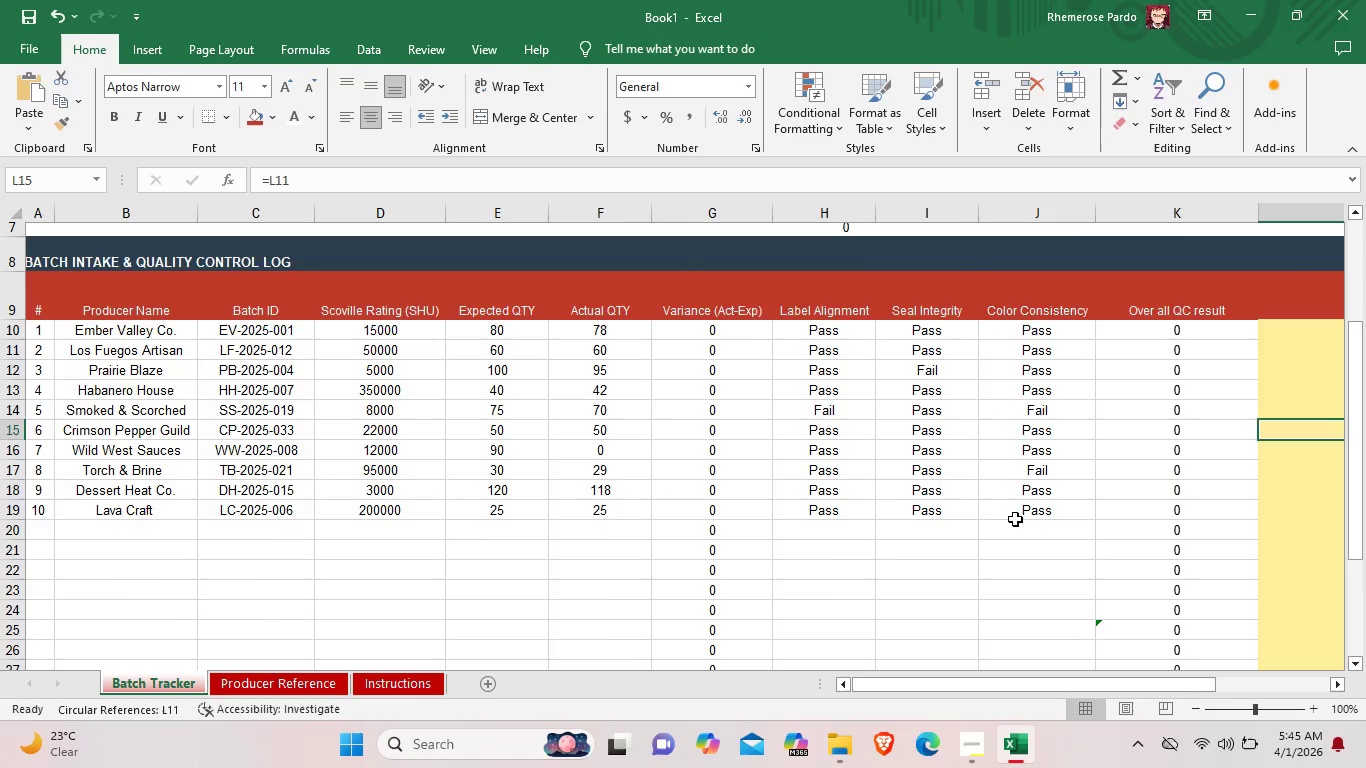 
scroll: coordinate [1124, 670], scroll_direction: down, amount: 14.0
 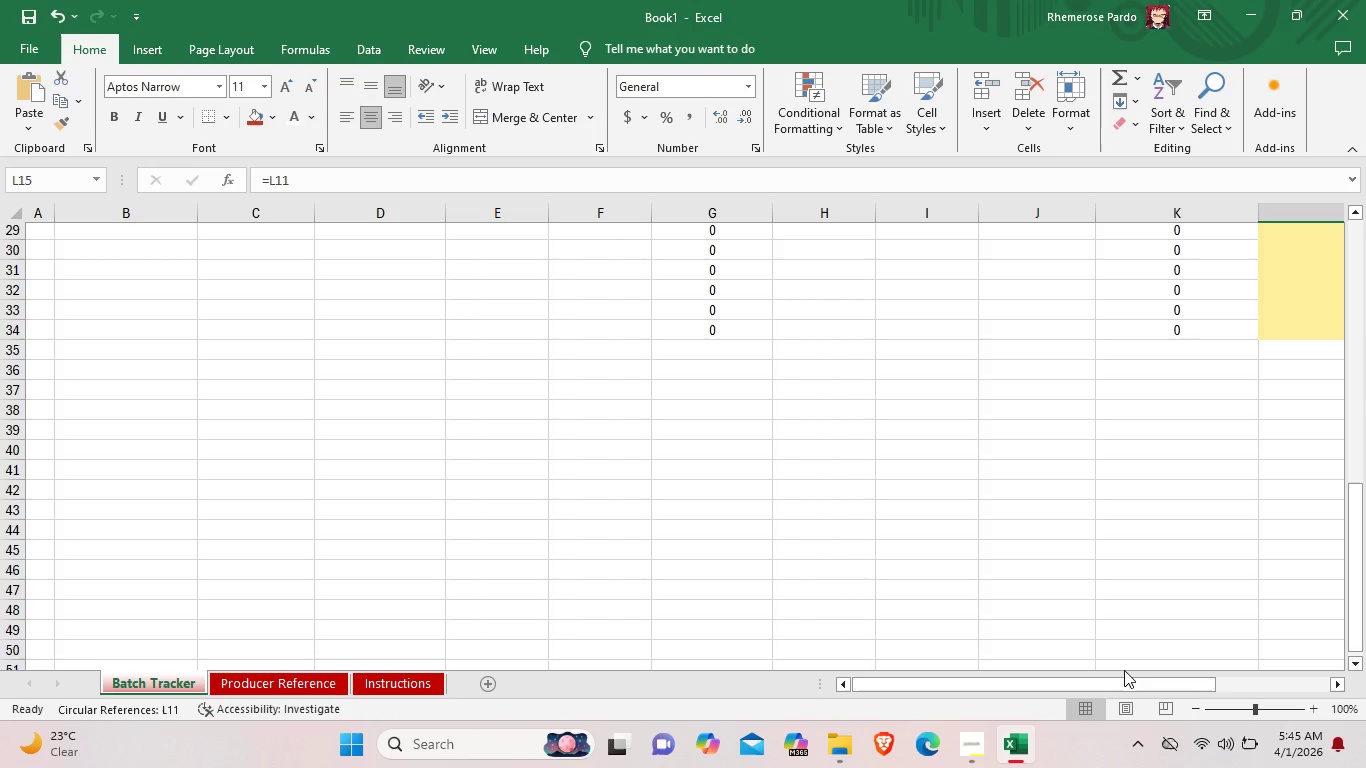 
wait(37.56)
 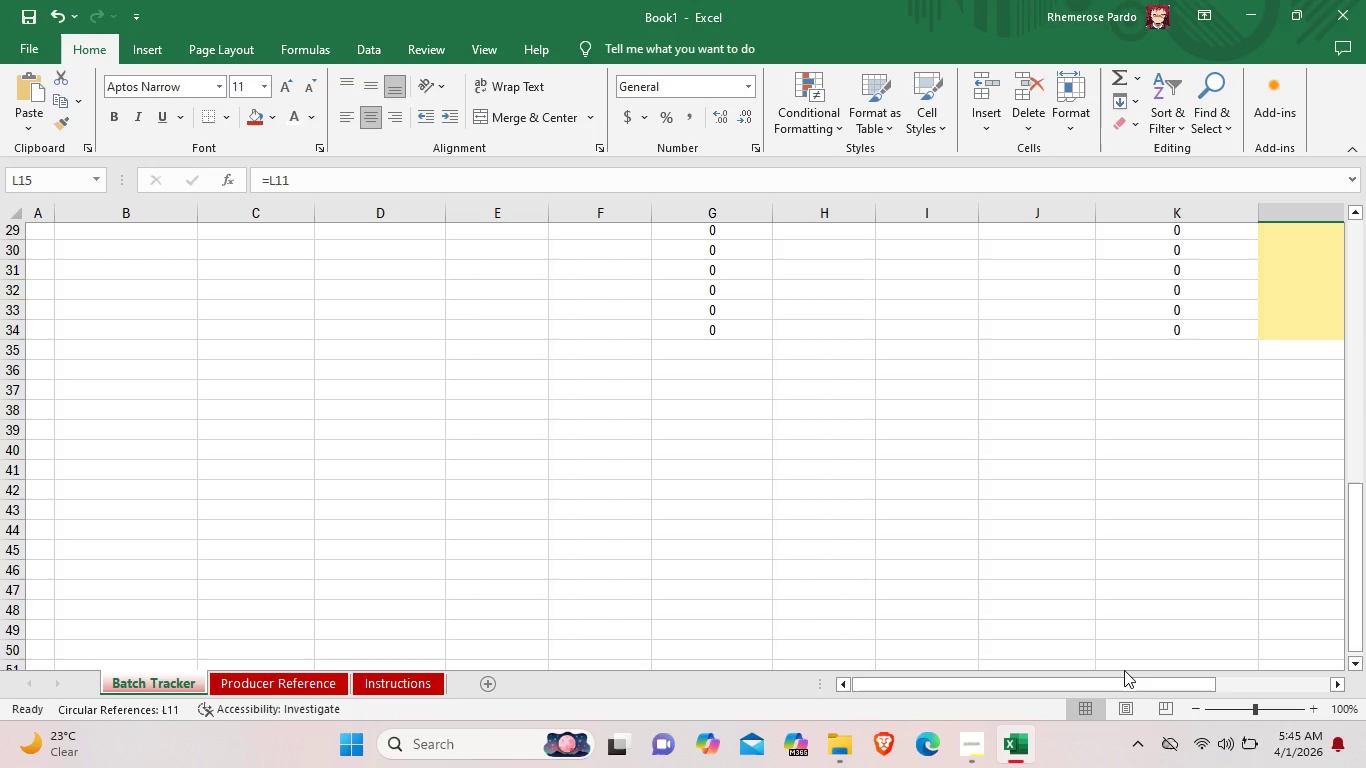 
scroll: coordinate [515, 397], scroll_direction: up, amount: 11.0
 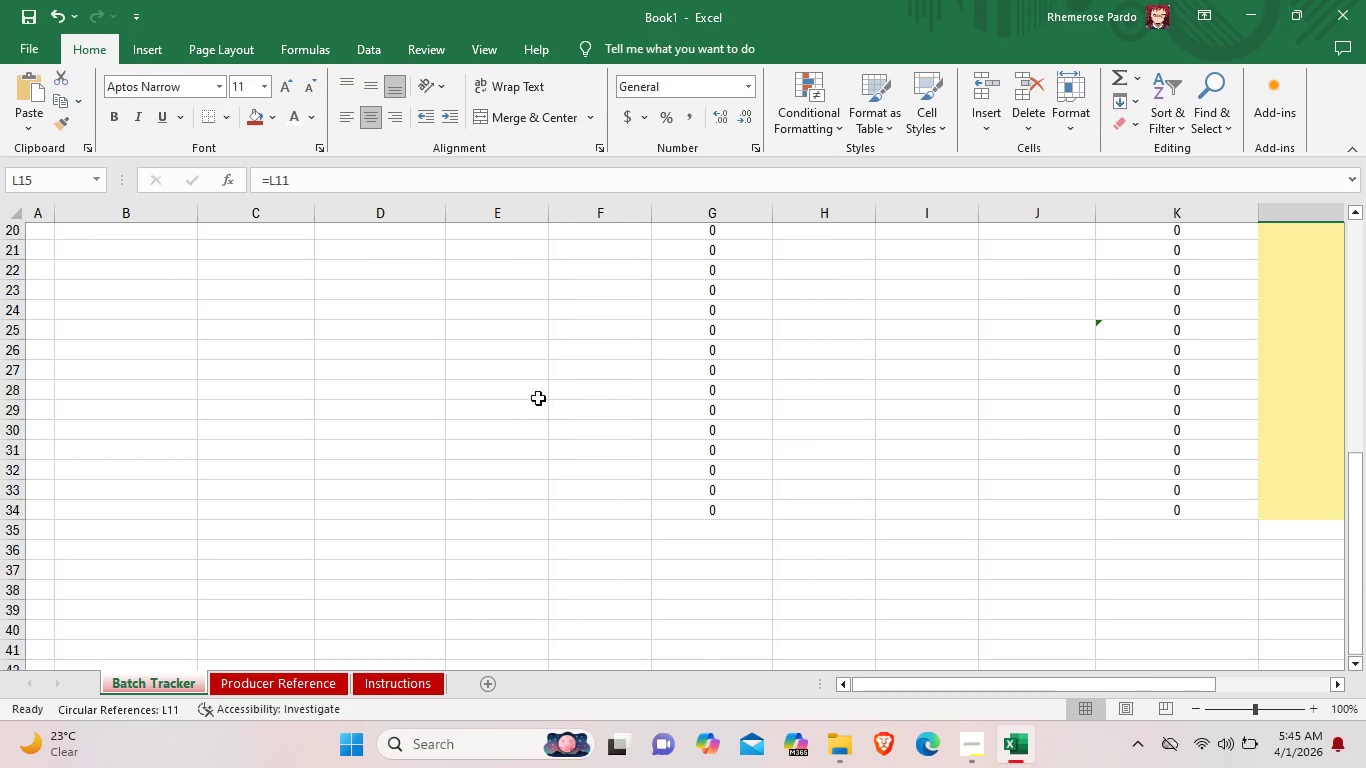 
scroll: coordinate [227, 471], scroll_direction: down, amount: 2.0
 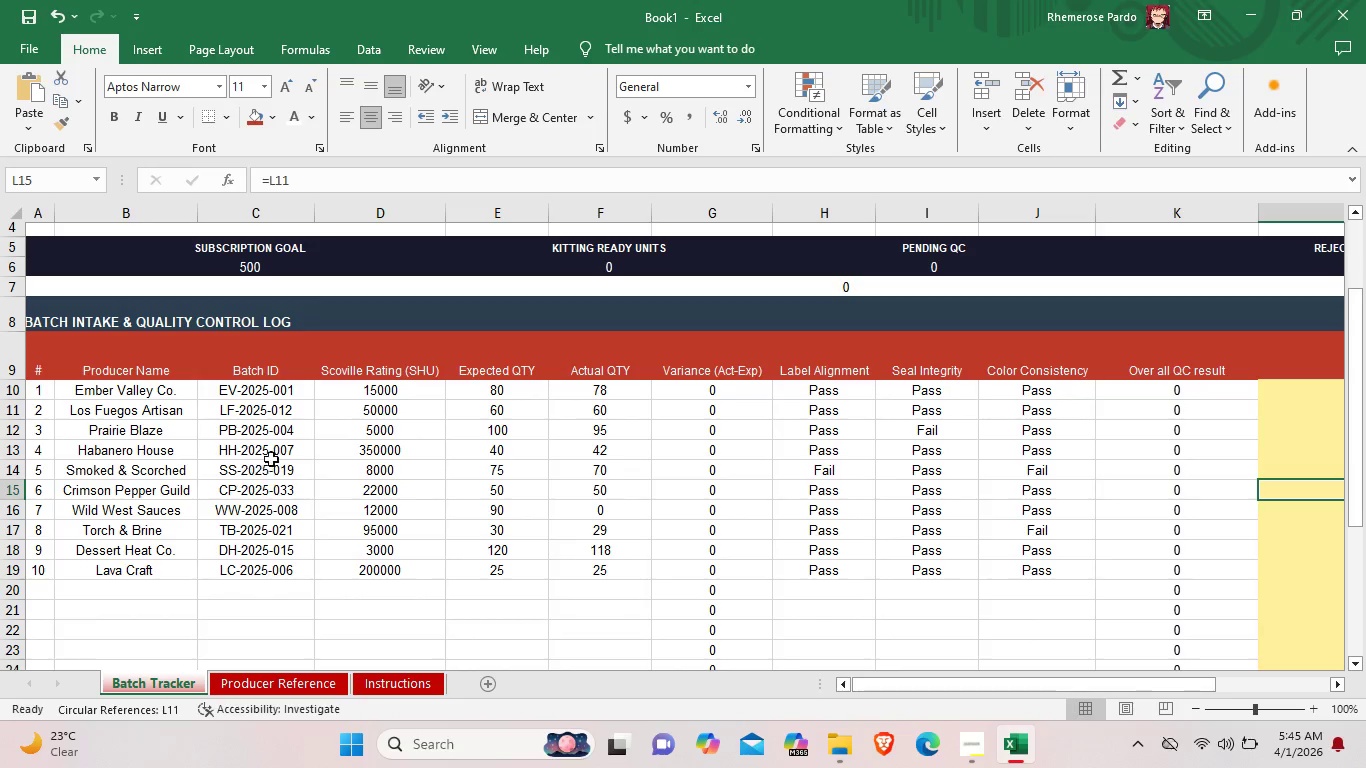 
left_click([83, 394])
 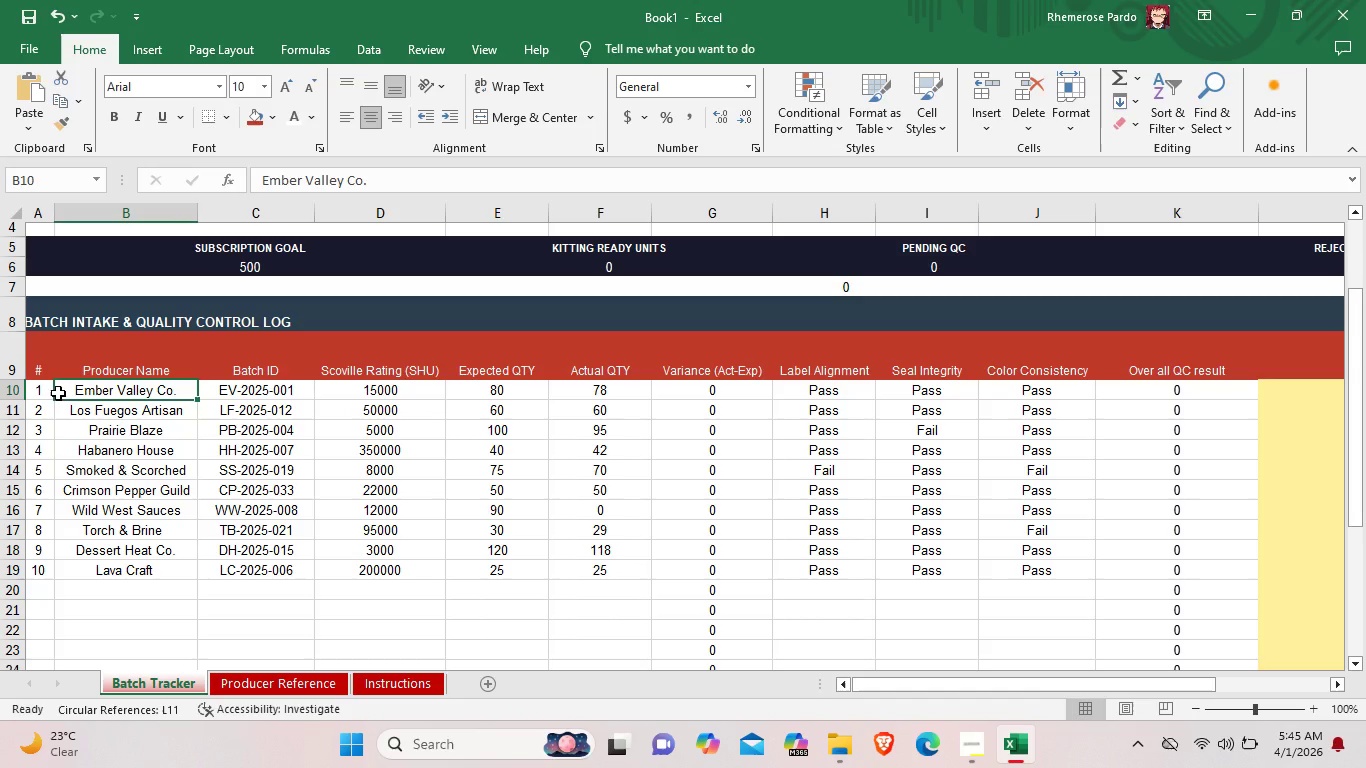 
wait(7.3)
 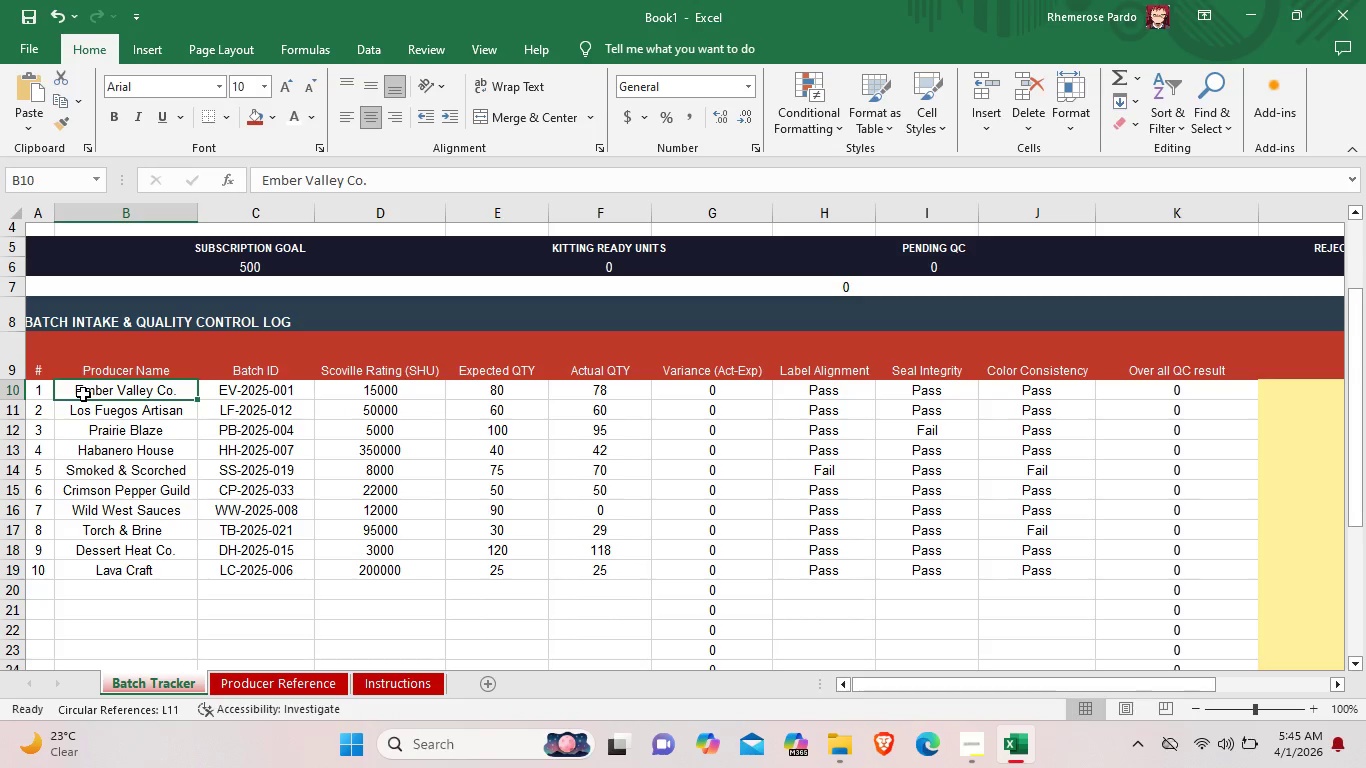 
left_click_drag(start_coordinate=[1028, 688], to_coordinate=[1229, 683])
 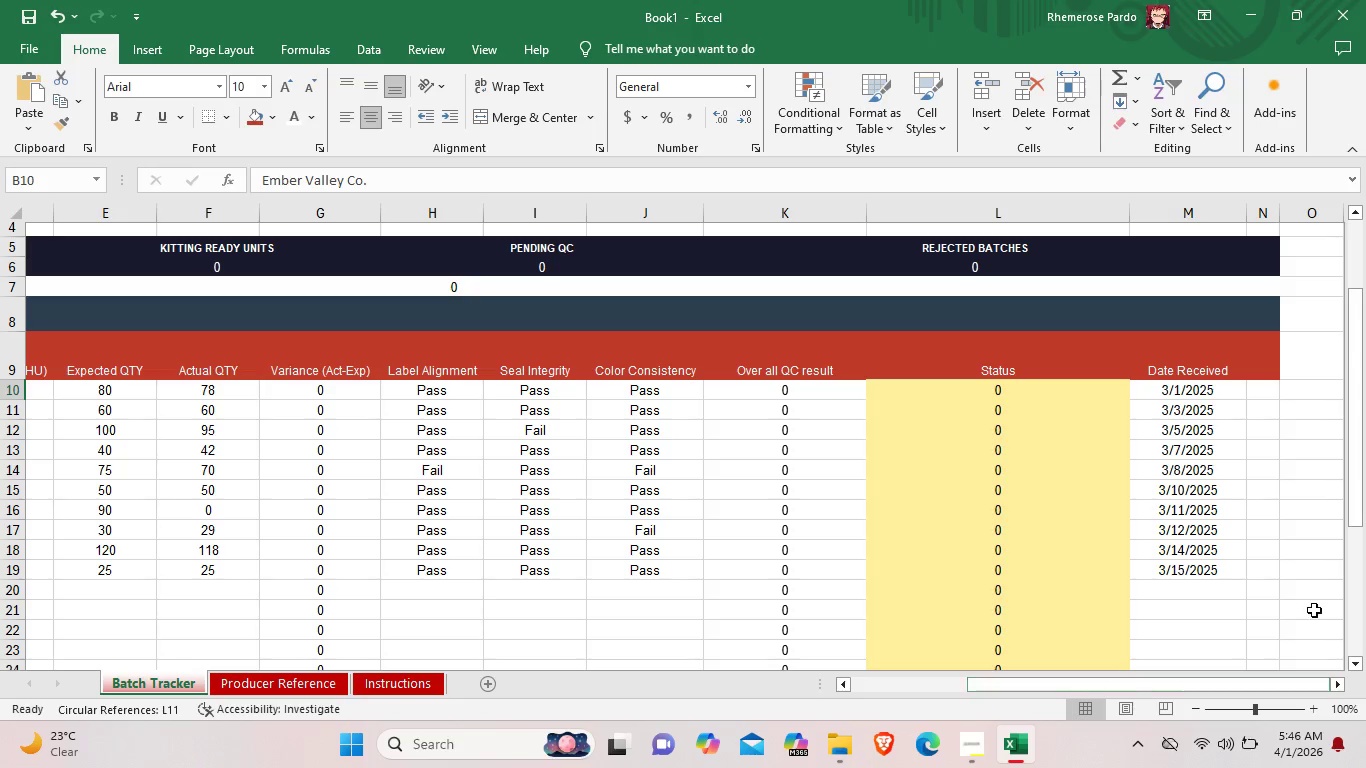 
left_click([1184, 395])
 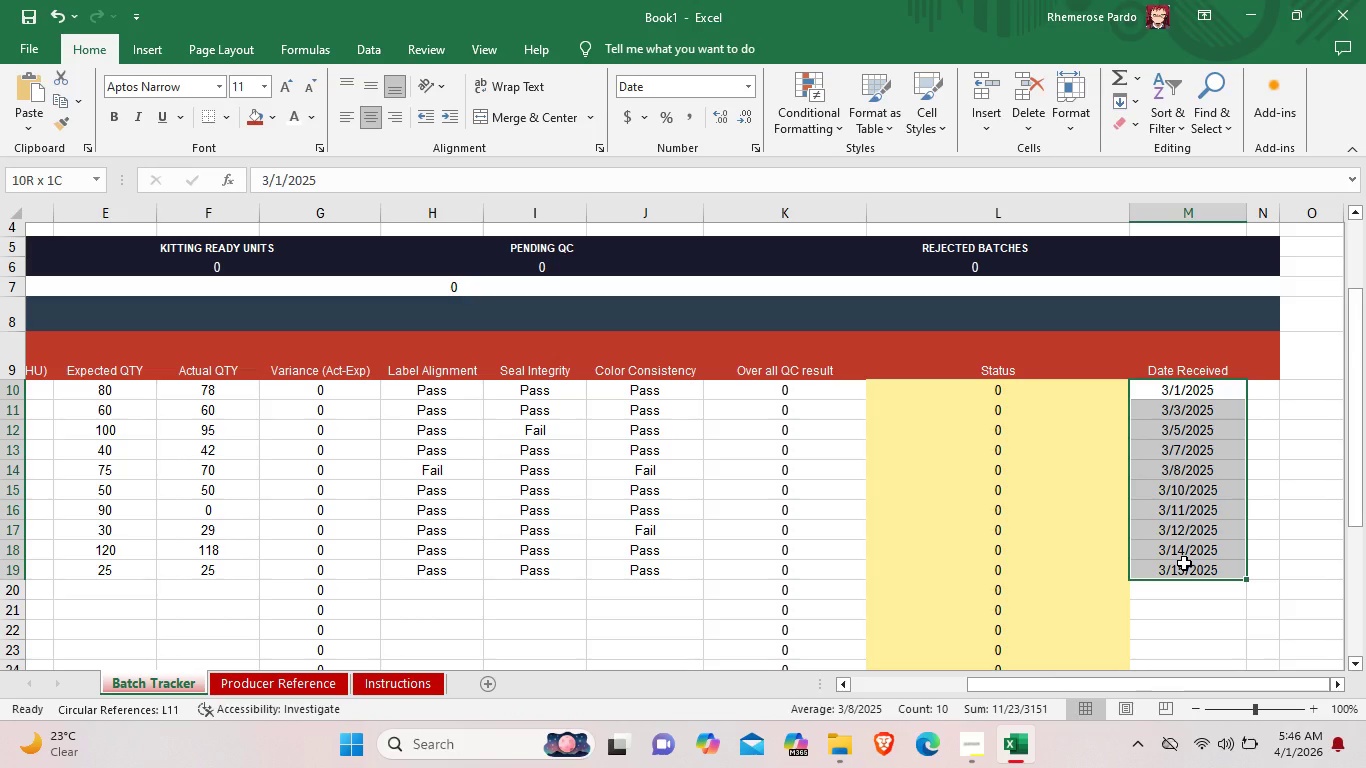 
left_click_drag(start_coordinate=[1178, 388], to_coordinate=[1168, 425])
 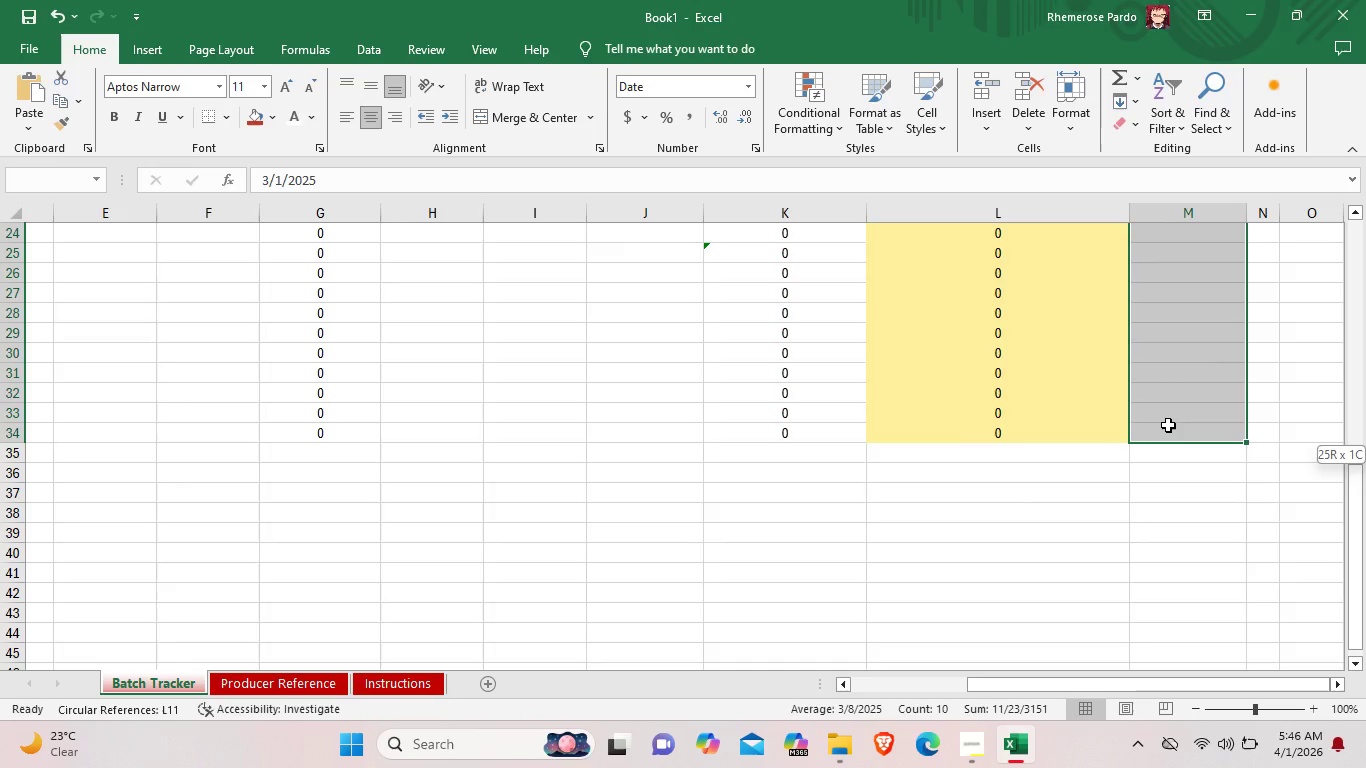 
scroll: coordinate [1184, 660], scroll_direction: down, amount: 4.0
 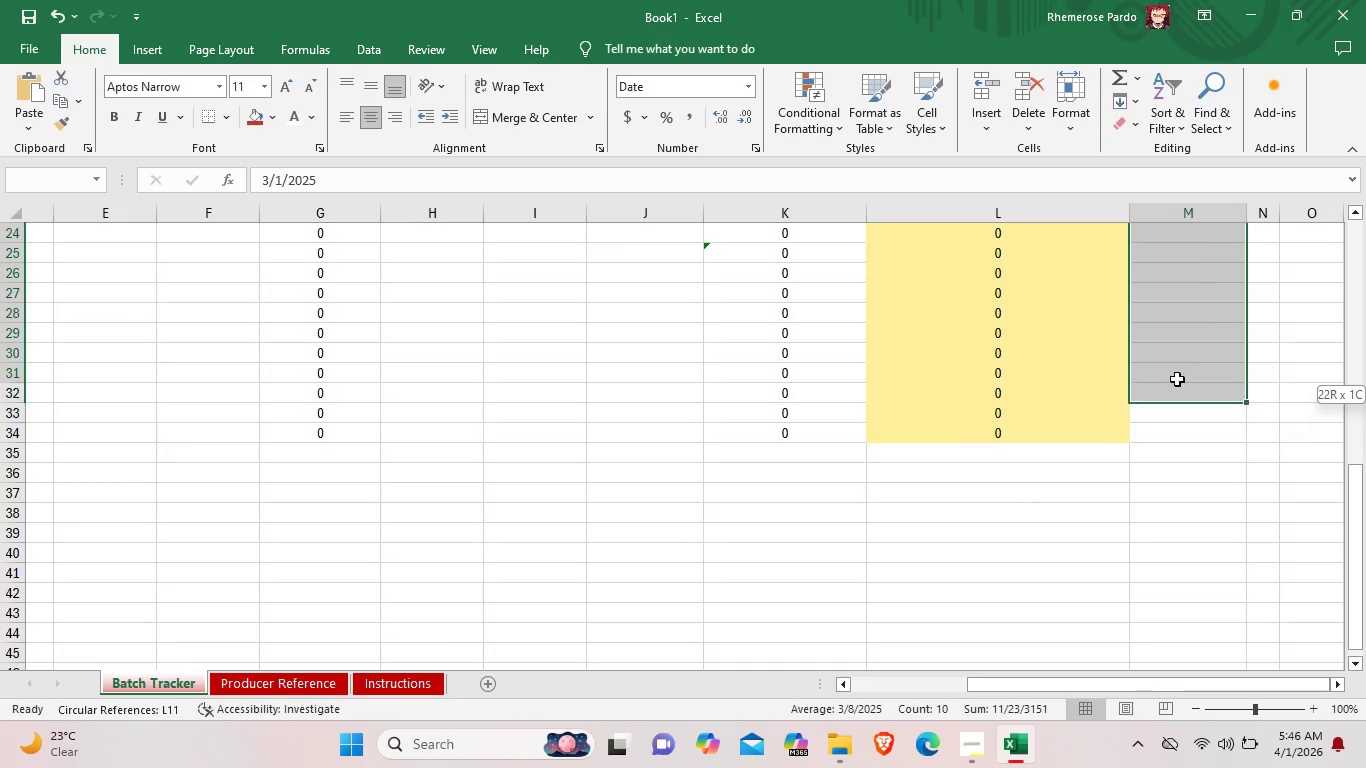 
scroll: coordinate [1168, 425], scroll_direction: up, amount: 6.0
 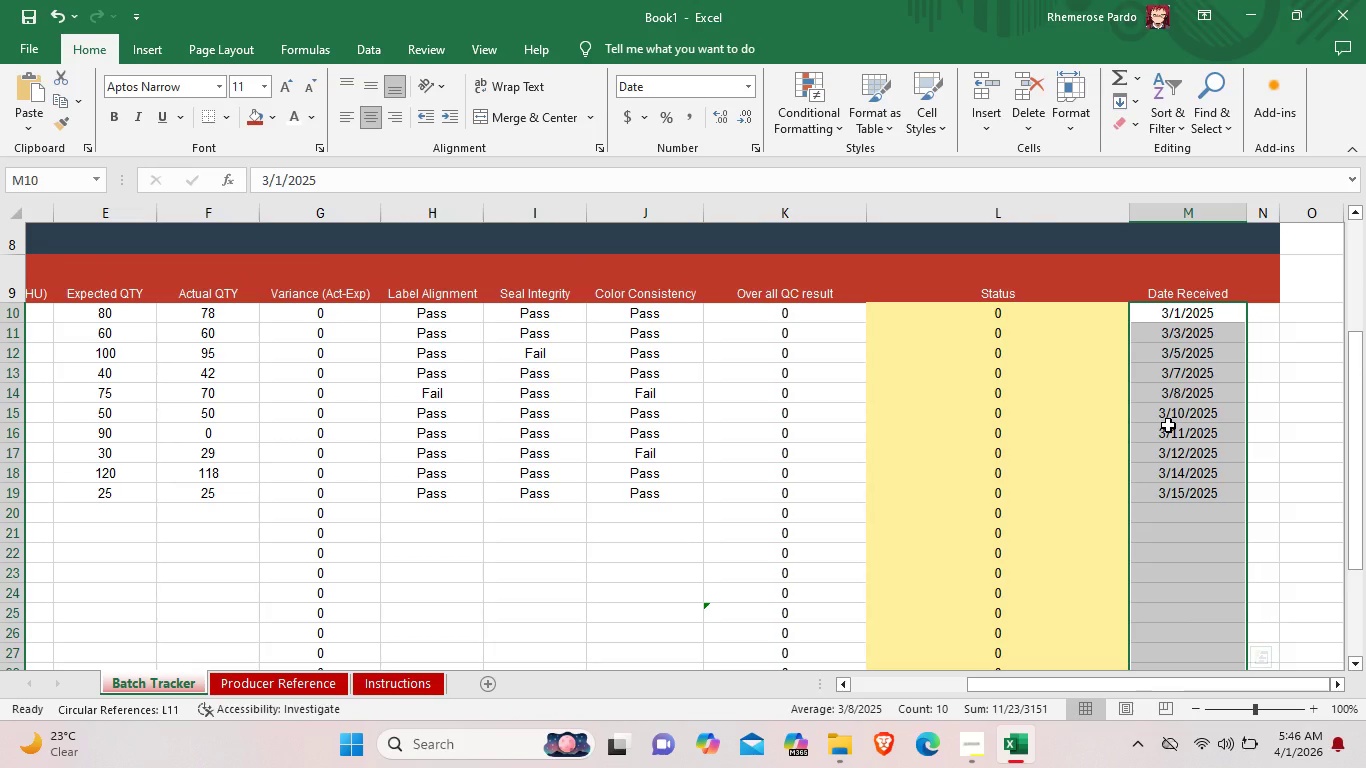 
left_click_drag(start_coordinate=[1027, 679], to_coordinate=[1154, 663])
 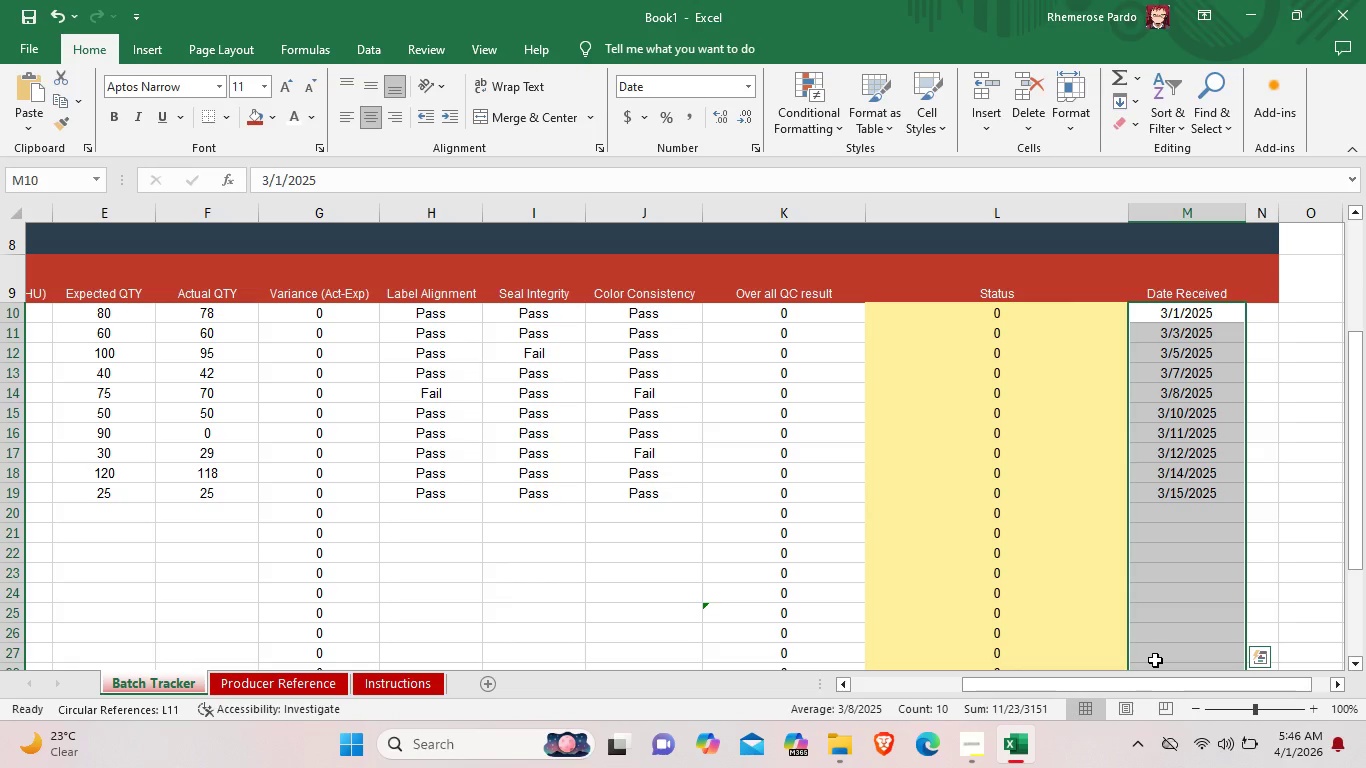 
wait(8.47)
 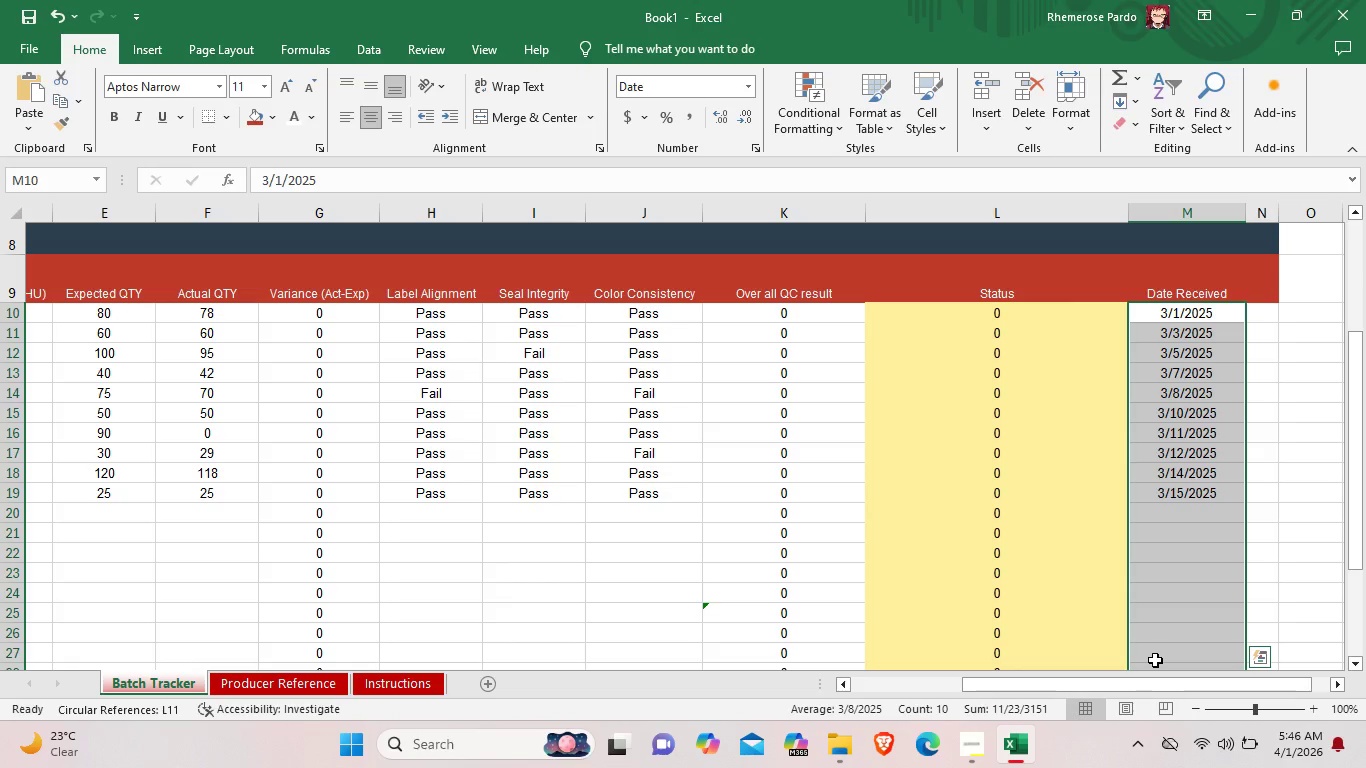 
right_click([1190, 483])
 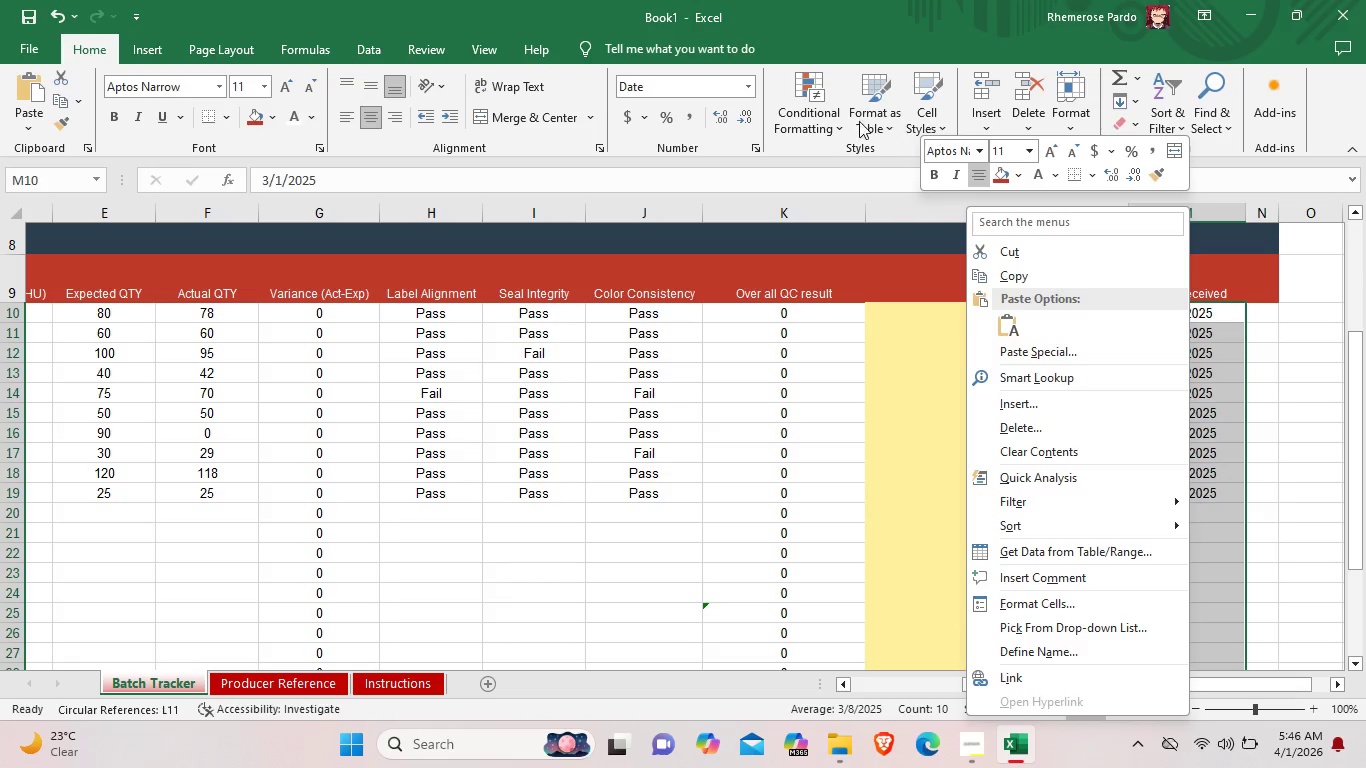 
left_click([815, 113])
 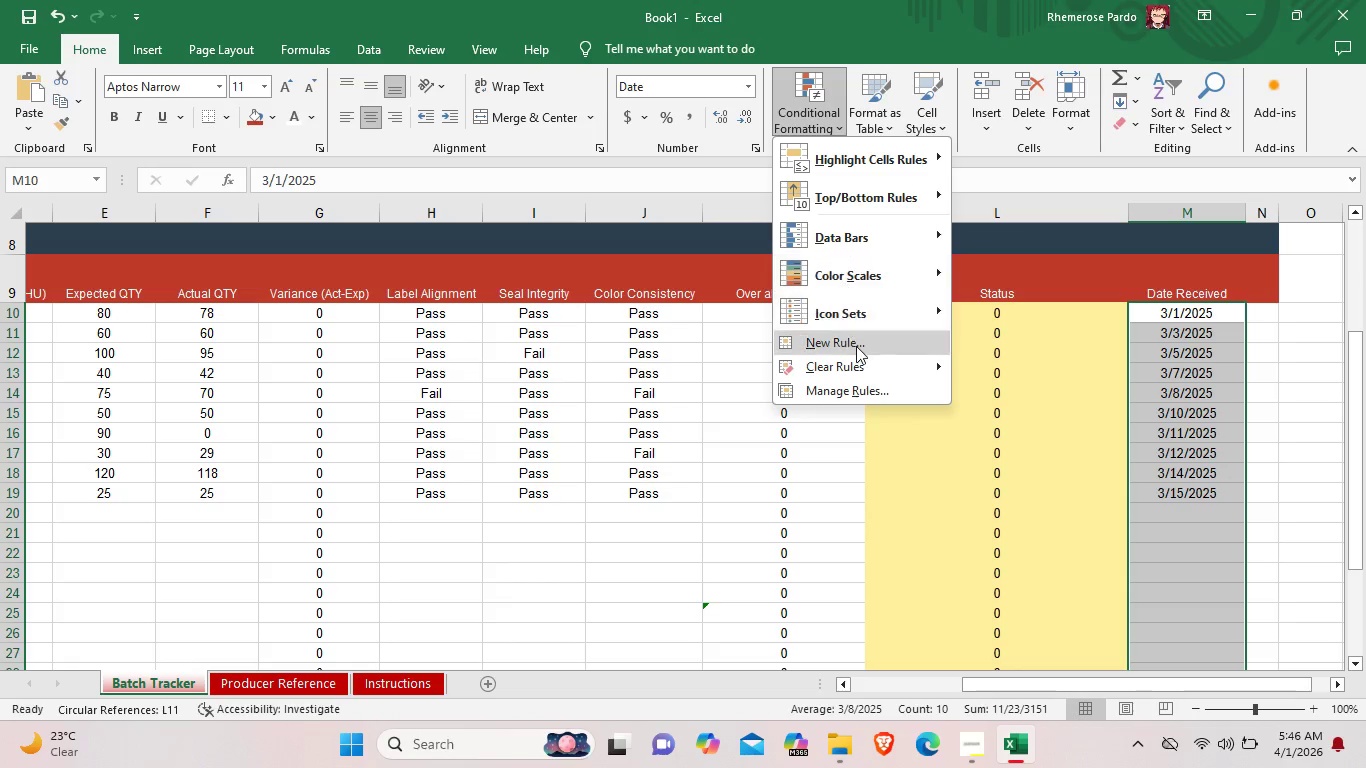 
left_click([857, 347])
 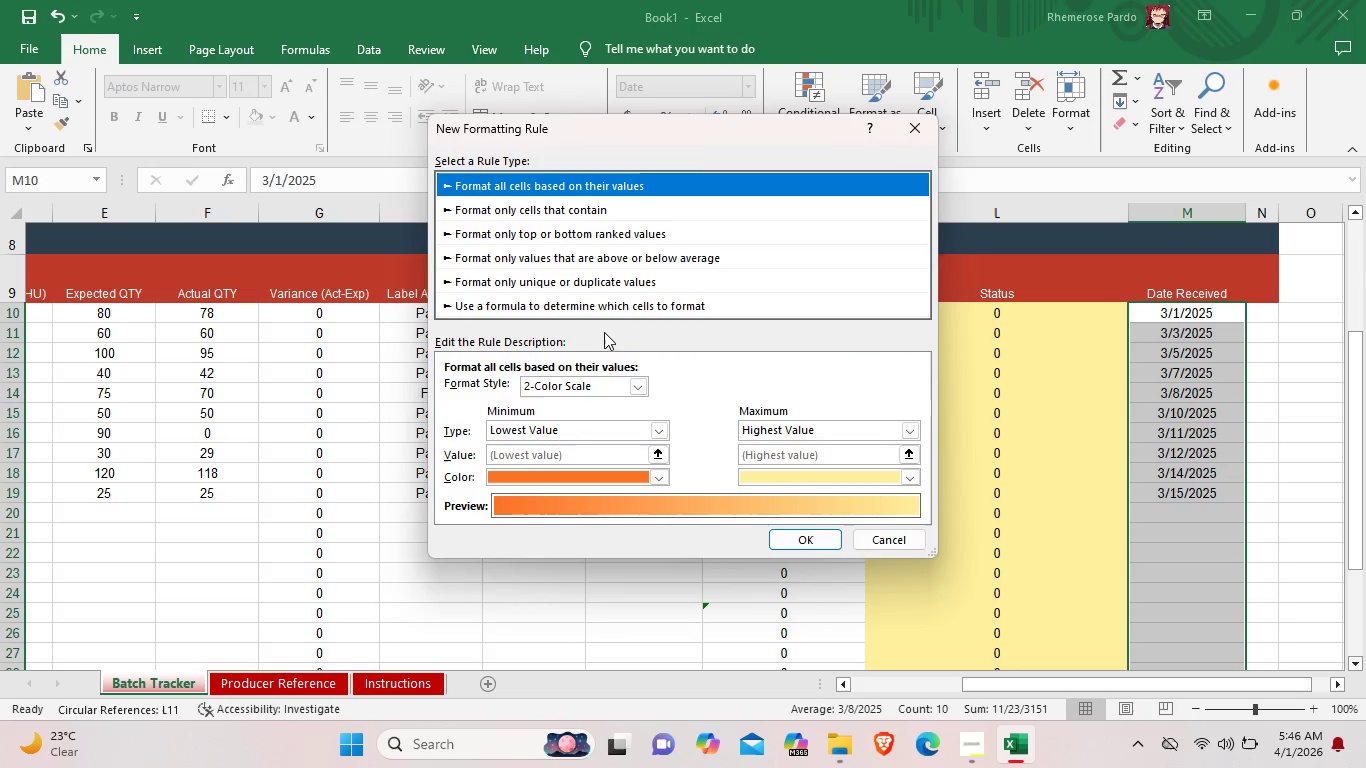 
left_click([606, 302])
 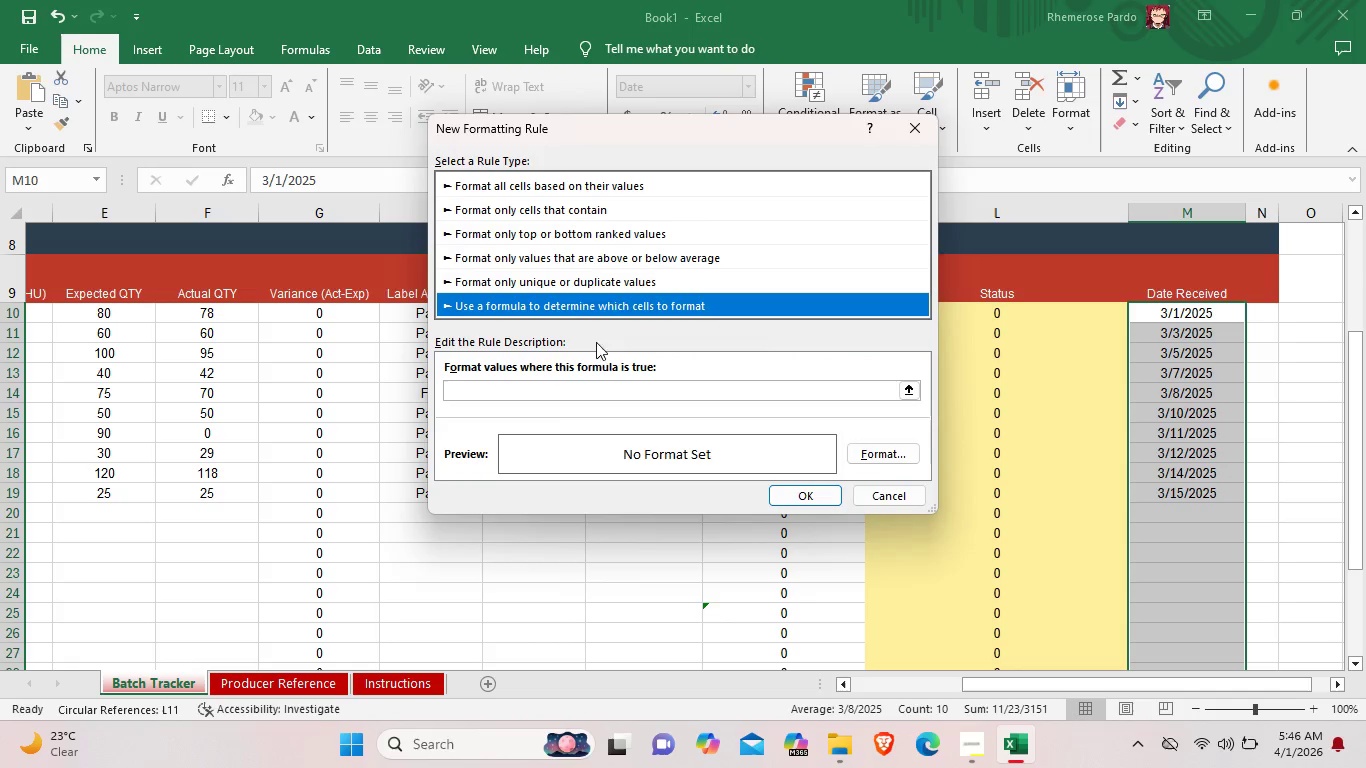 
left_click([584, 383])
 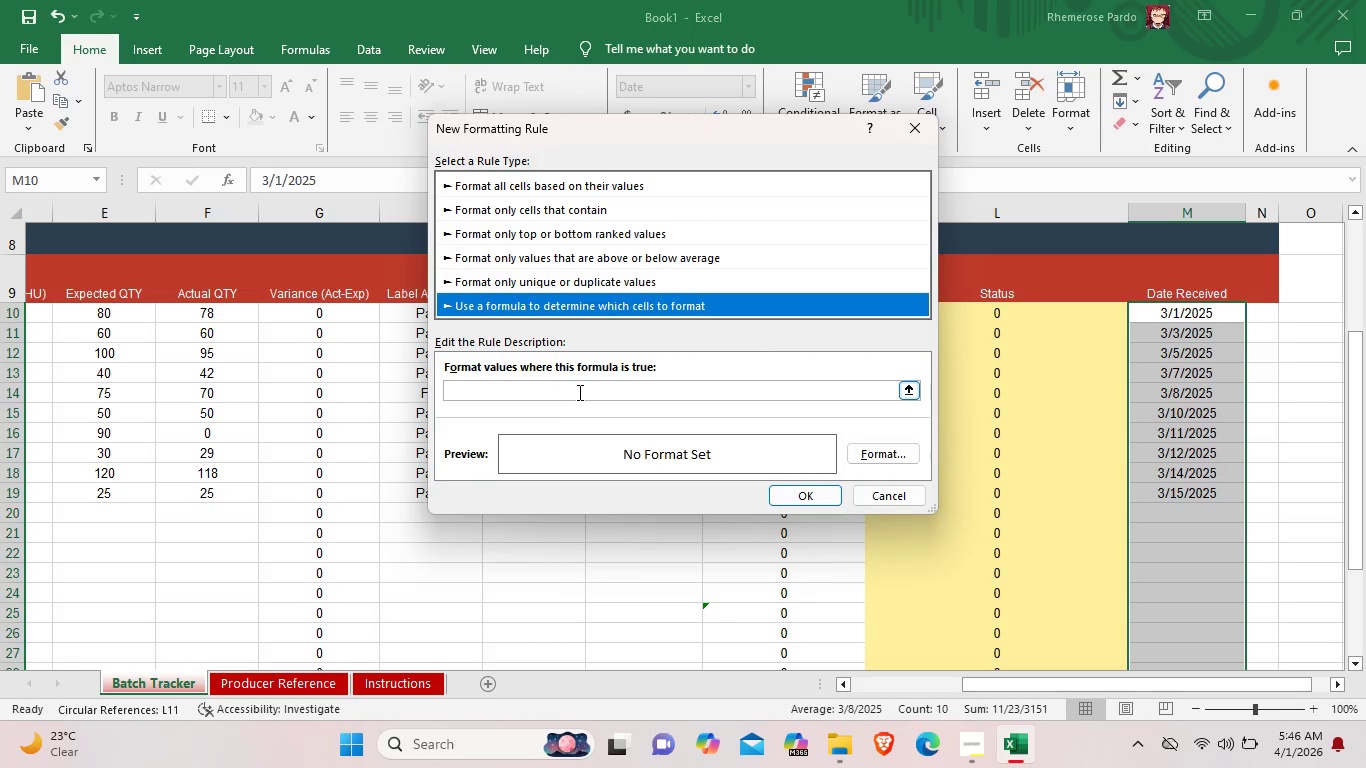 
left_click_drag(start_coordinate=[578, 401], to_coordinate=[578, 392])
 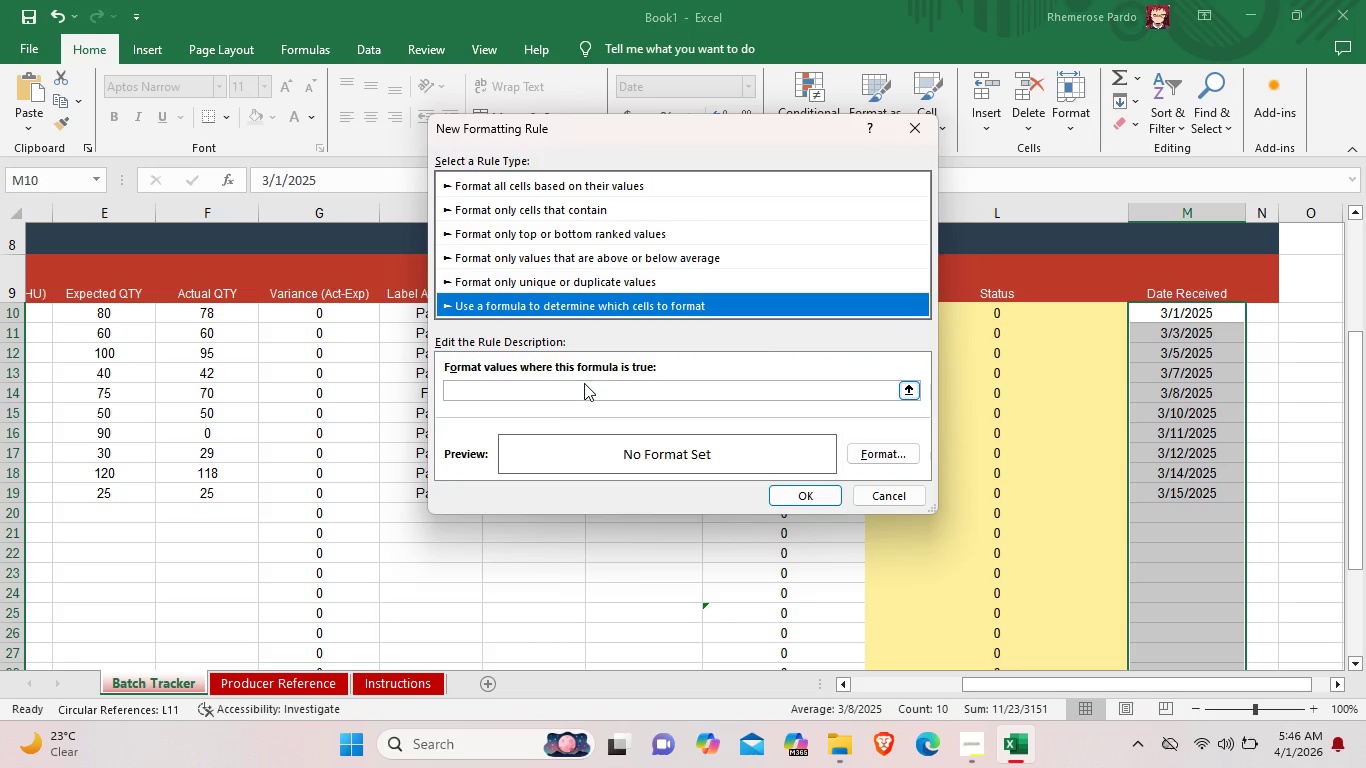 
double_click([578, 392])
 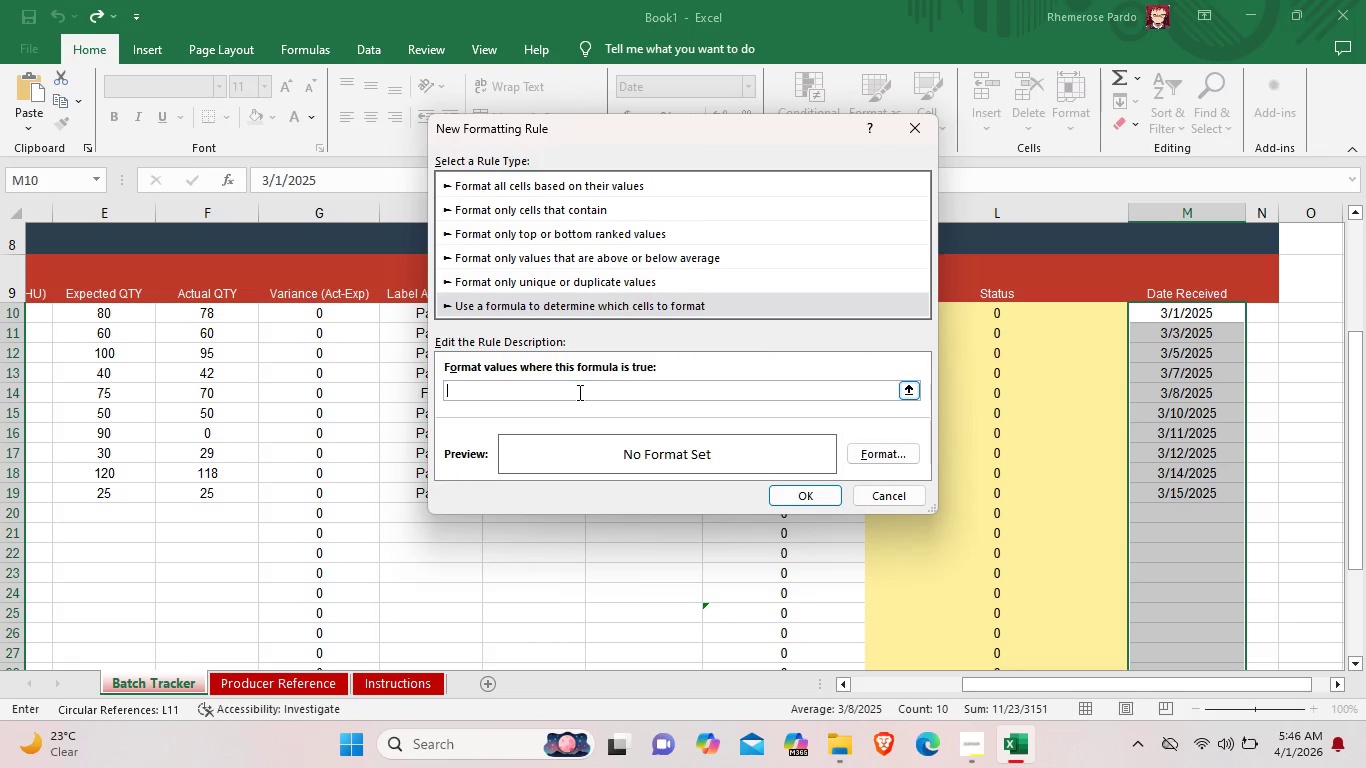 
type(=L10="ready)
 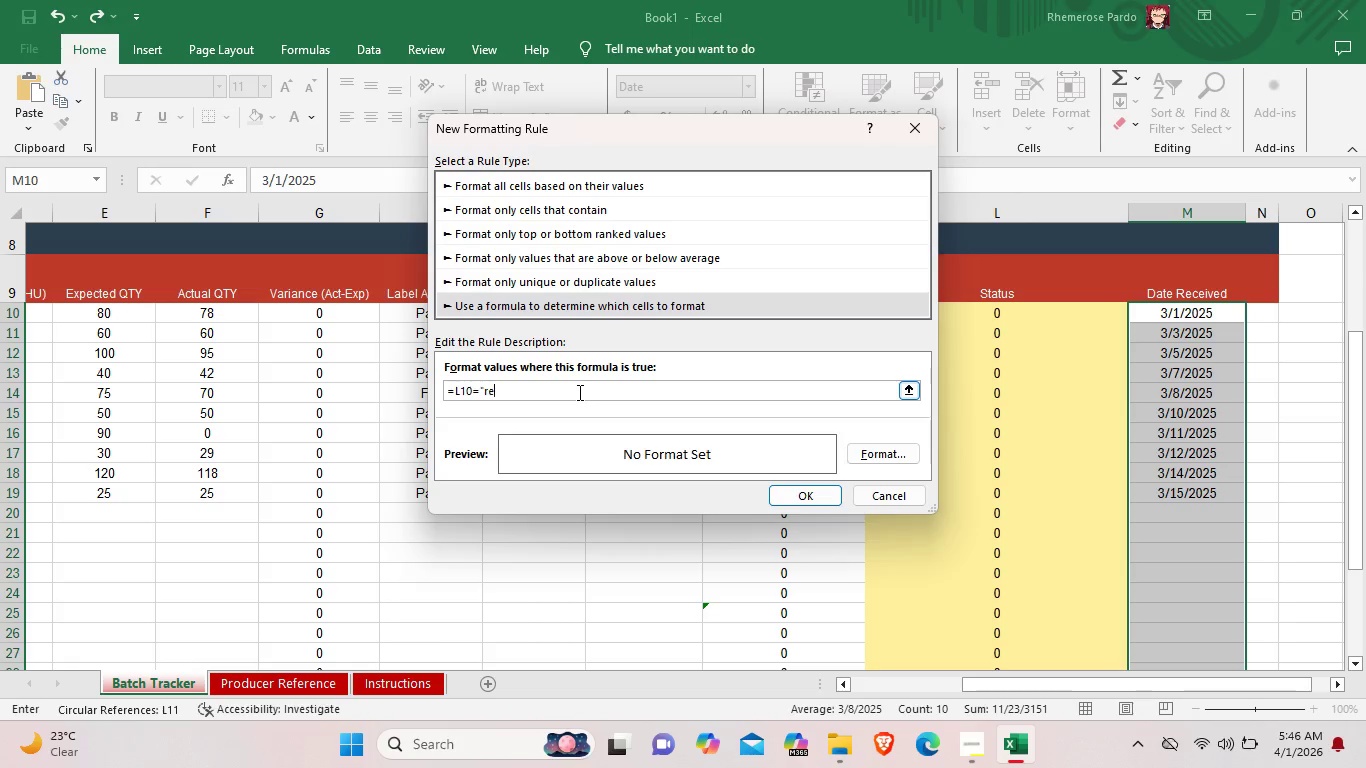 
wait(7.67)
 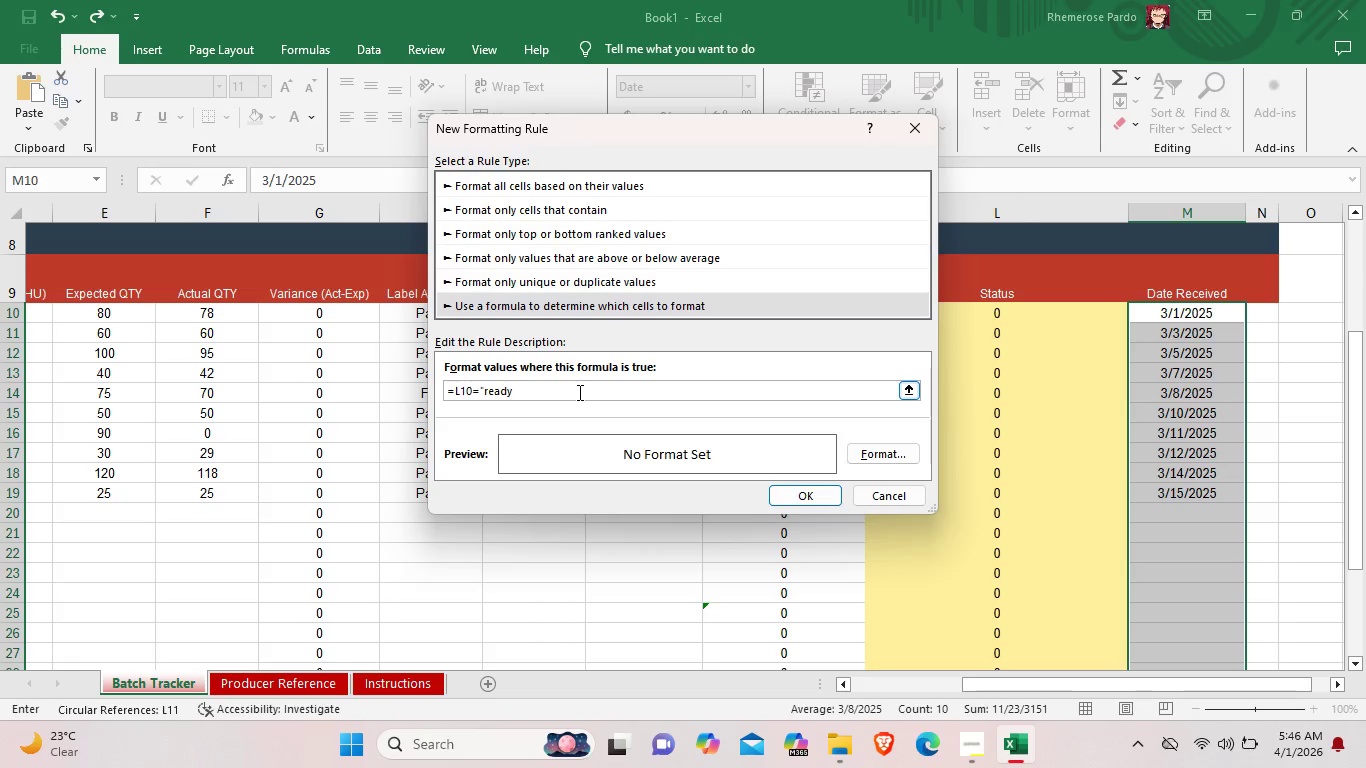 
key(Backspace)
key(Backspace)
key(Backspace)
key(Backspace)
key(Backspace)
type(Ready for Kitting)
 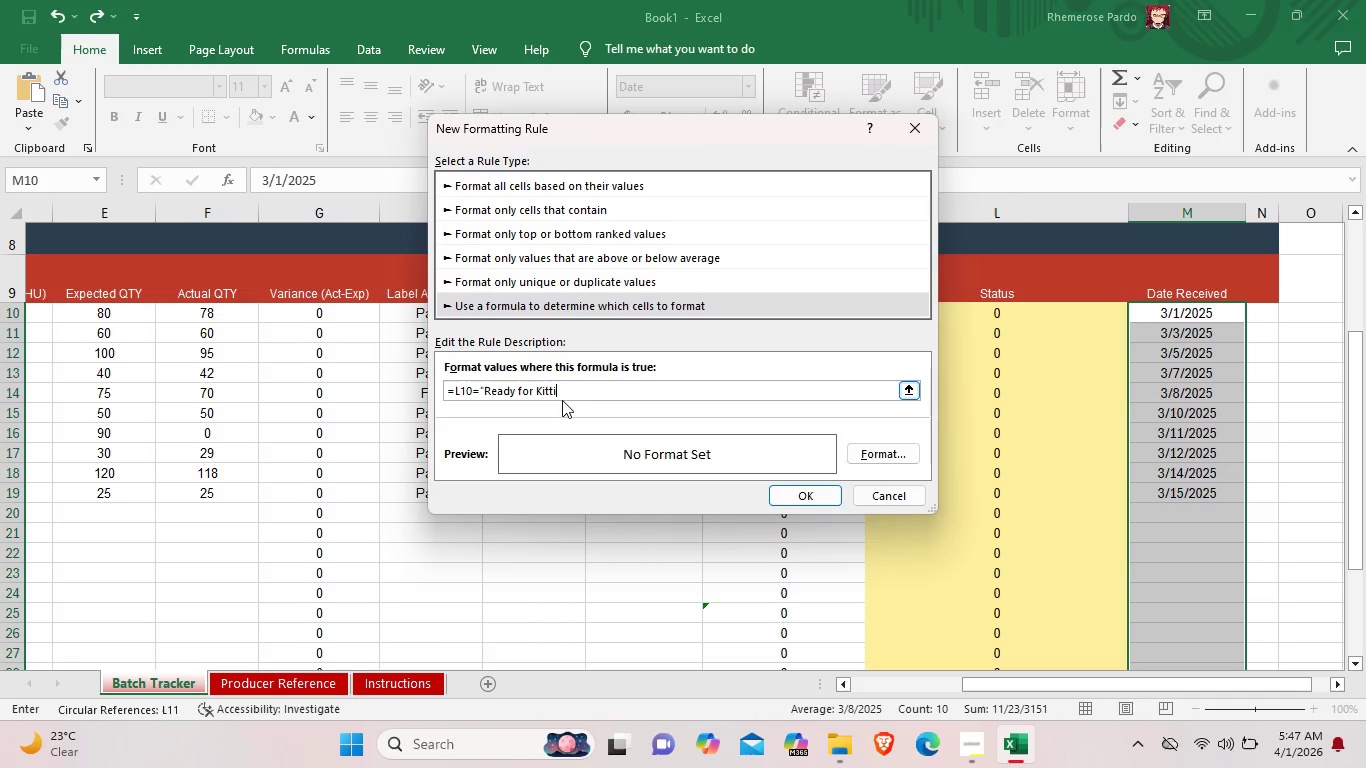 
wait(6.66)
 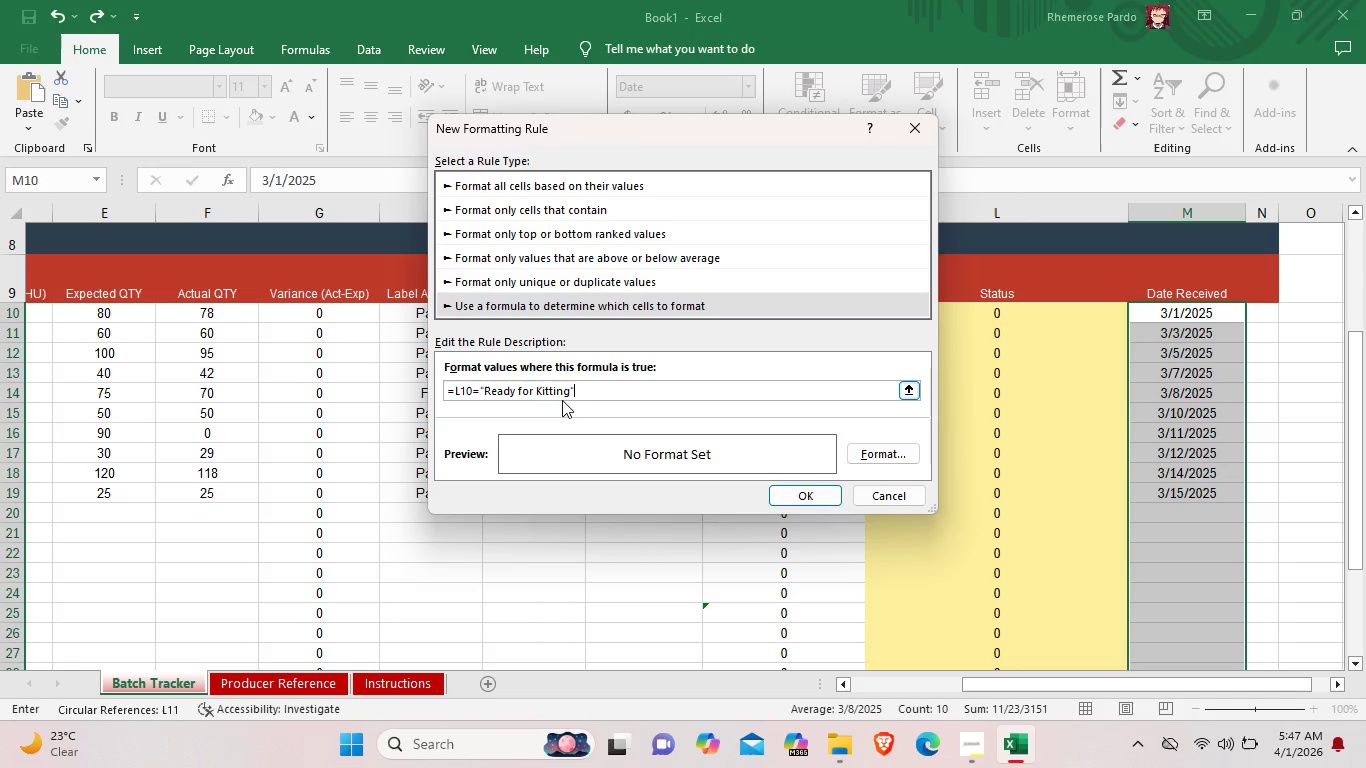 
key(Shift+ShiftLeft)
 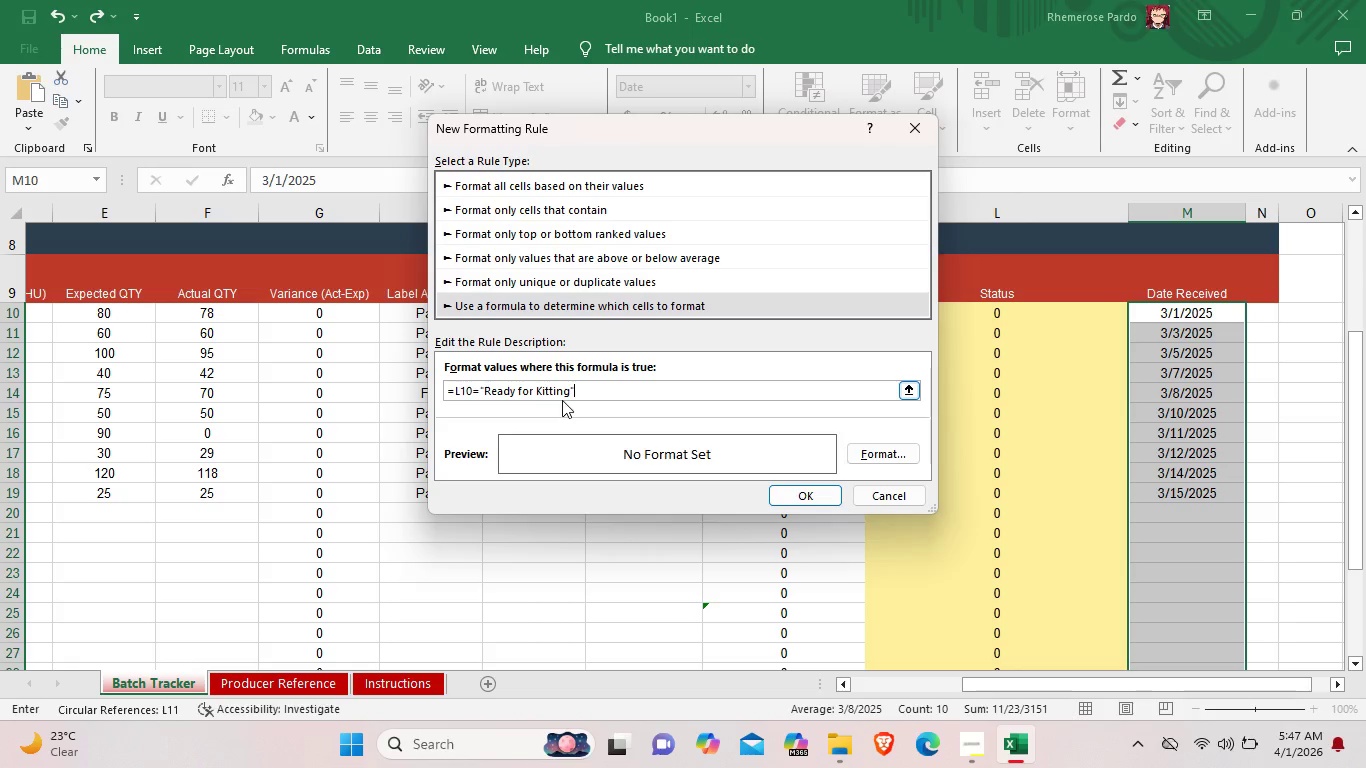 
key(Shift+Quote)
 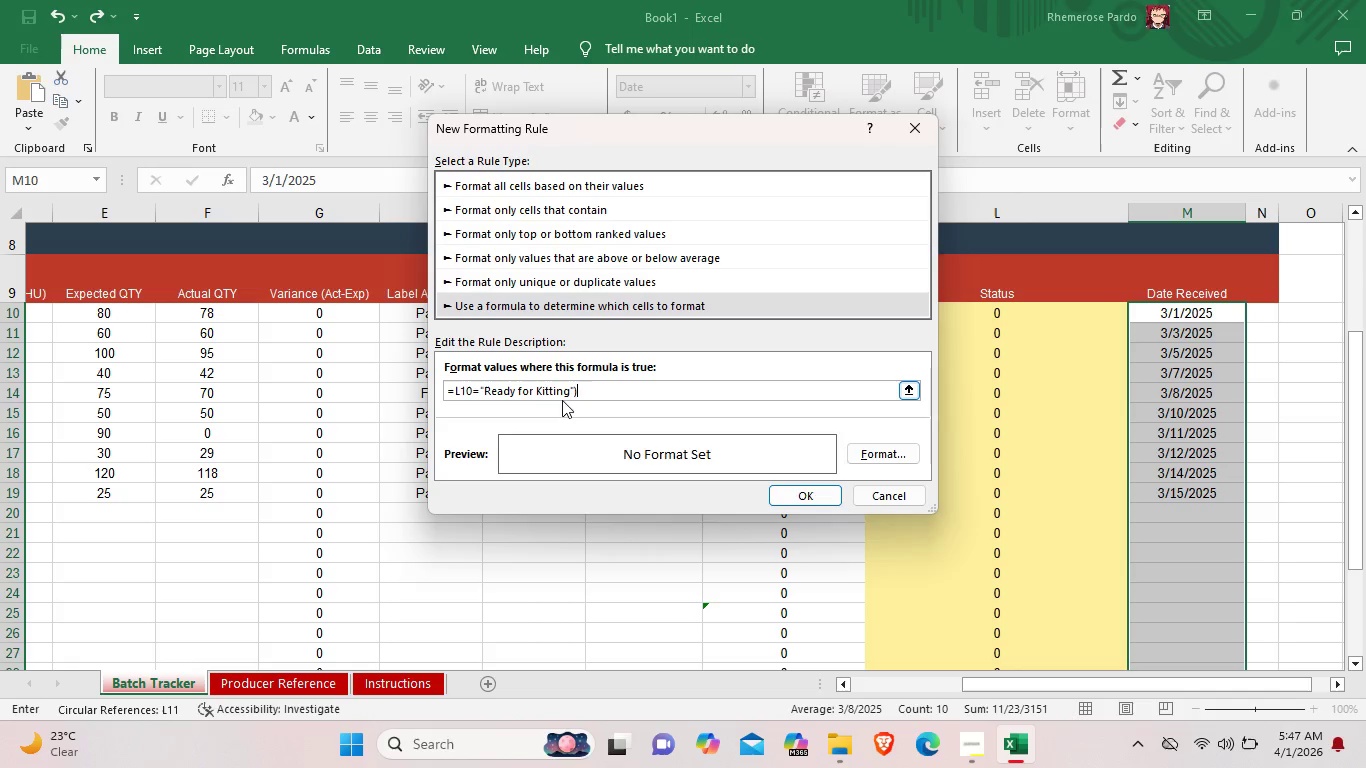 
key(Shift+0)
 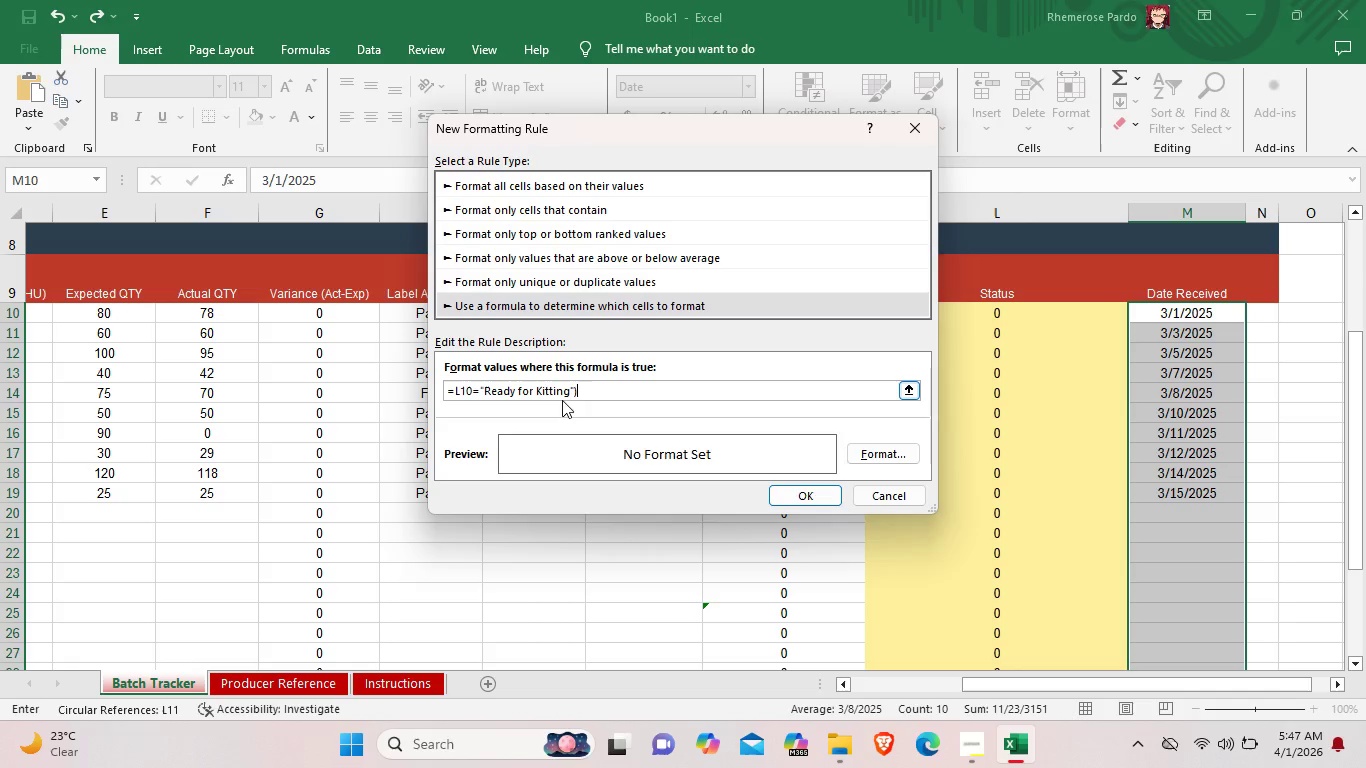 
key(Backspace)
 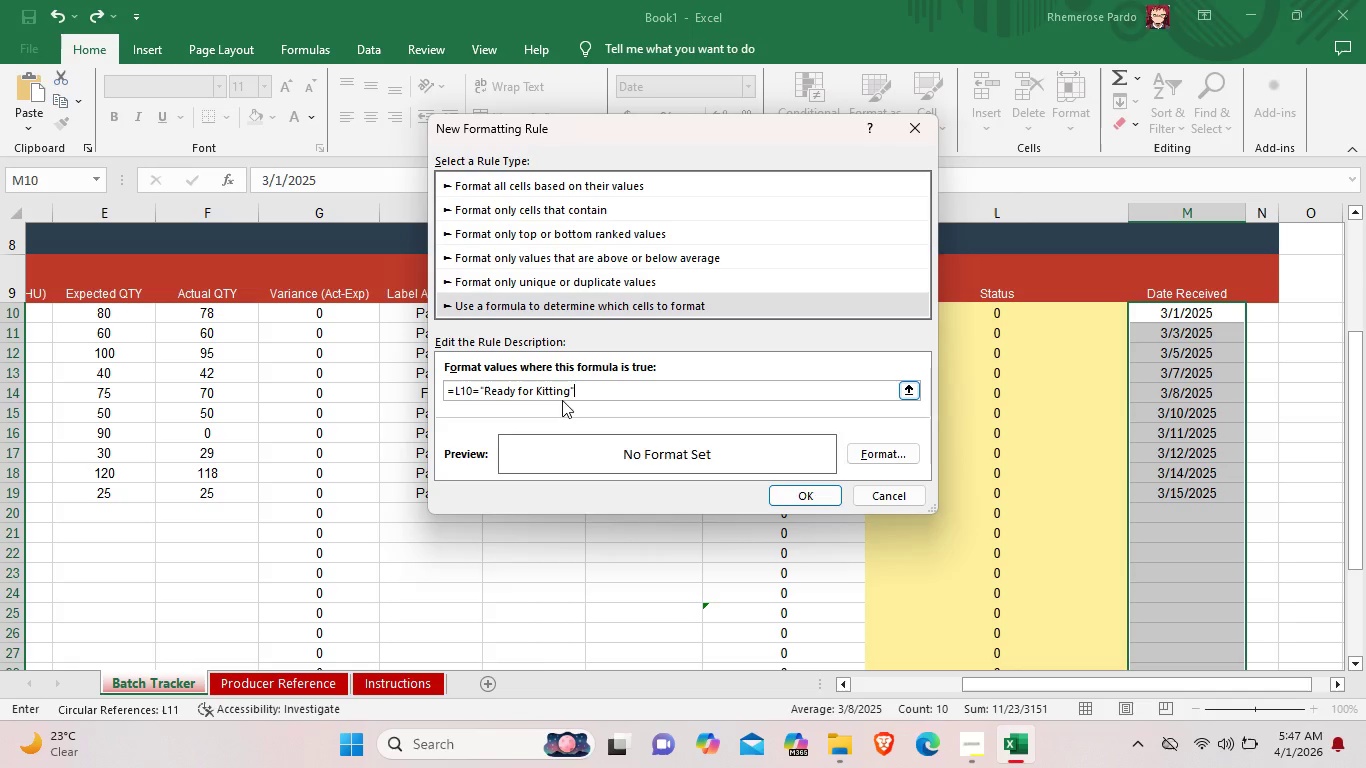 
key(Backspace)
 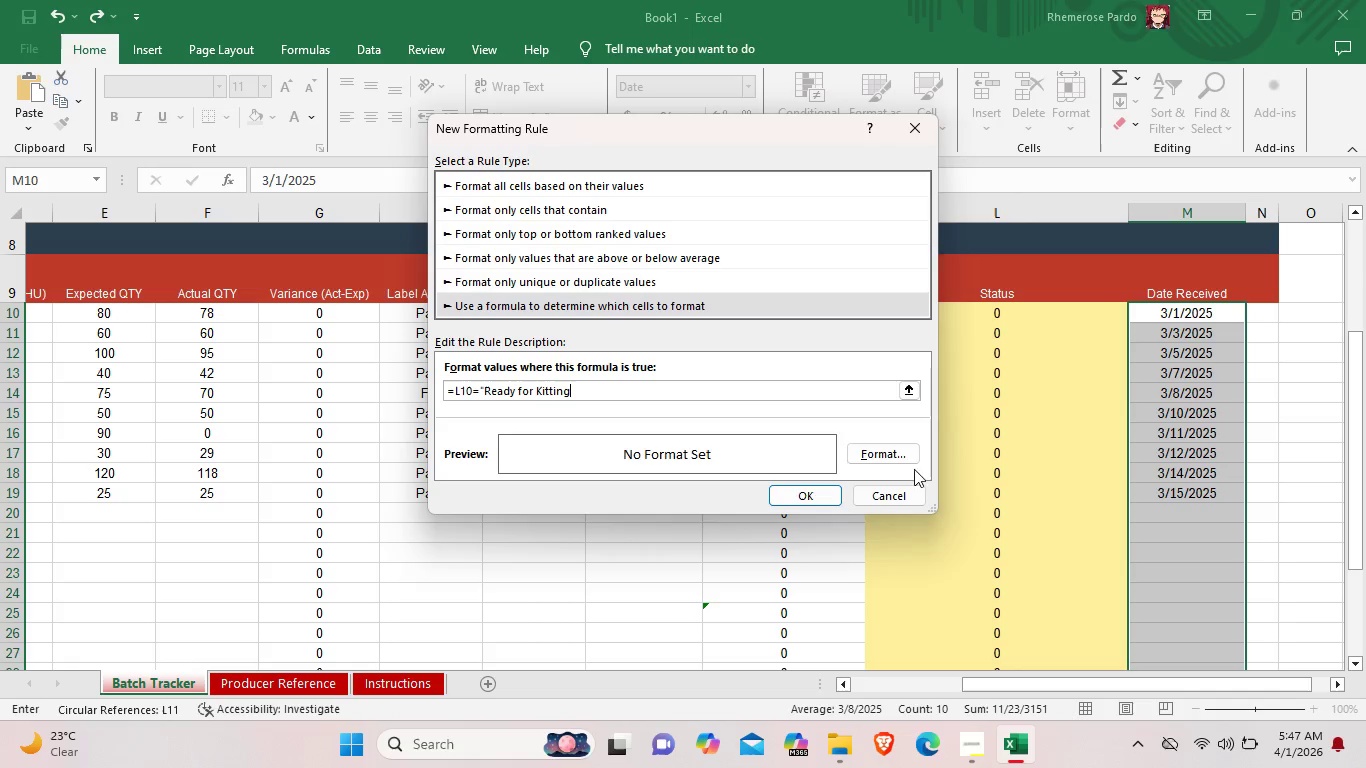 
left_click([895, 451])
 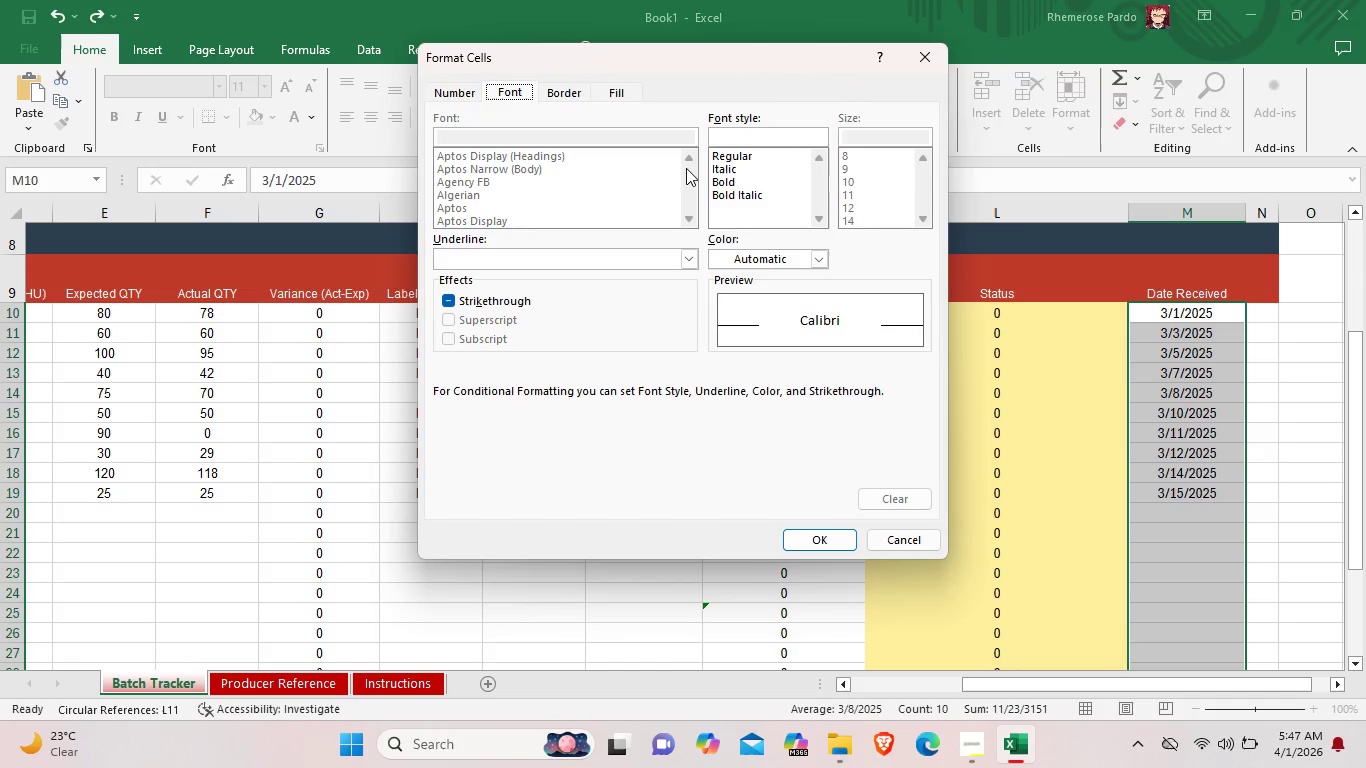 
double_click([691, 157])
 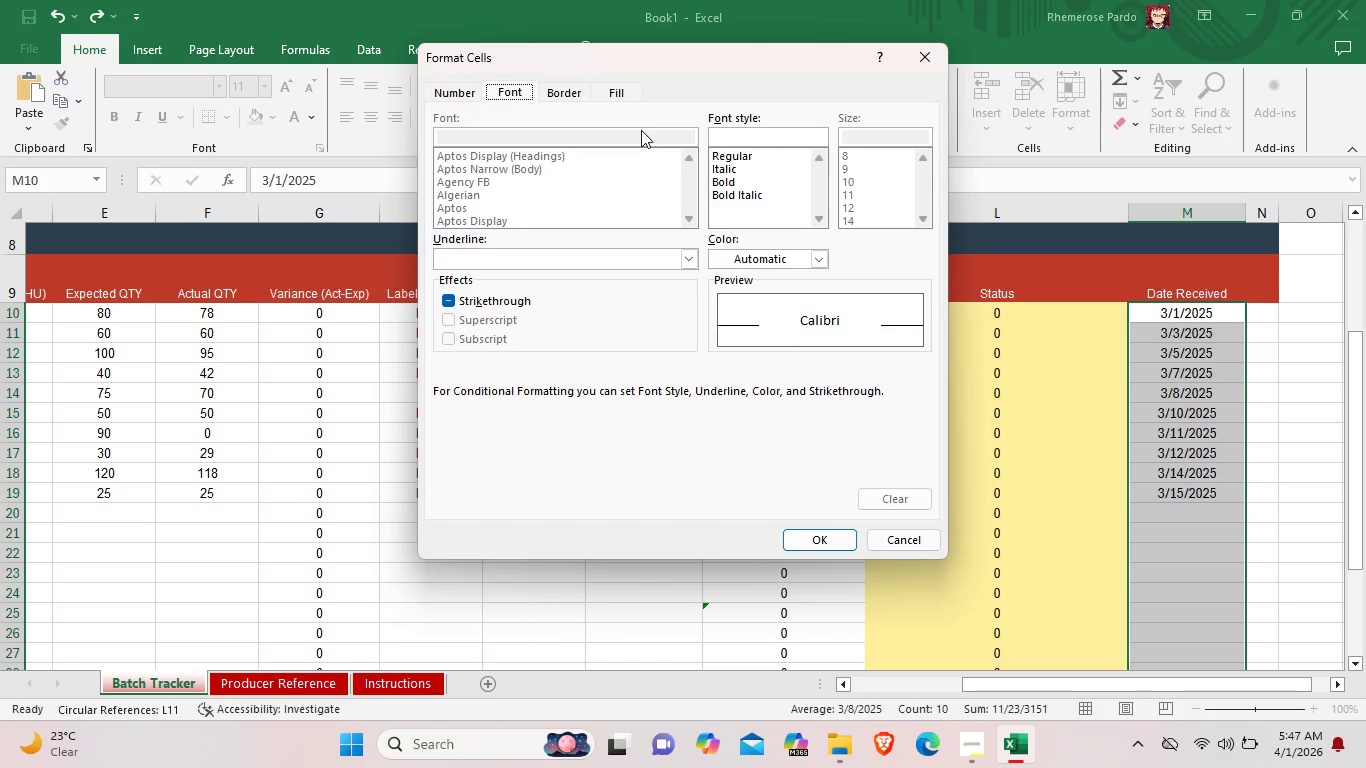 
left_click([641, 130])
 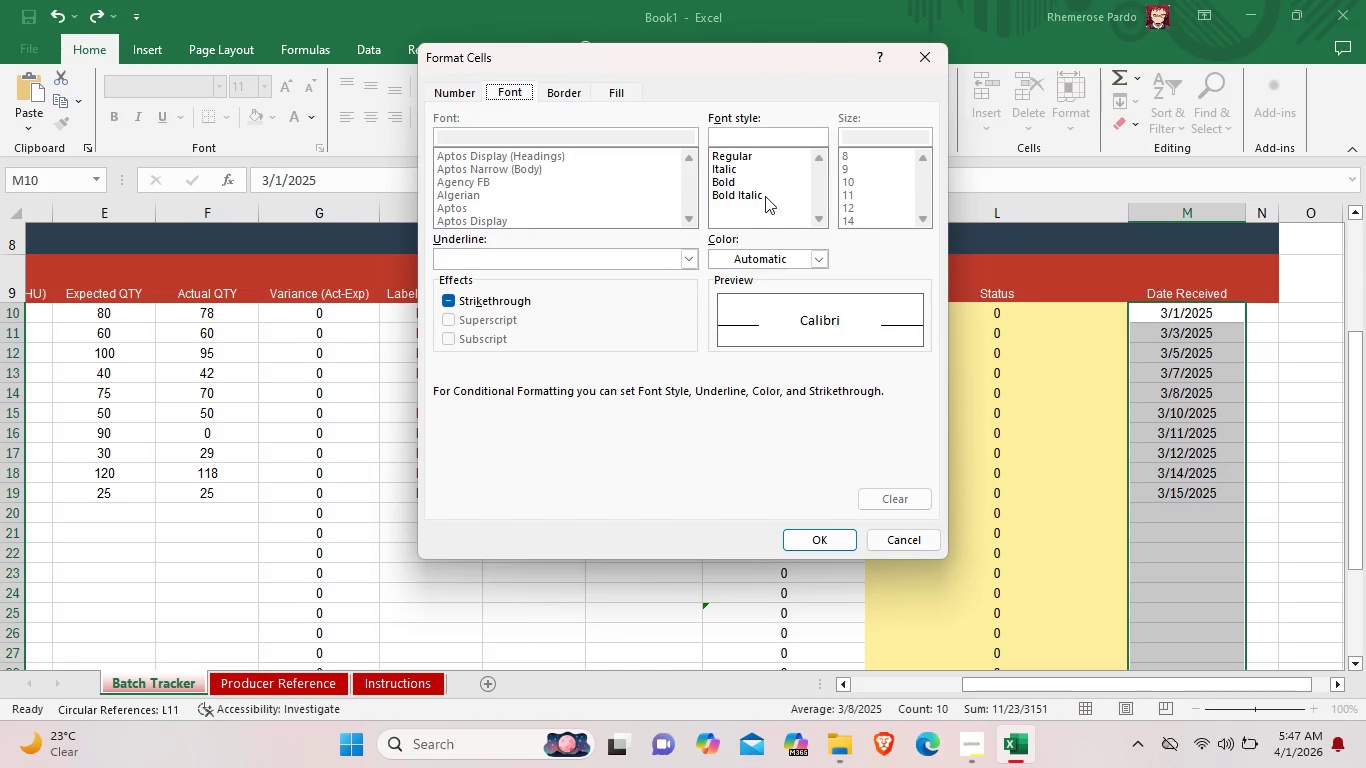 
left_click([751, 176])
 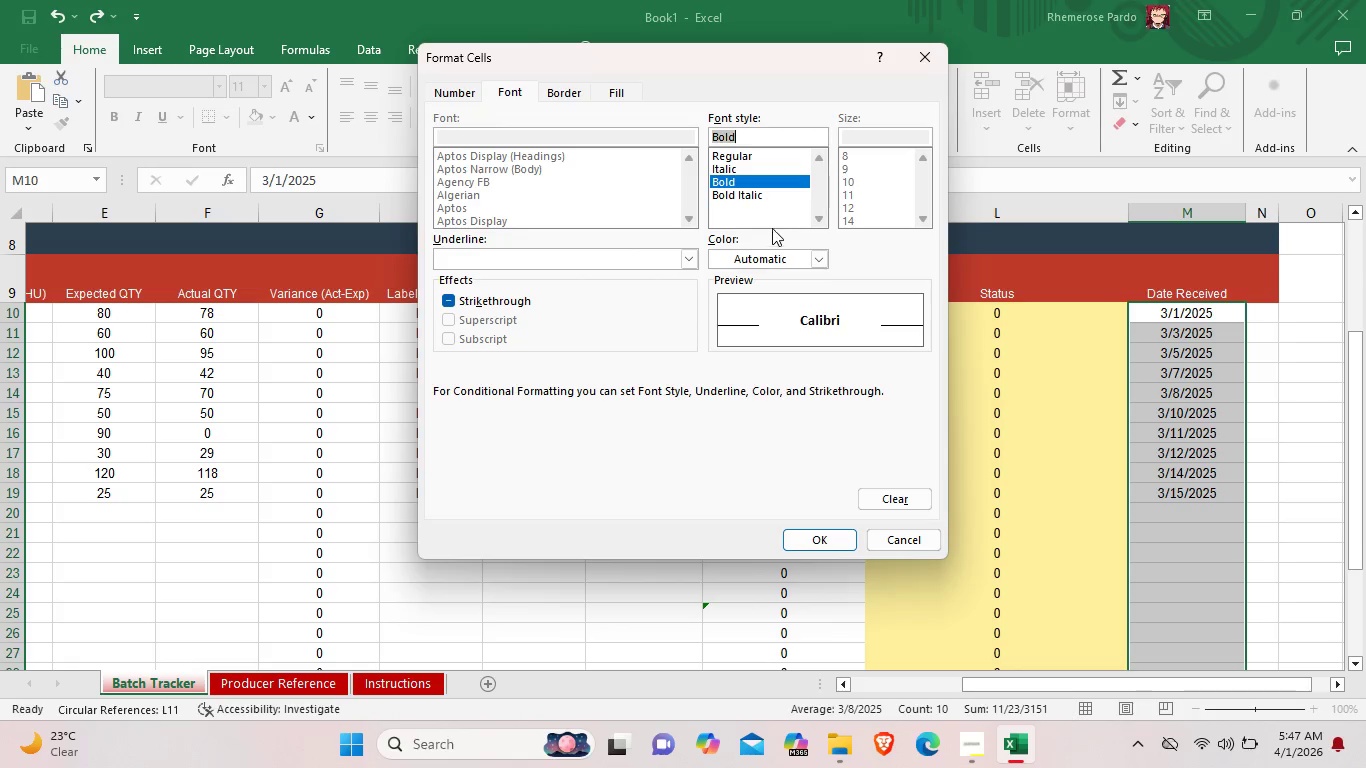 
wait(9.38)
 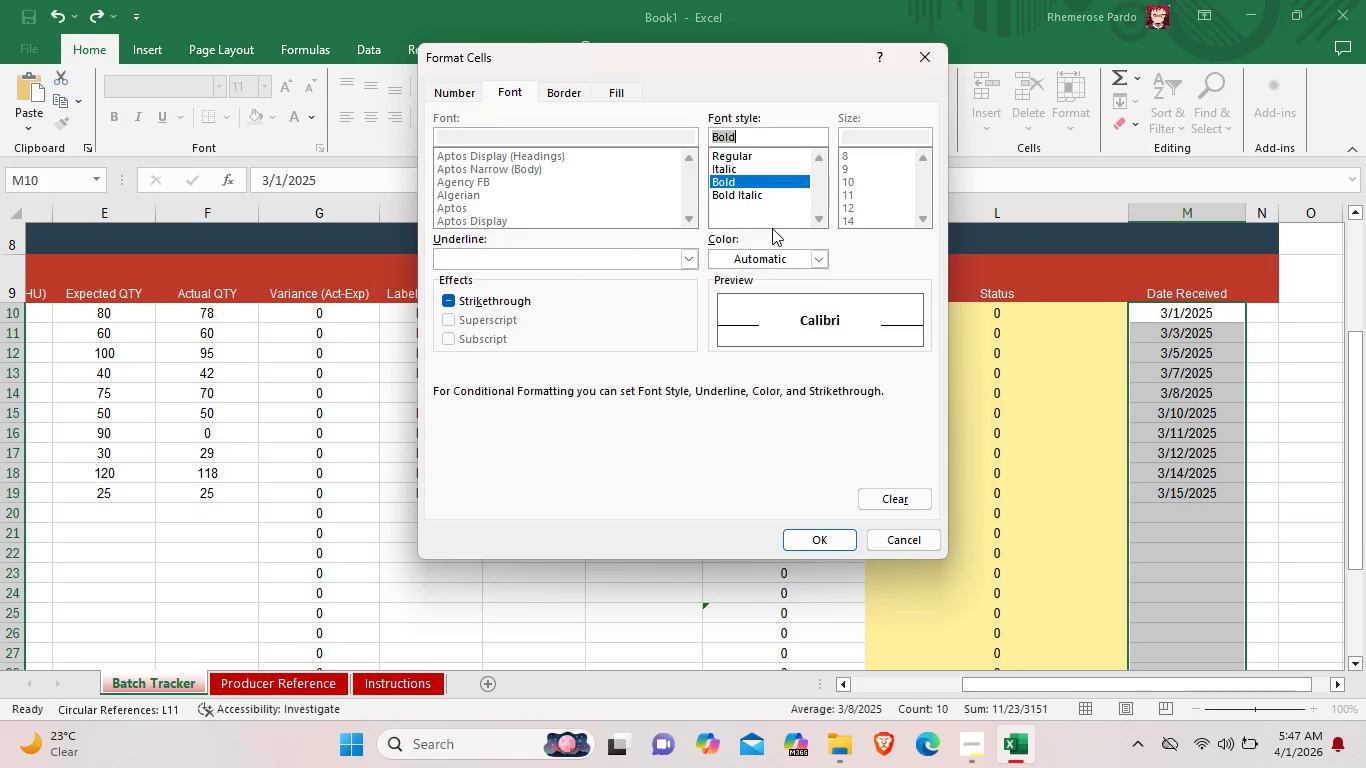 
left_click([851, 418])
 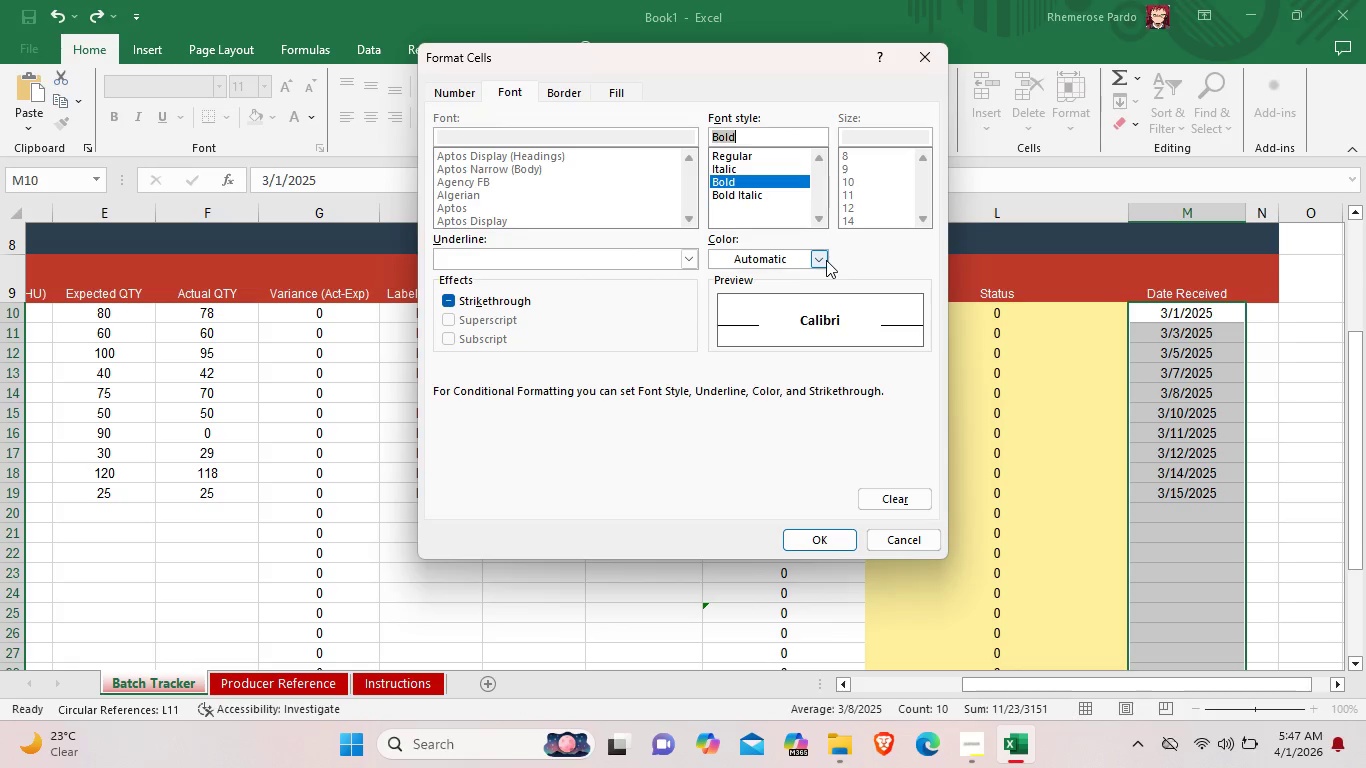 
left_click([820, 257])
 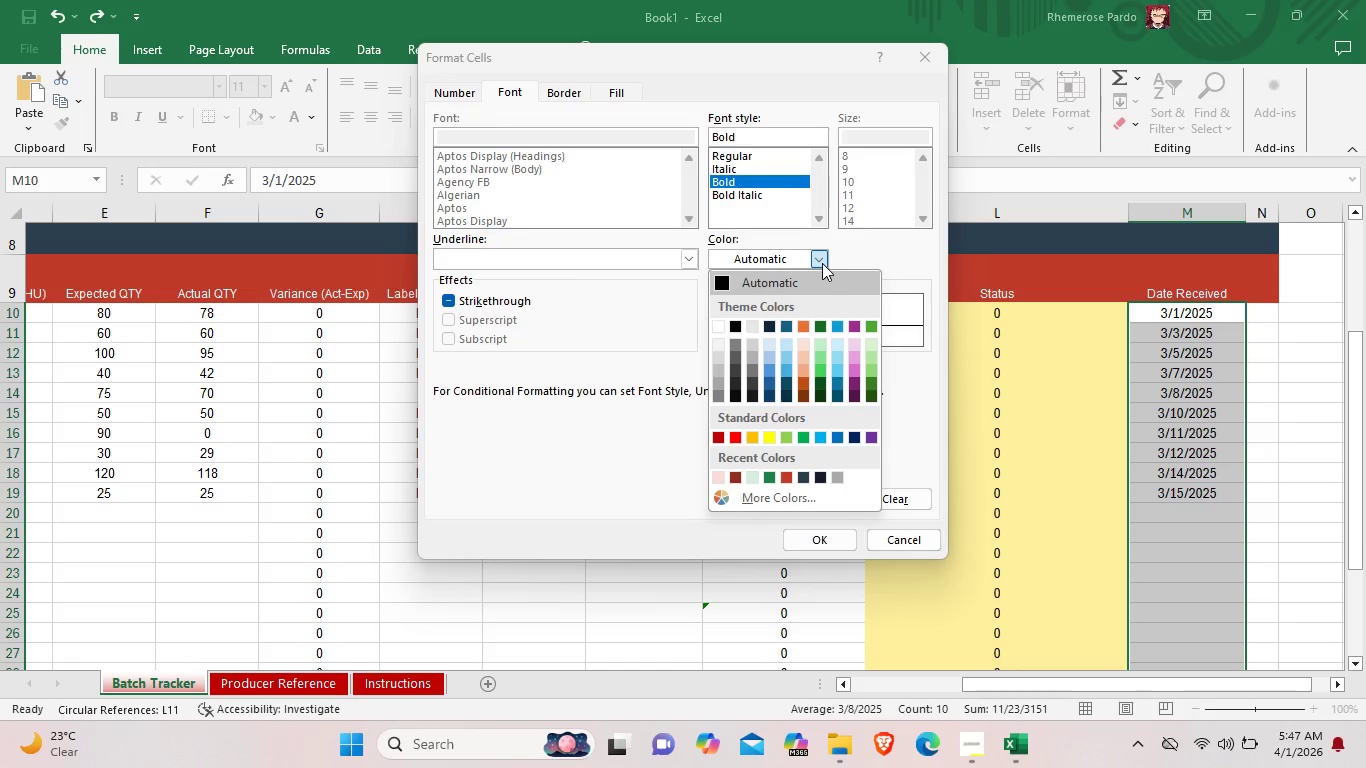 
wait(18.3)
 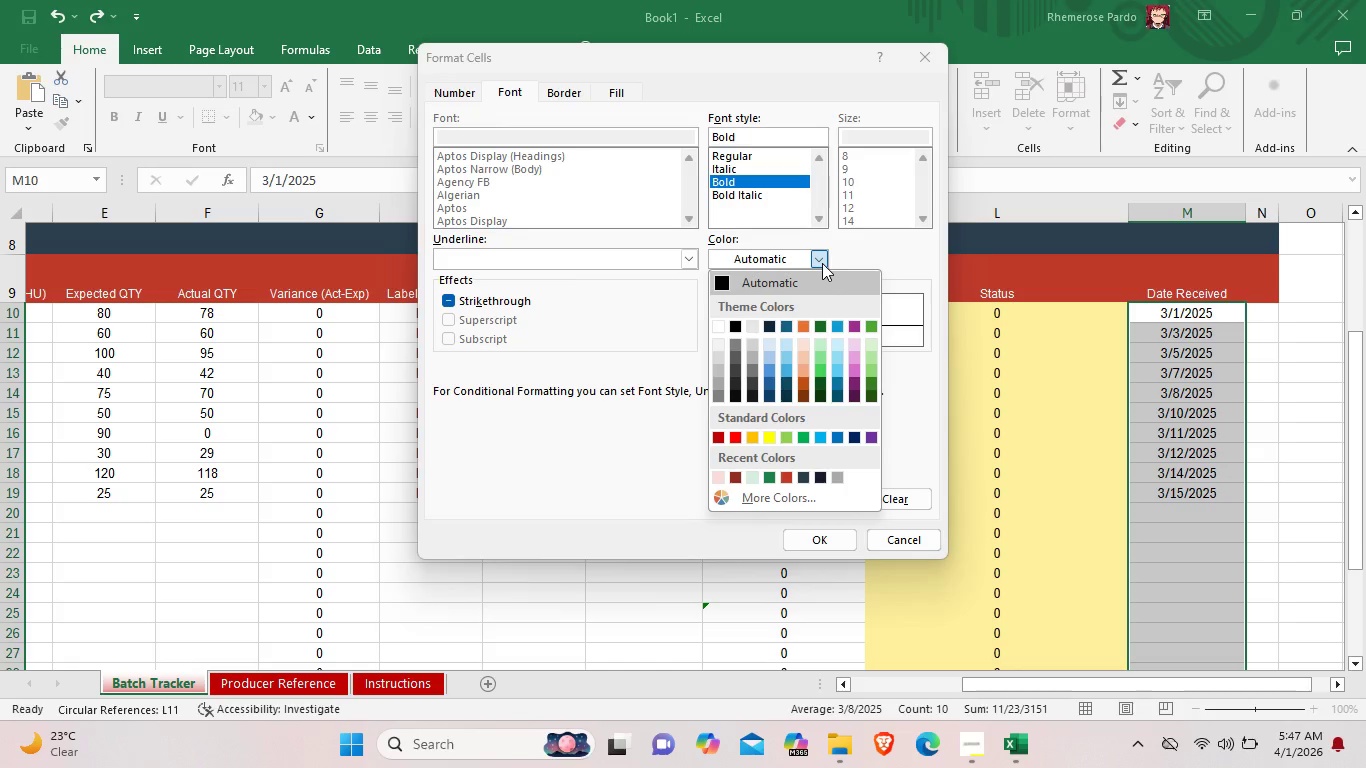 
left_click([771, 494])
 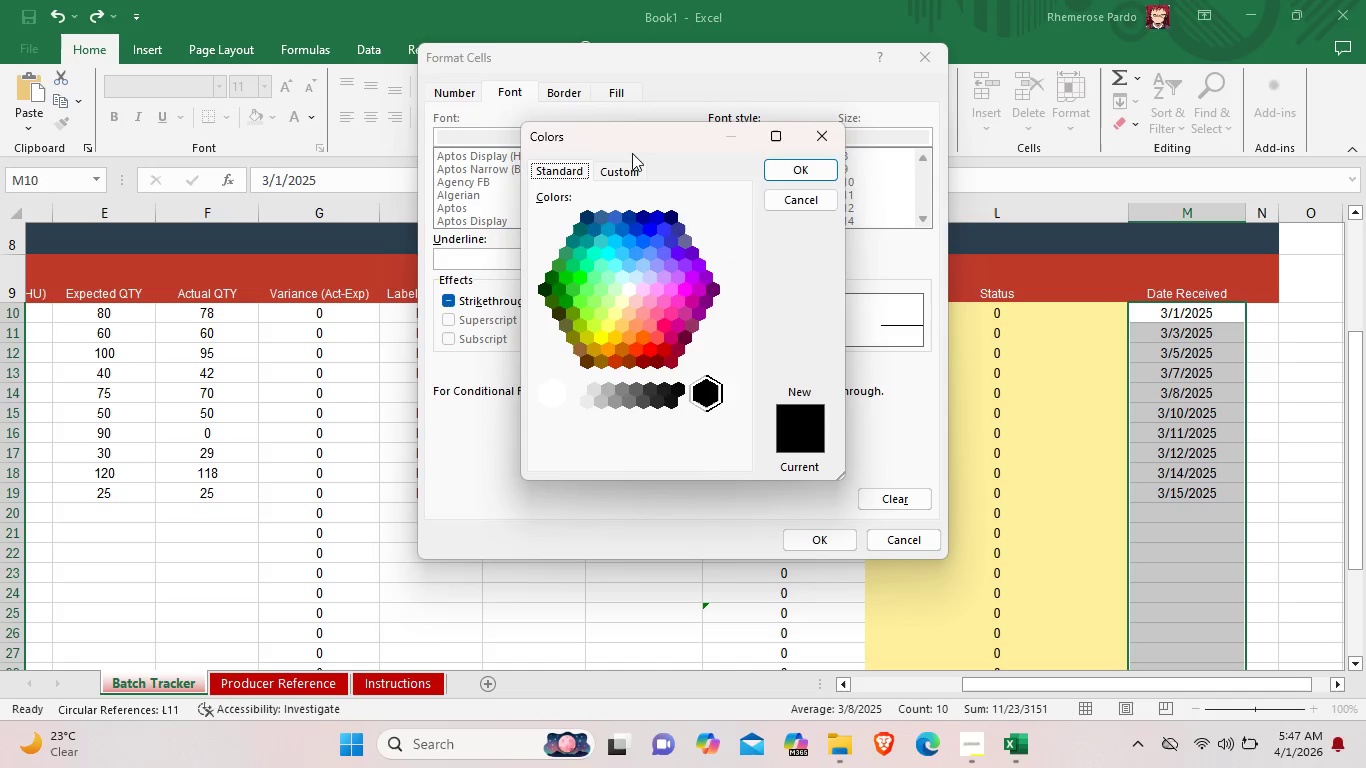 
left_click([624, 167])
 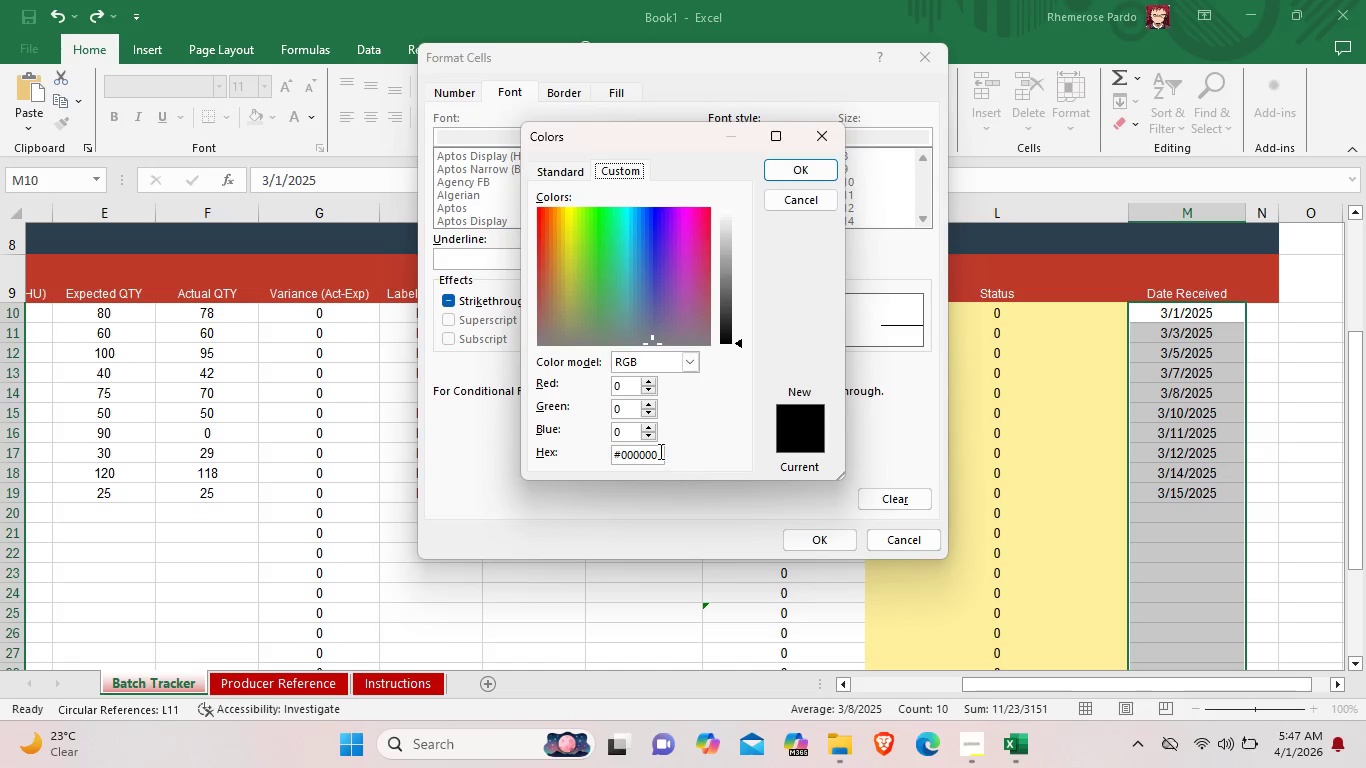 
left_click([659, 451])
 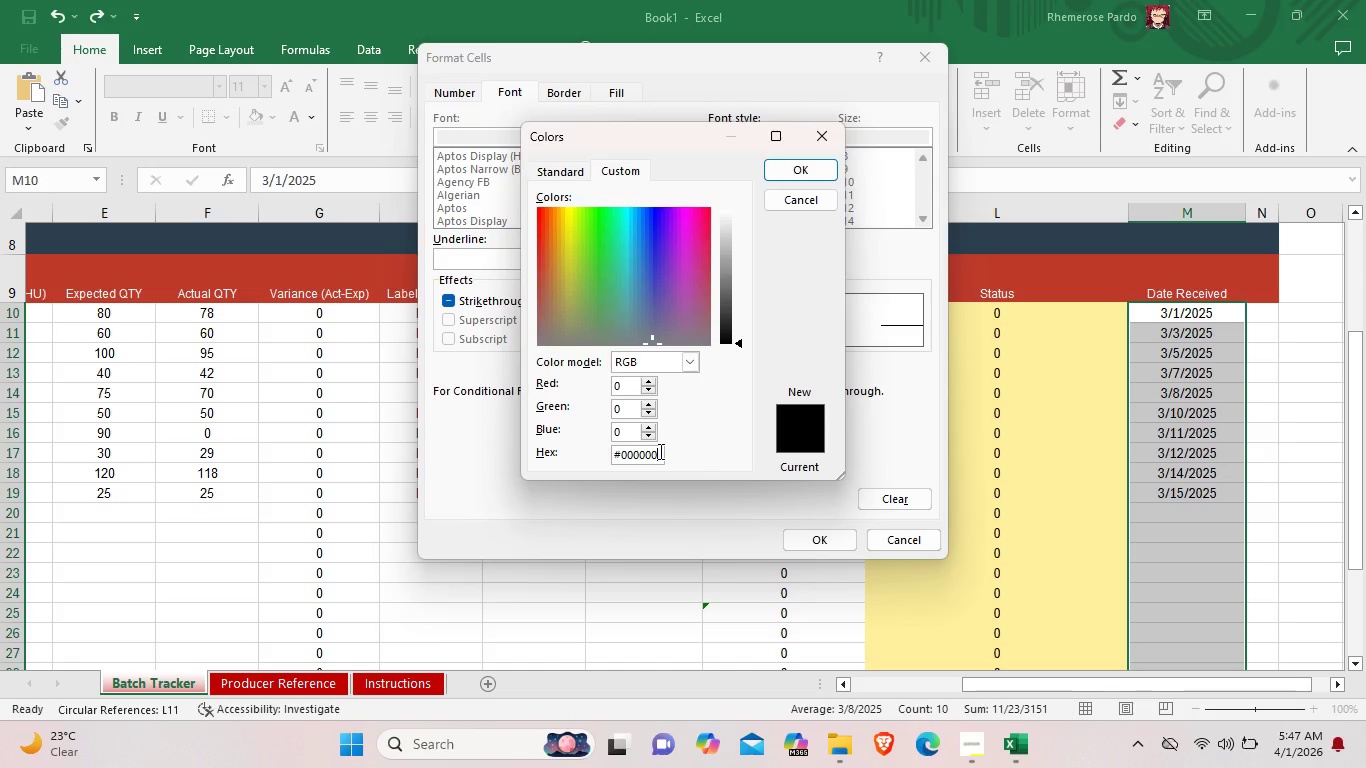 
key(Backspace)
key(Backspace)
key(Backspace)
key(Backspace)
key(Backspace)
key(Backspace)
type(fdede)
key(Backspace)
key(Backspace)
key(Backspace)
type(EDEC)
 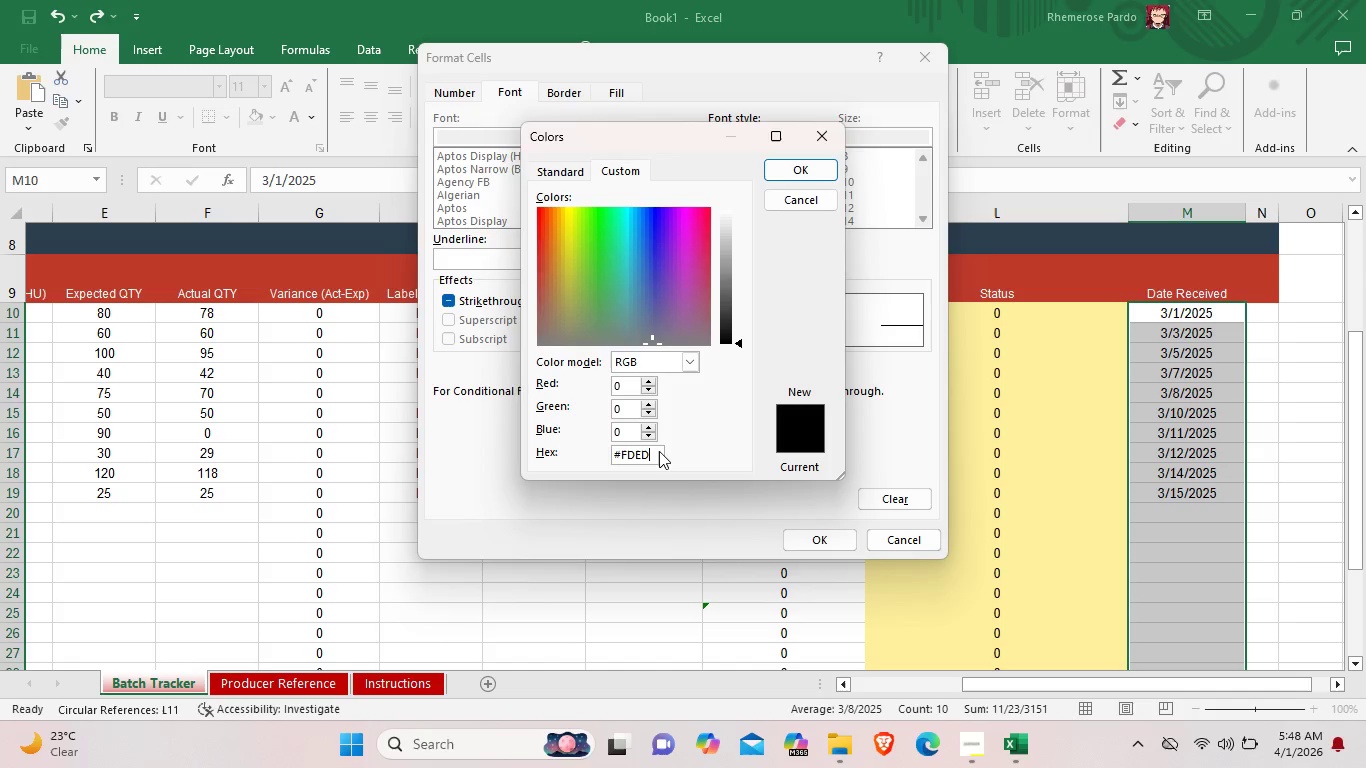 
hold_key(key=CapsLock, duration=1.06)
 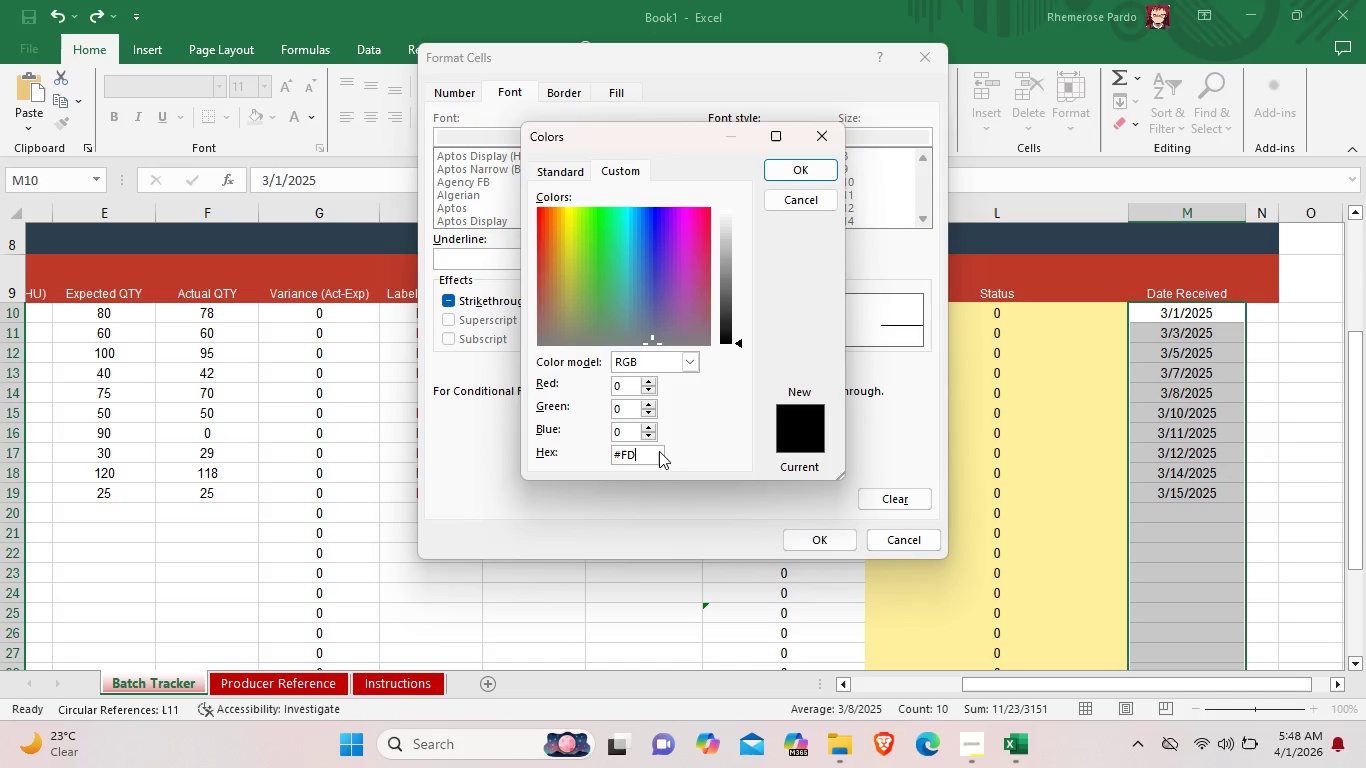 
hold_key(key=CapsLock, duration=3.06)
 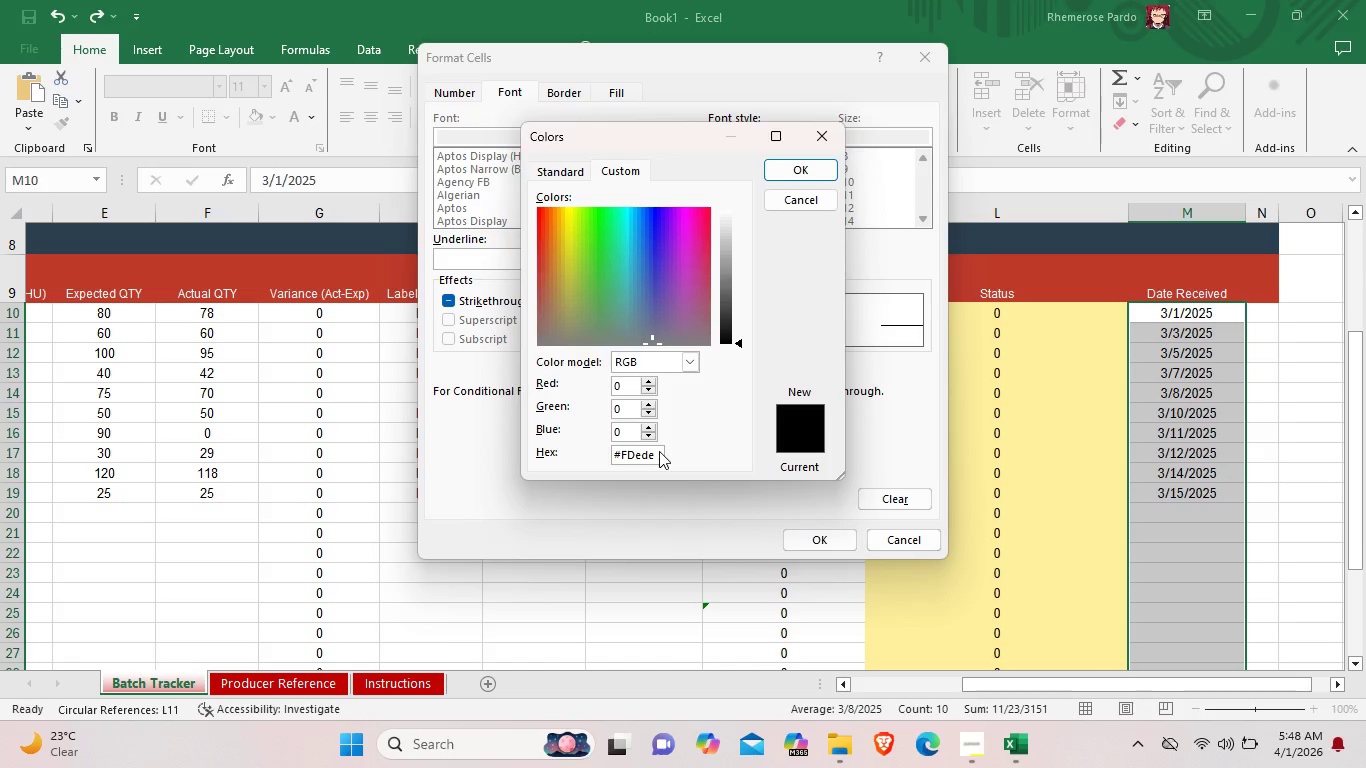 
wait(6.14)
 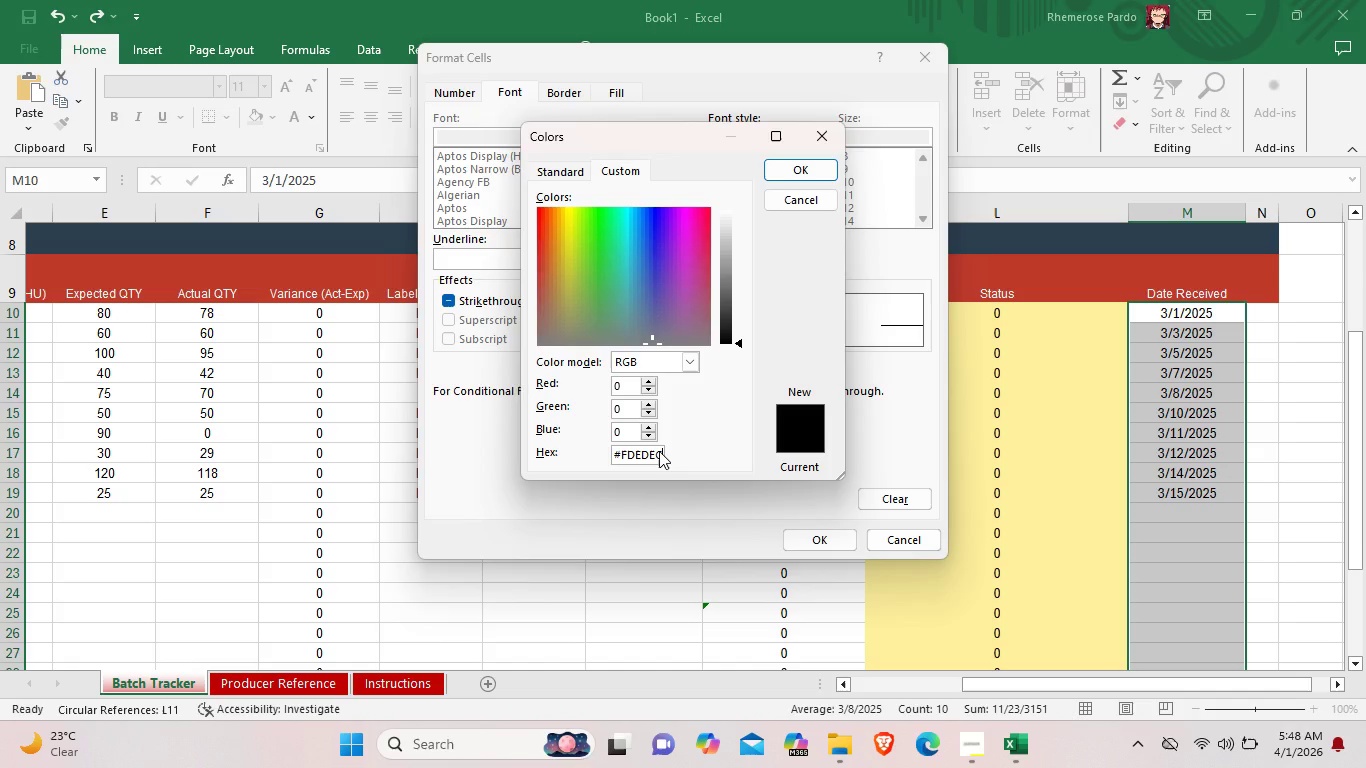 
left_click([798, 168])
 